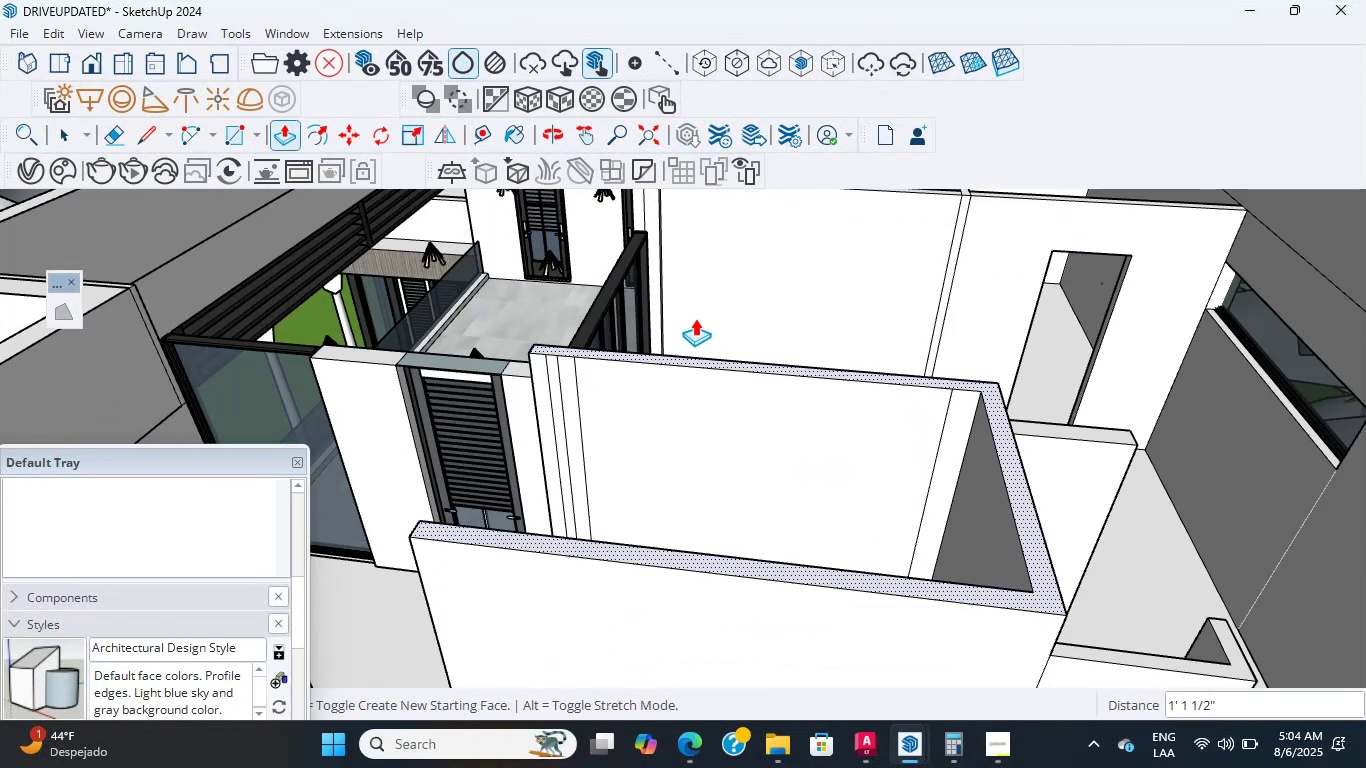 
hold_key(key=ShiftLeft, duration=0.43)
 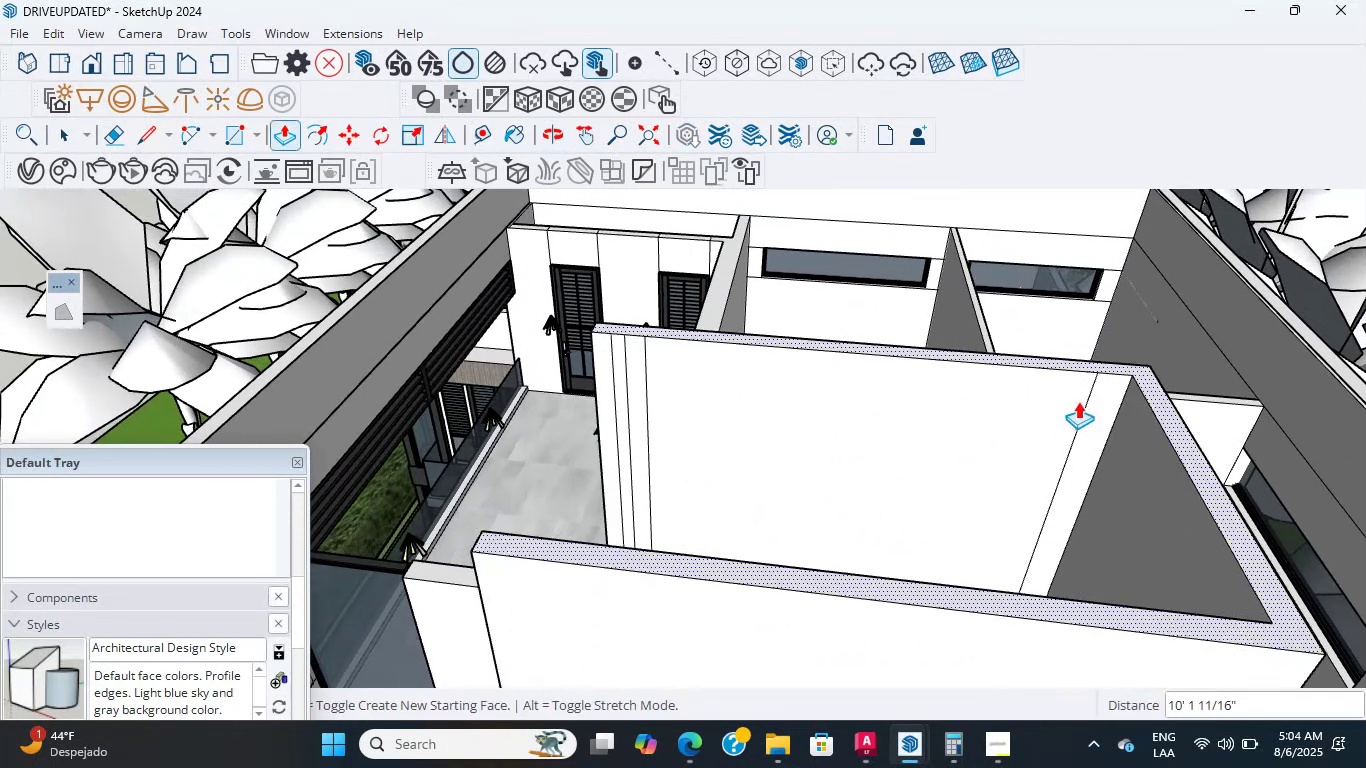 
scroll: coordinate [1128, 509], scroll_direction: down, amount: 1.0
 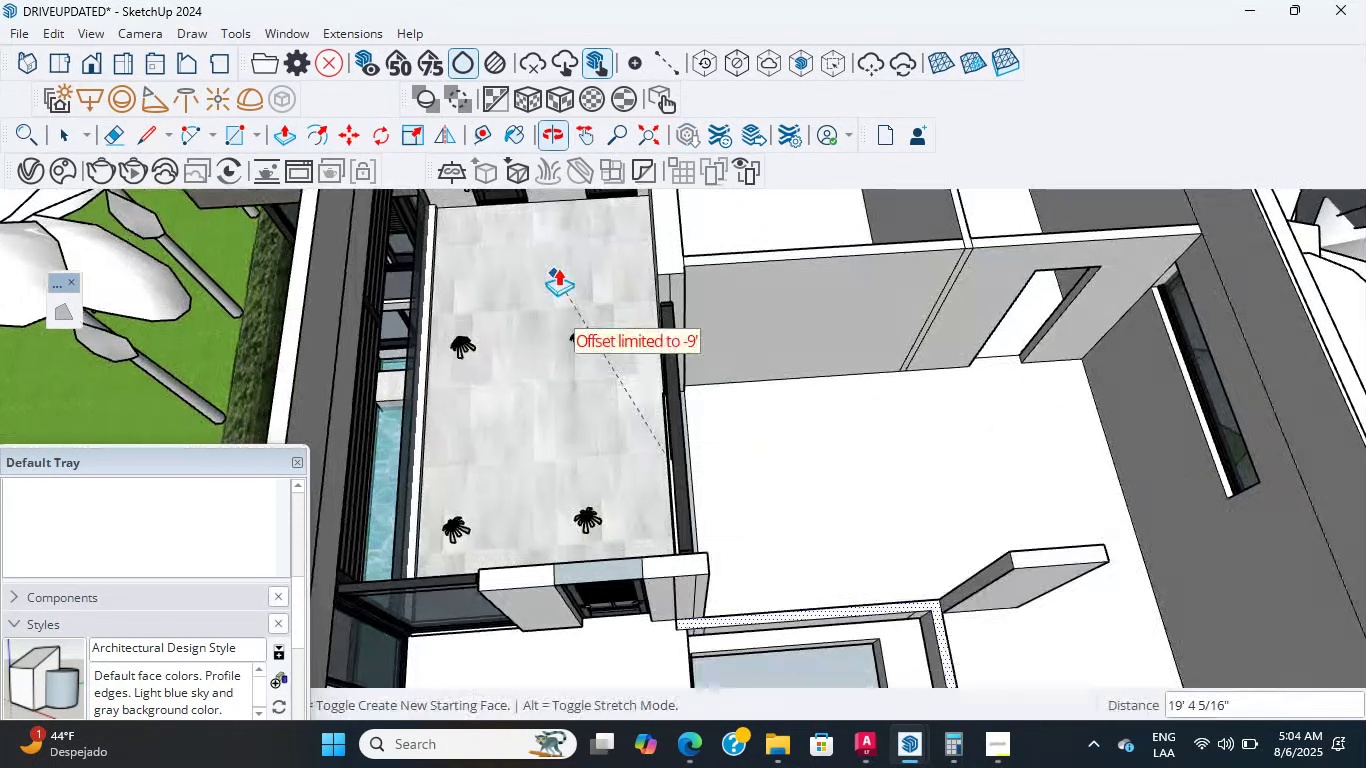 
left_click([663, 269])
 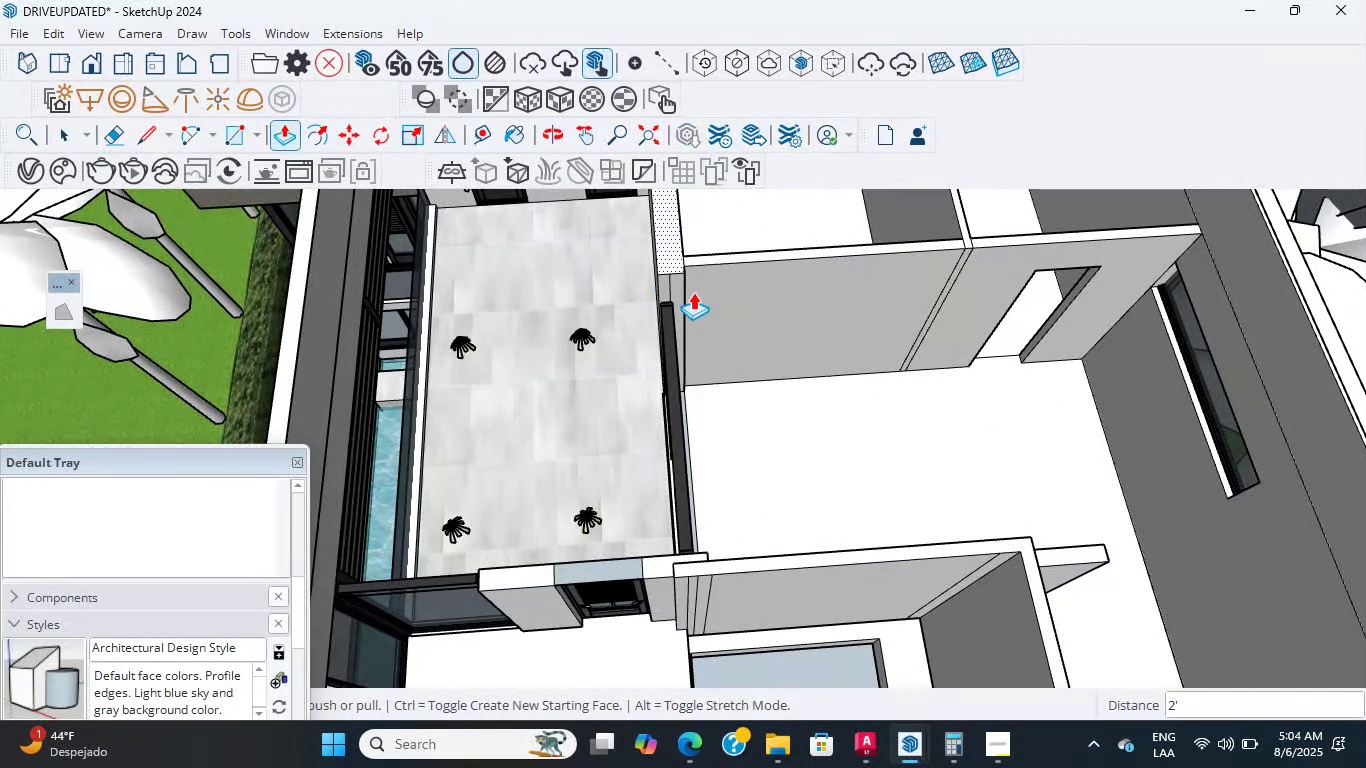 
scroll: coordinate [1119, 479], scroll_direction: up, amount: 7.0
 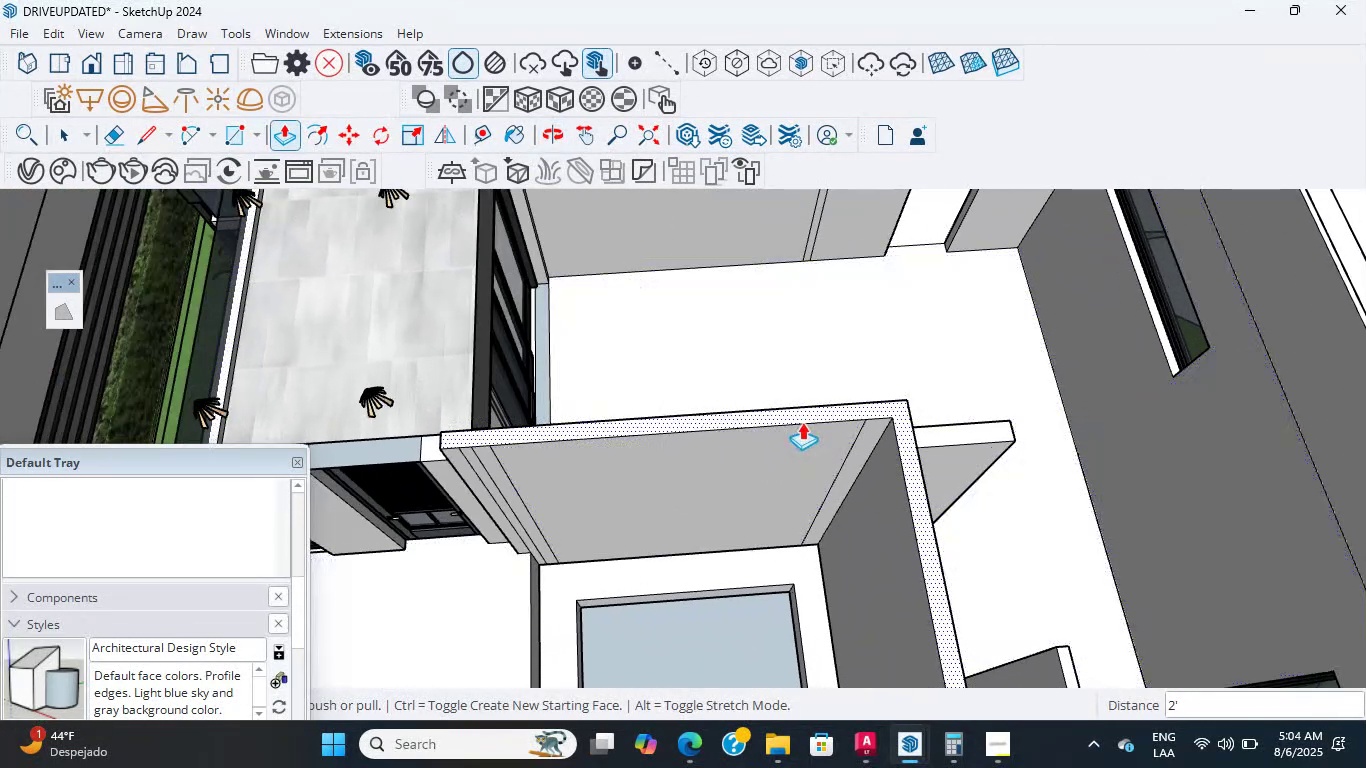 
hold_key(key=ShiftLeft, duration=0.41)
 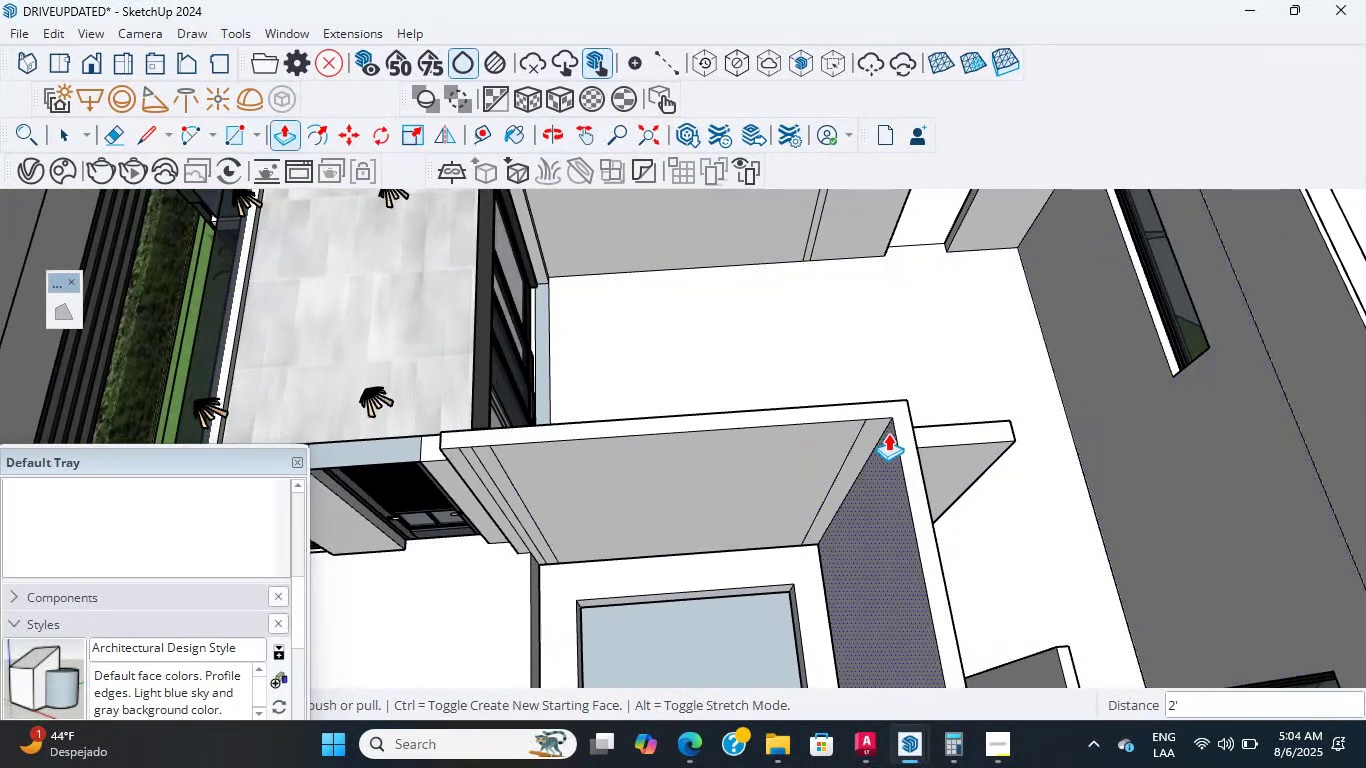 
left_click([943, 431])
 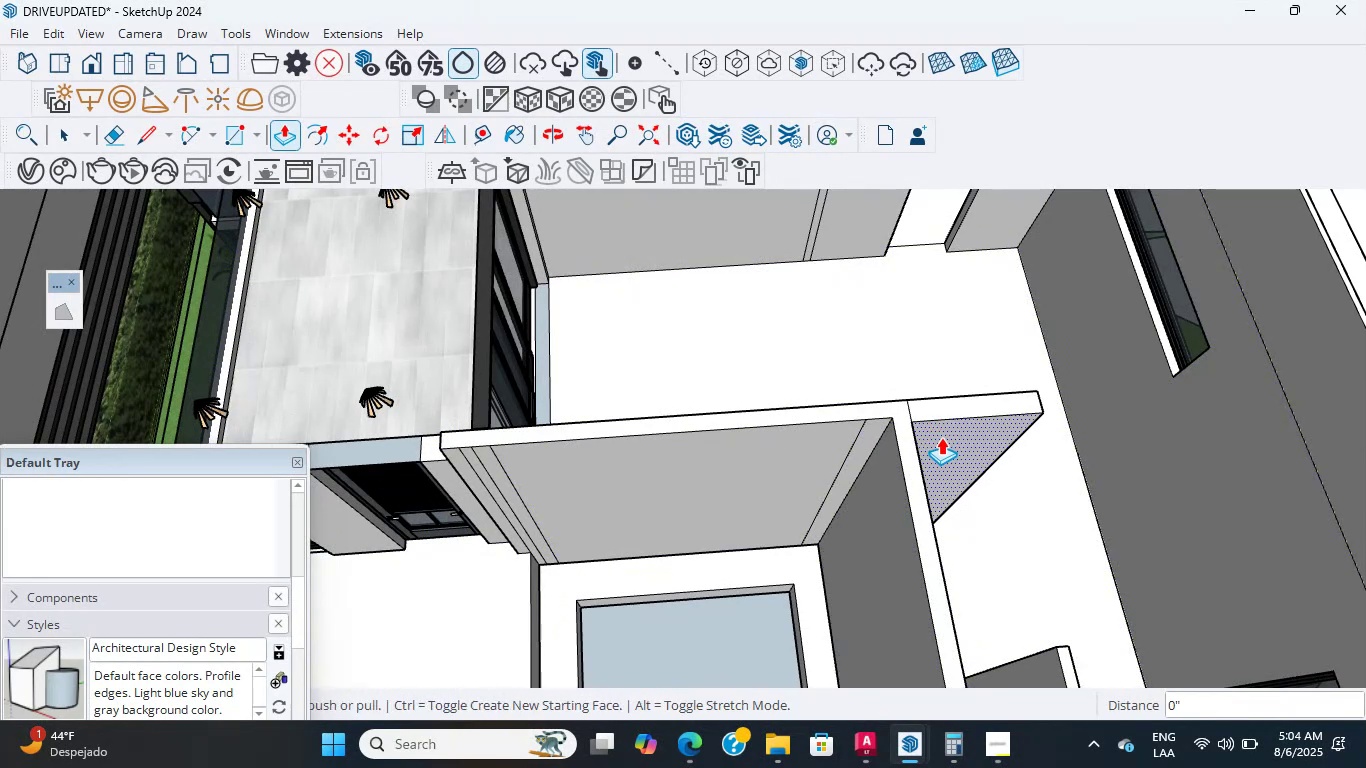 
hold_key(key=ShiftLeft, duration=0.54)
scroll: coordinate [918, 502], scroll_direction: up, amount: 3.0
 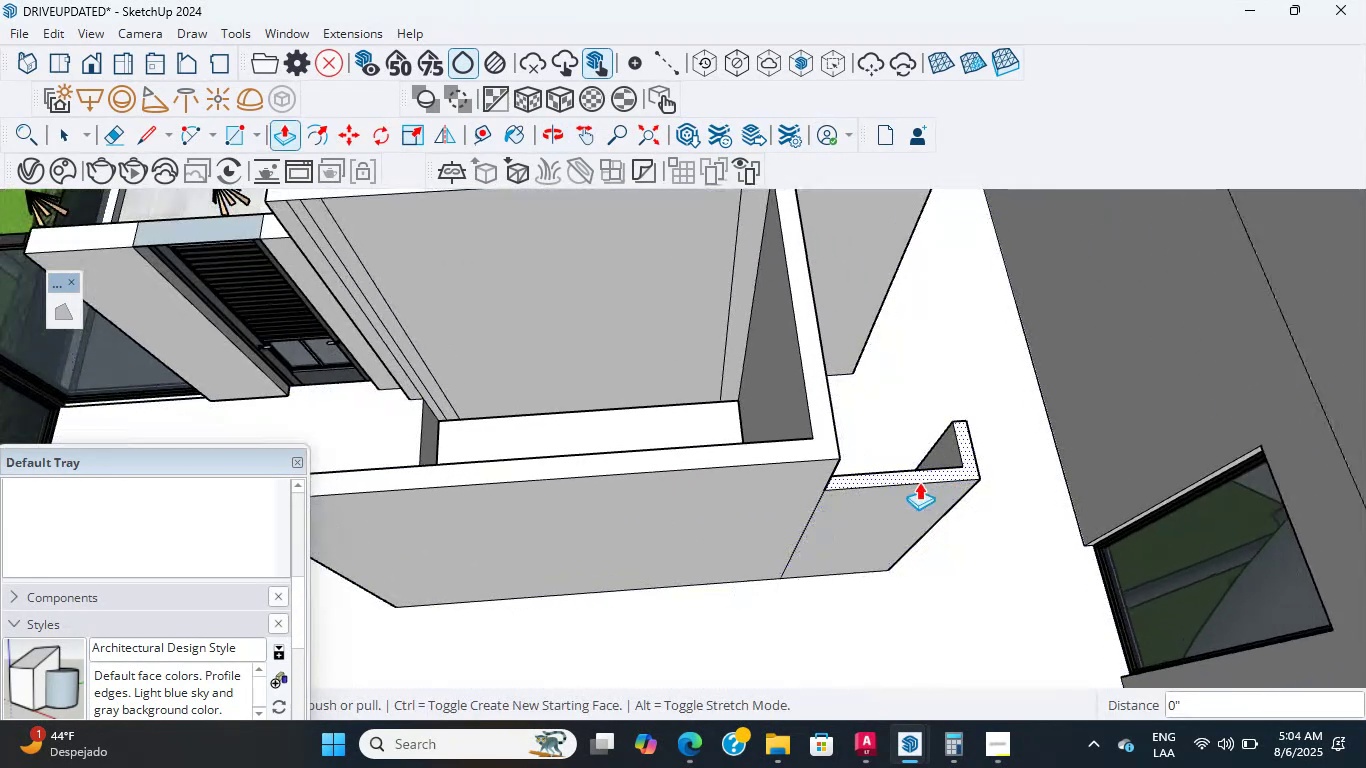 
double_click([919, 482])
 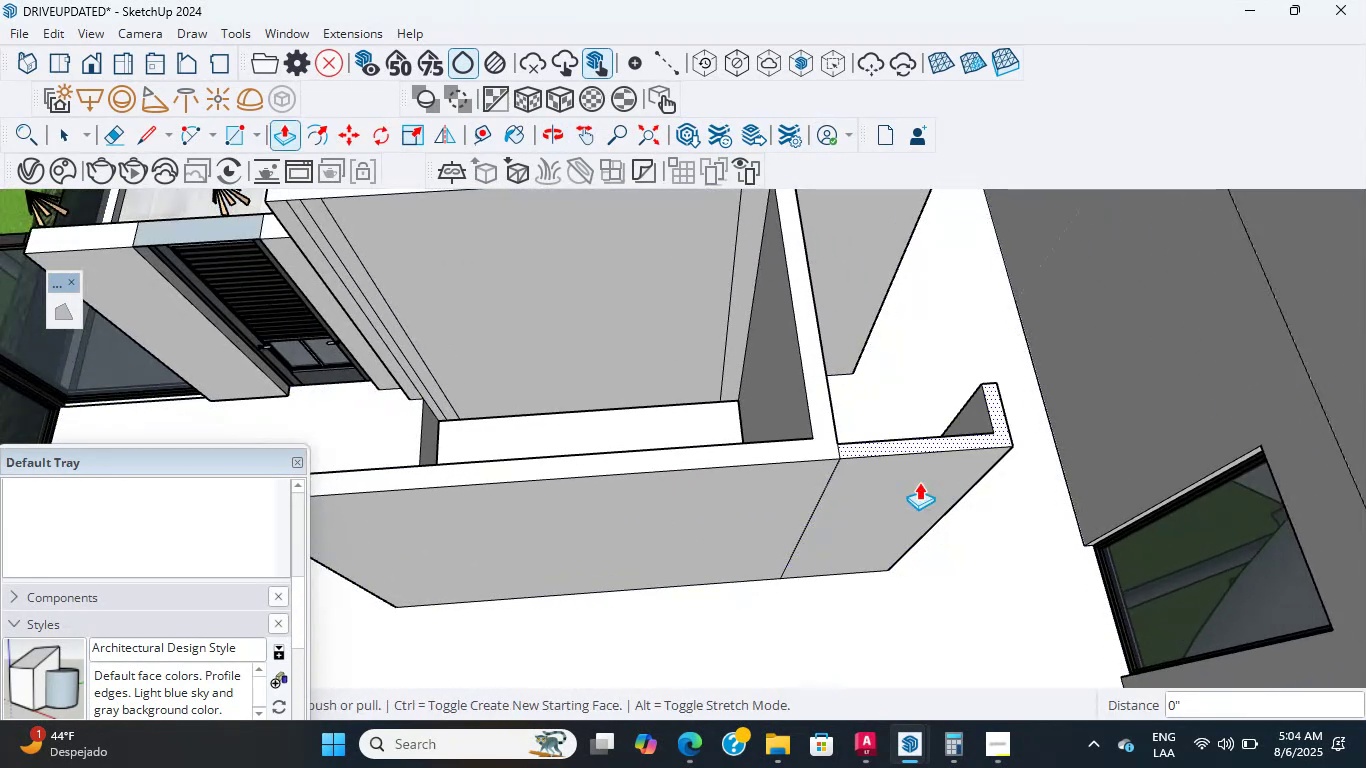 
hold_key(key=ShiftLeft, duration=0.87)
scroll: coordinate [847, 449], scroll_direction: down, amount: 9.0
 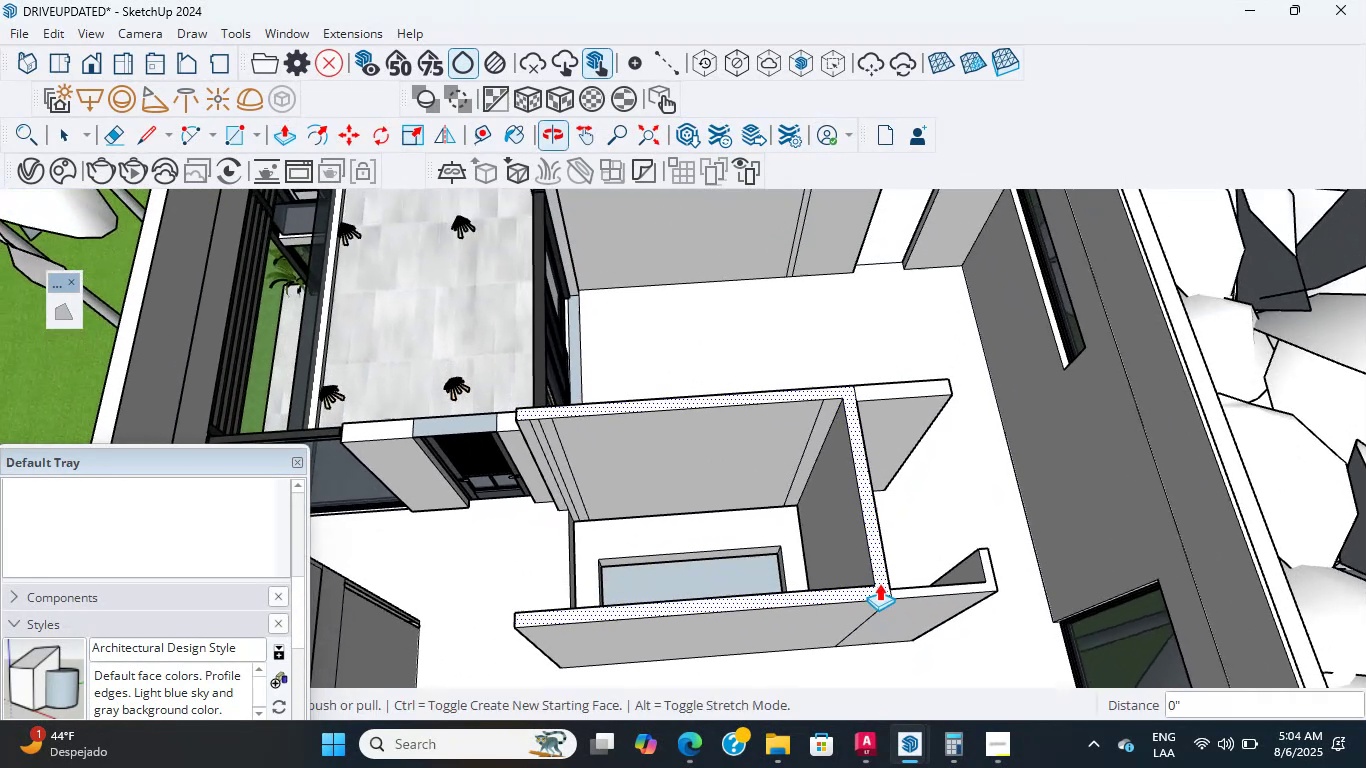 
scroll: coordinate [677, 193], scroll_direction: up, amount: 5.0
 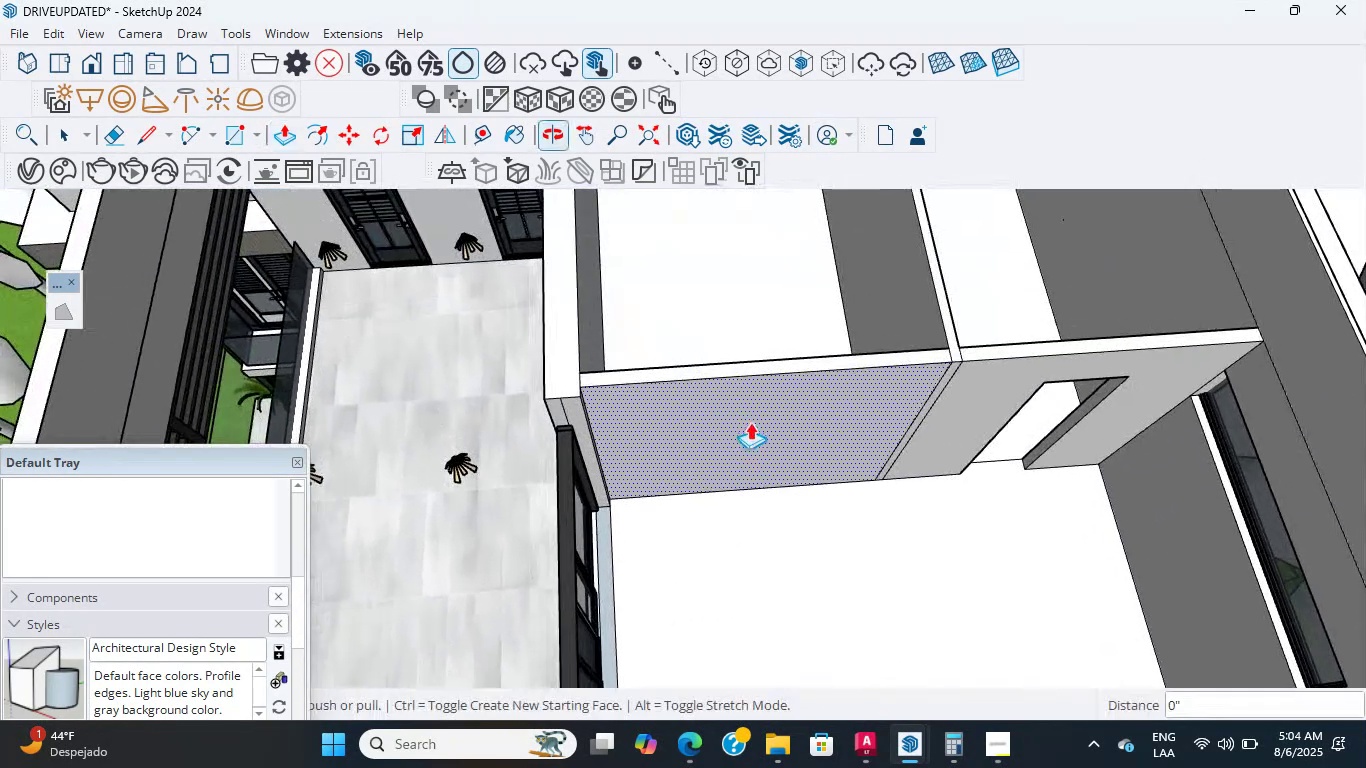 
hold_key(key=ShiftLeft, duration=0.62)
 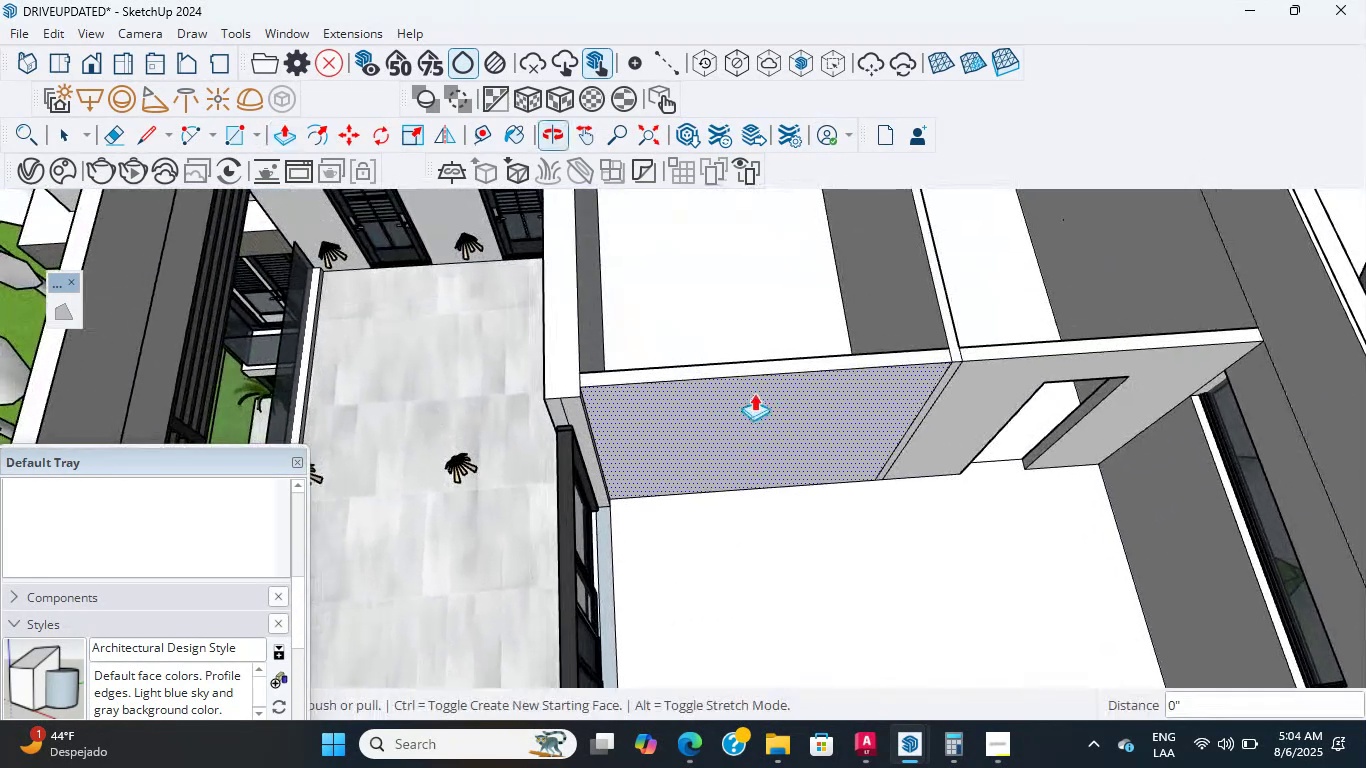 
scroll: coordinate [762, 364], scroll_direction: up, amount: 4.0
 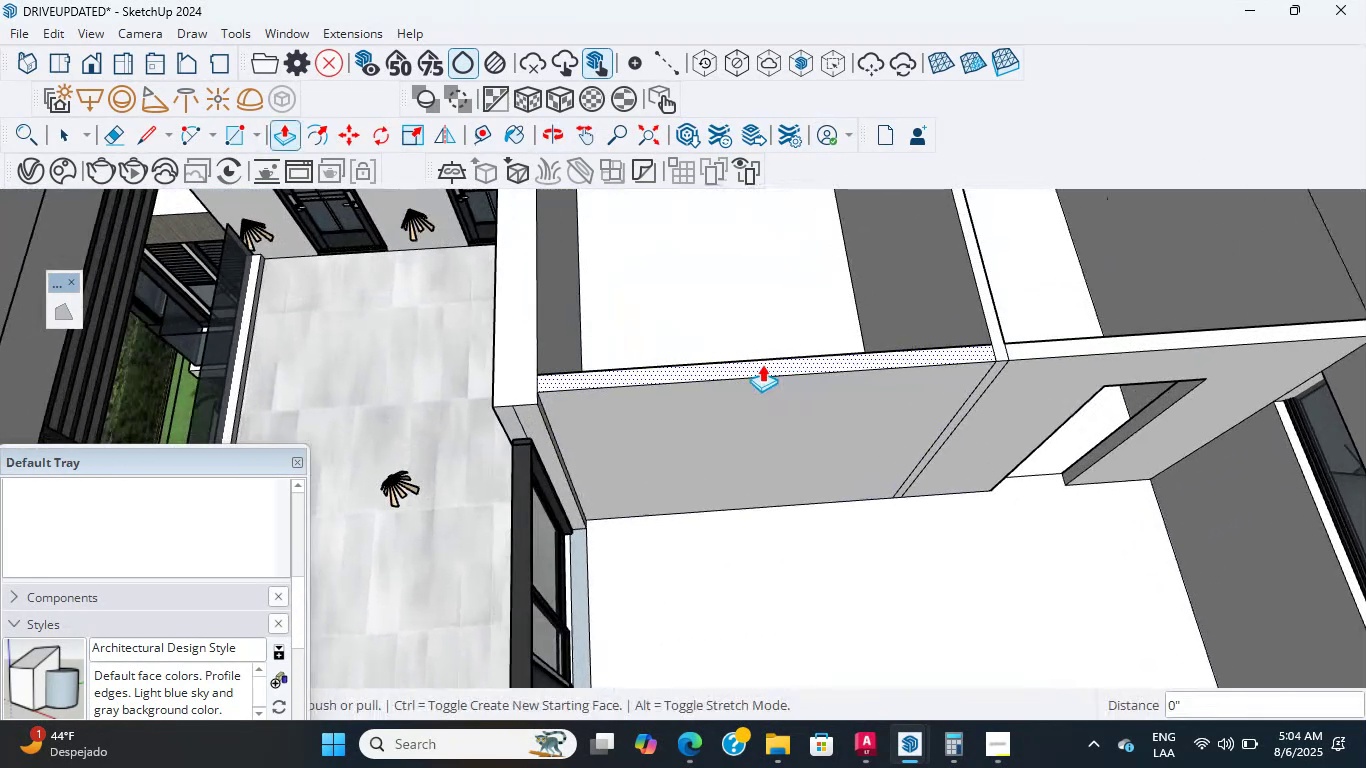 
hold_key(key=ShiftLeft, duration=0.6)
scroll: coordinate [808, 496], scroll_direction: down, amount: 1.0
 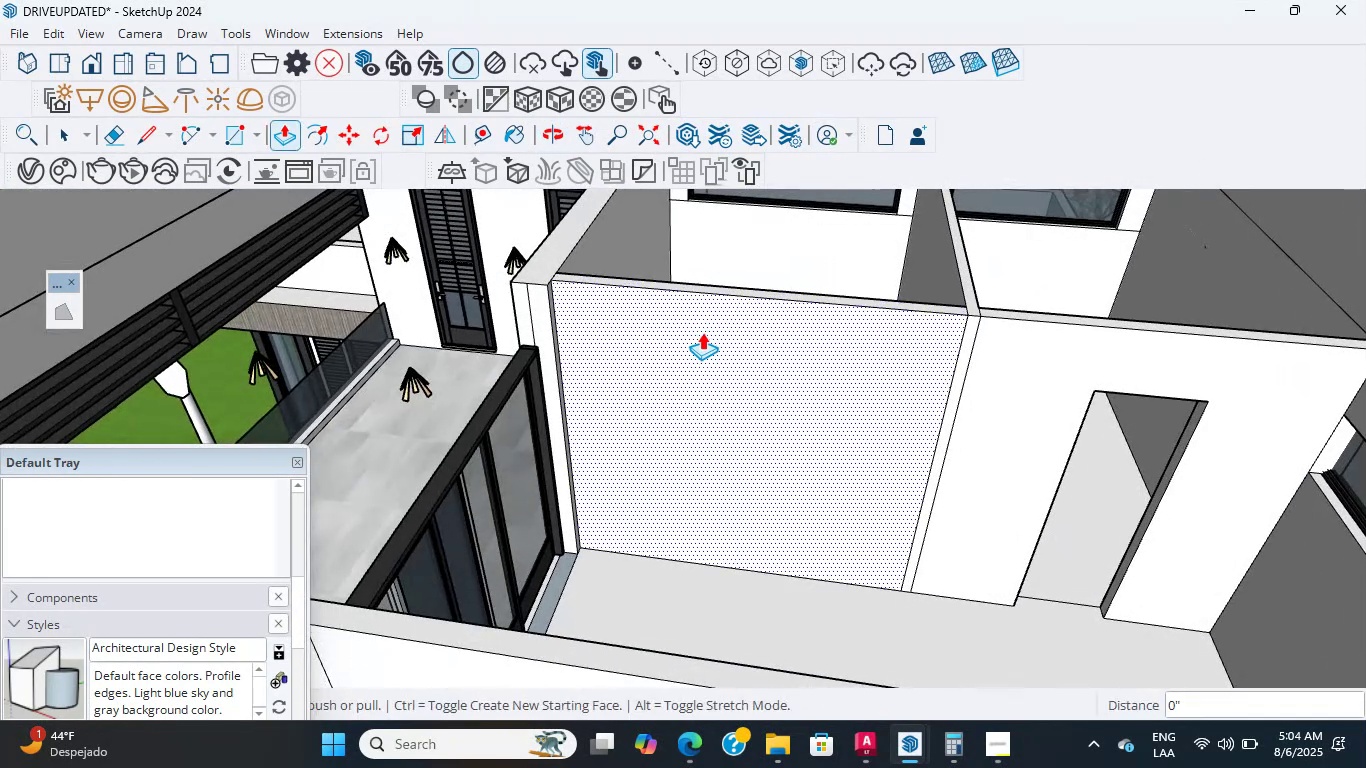 
scroll: coordinate [344, 329], scroll_direction: up, amount: 1.0
 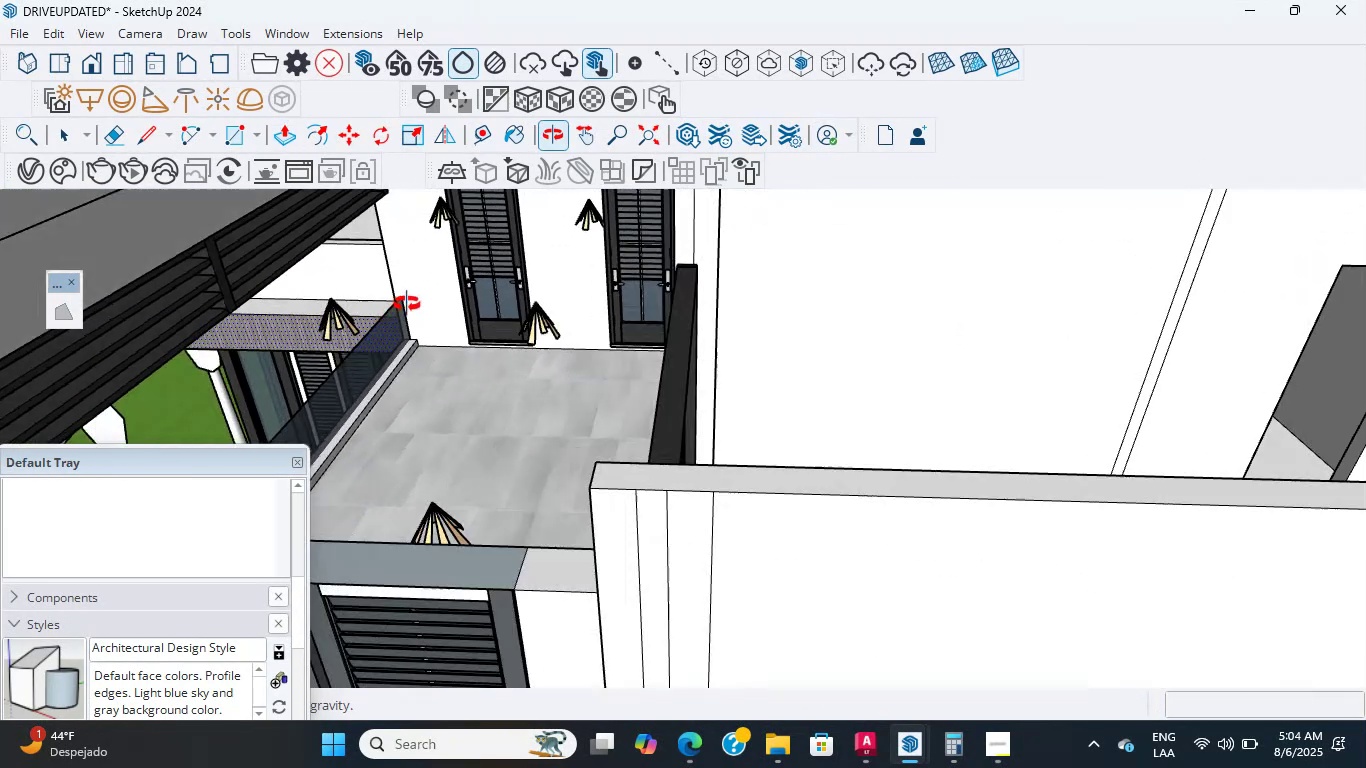 
hold_key(key=ShiftLeft, duration=2.89)
 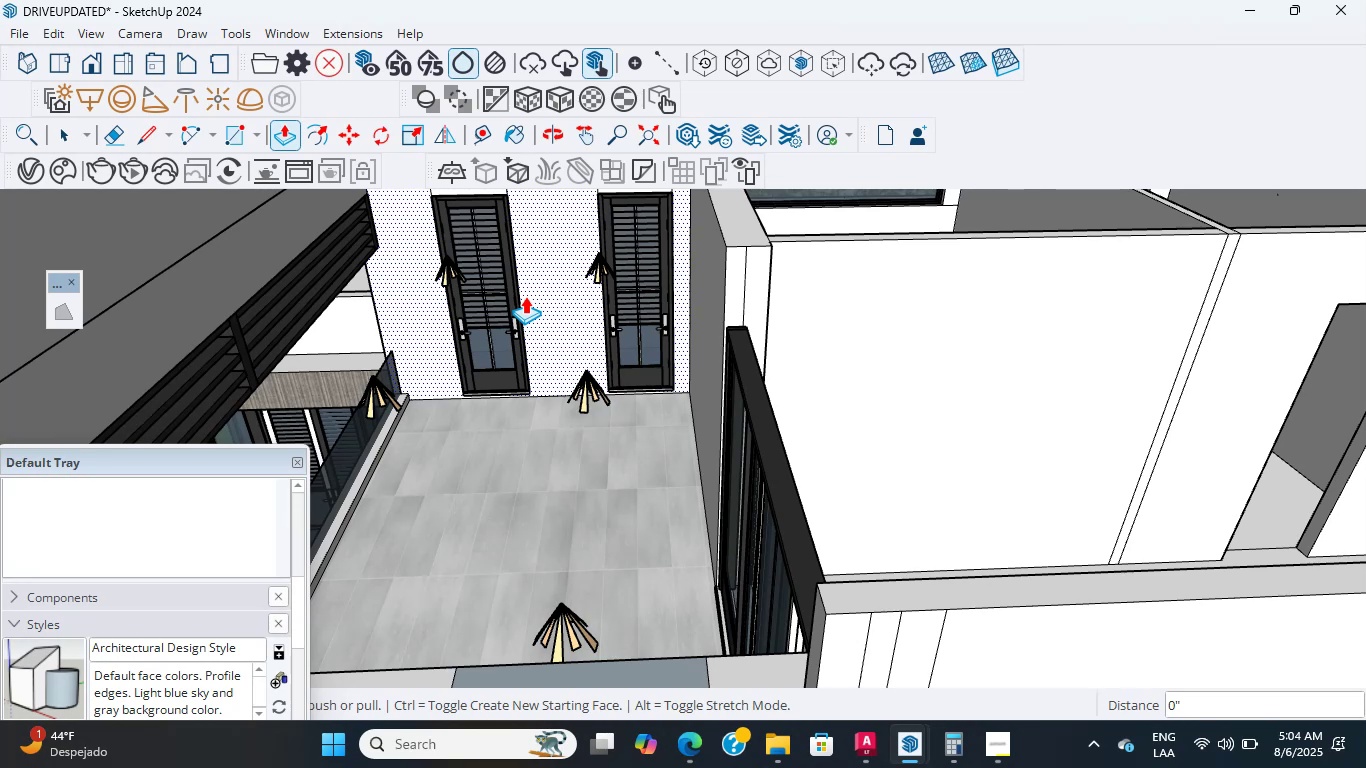 
wait(16.94)
 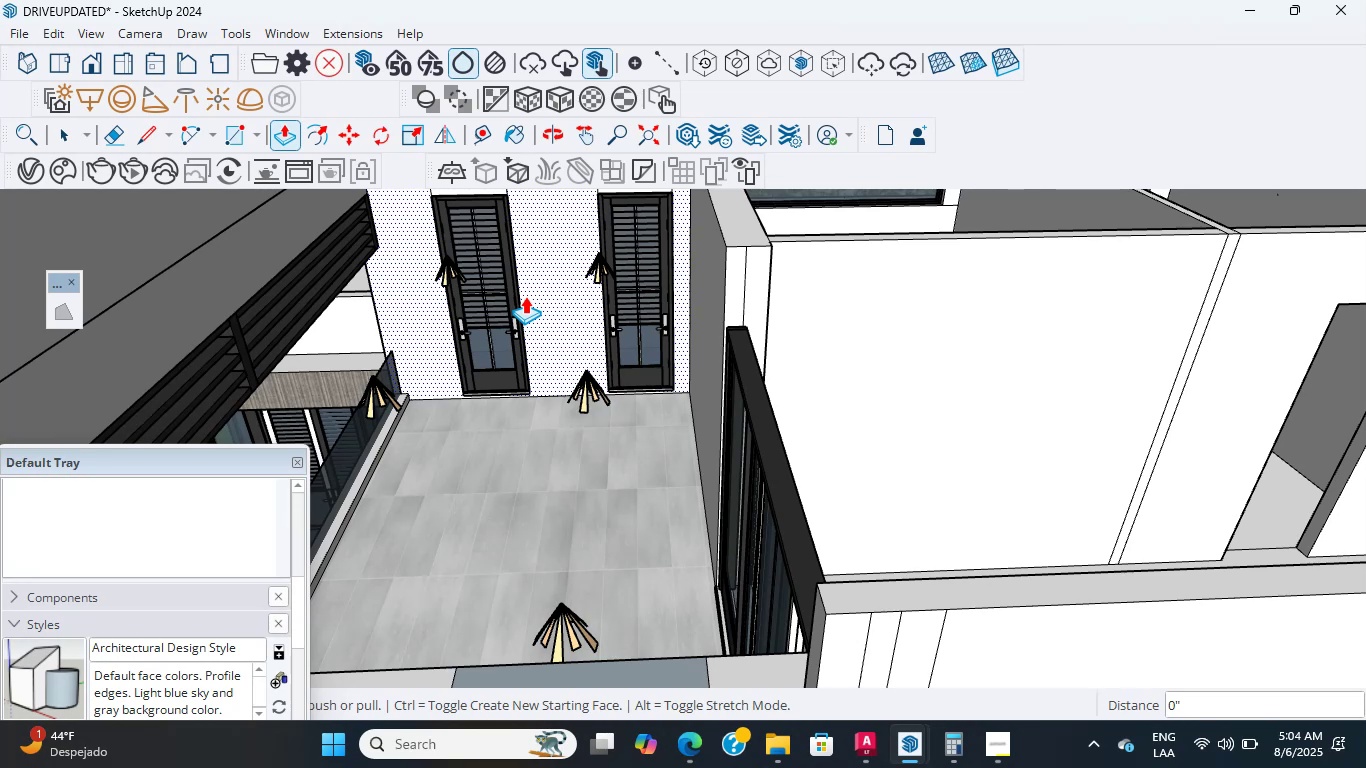 
scroll: coordinate [525, 293], scroll_direction: up, amount: 2.0
 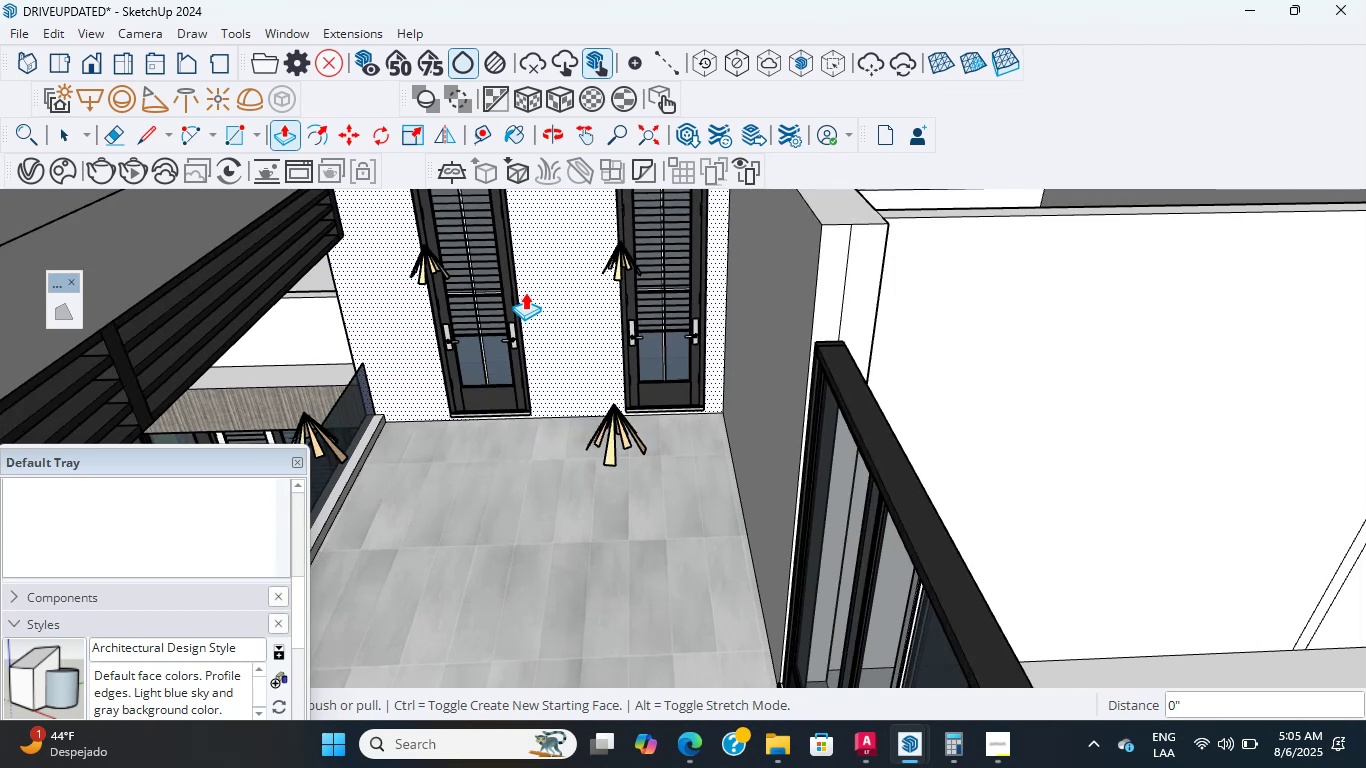 
scroll: coordinate [525, 292], scroll_direction: none, amount: 0.0
 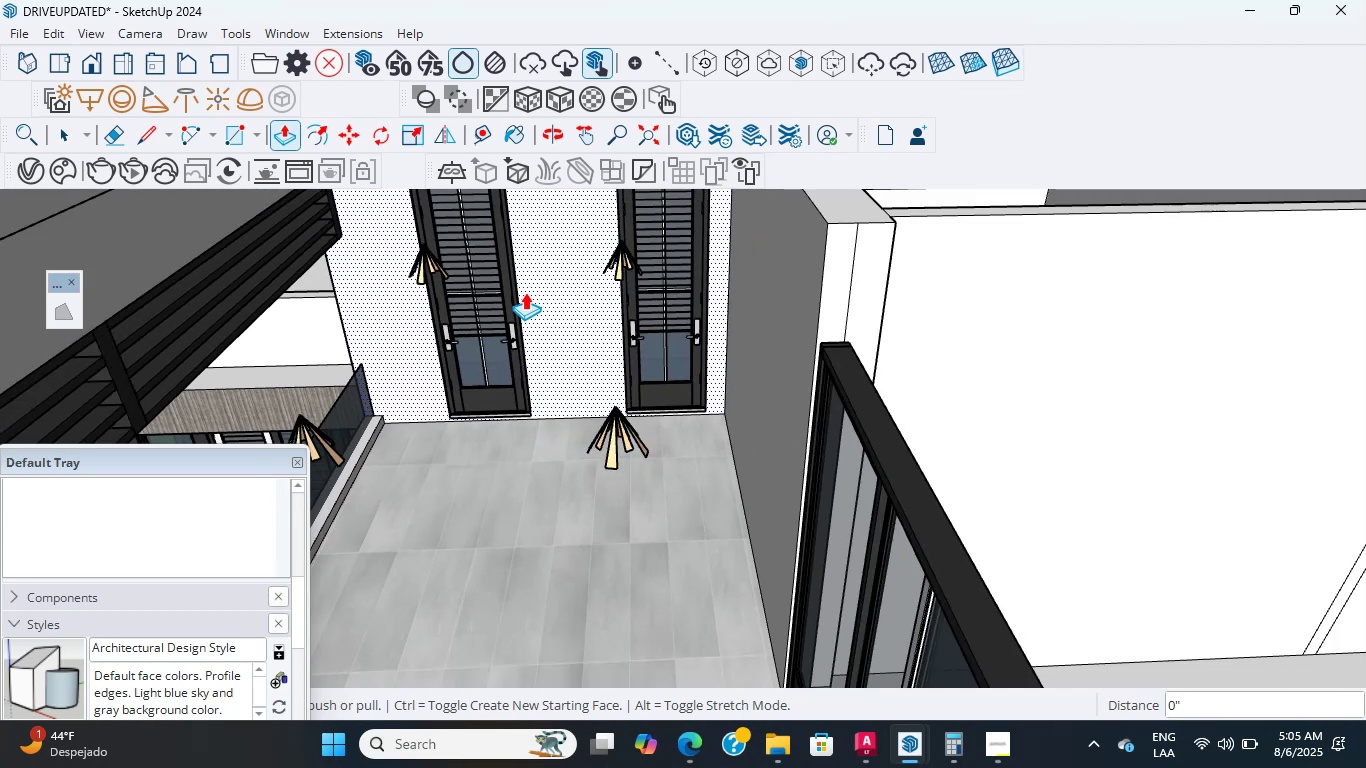 
scroll: coordinate [525, 292], scroll_direction: down, amount: 4.0
 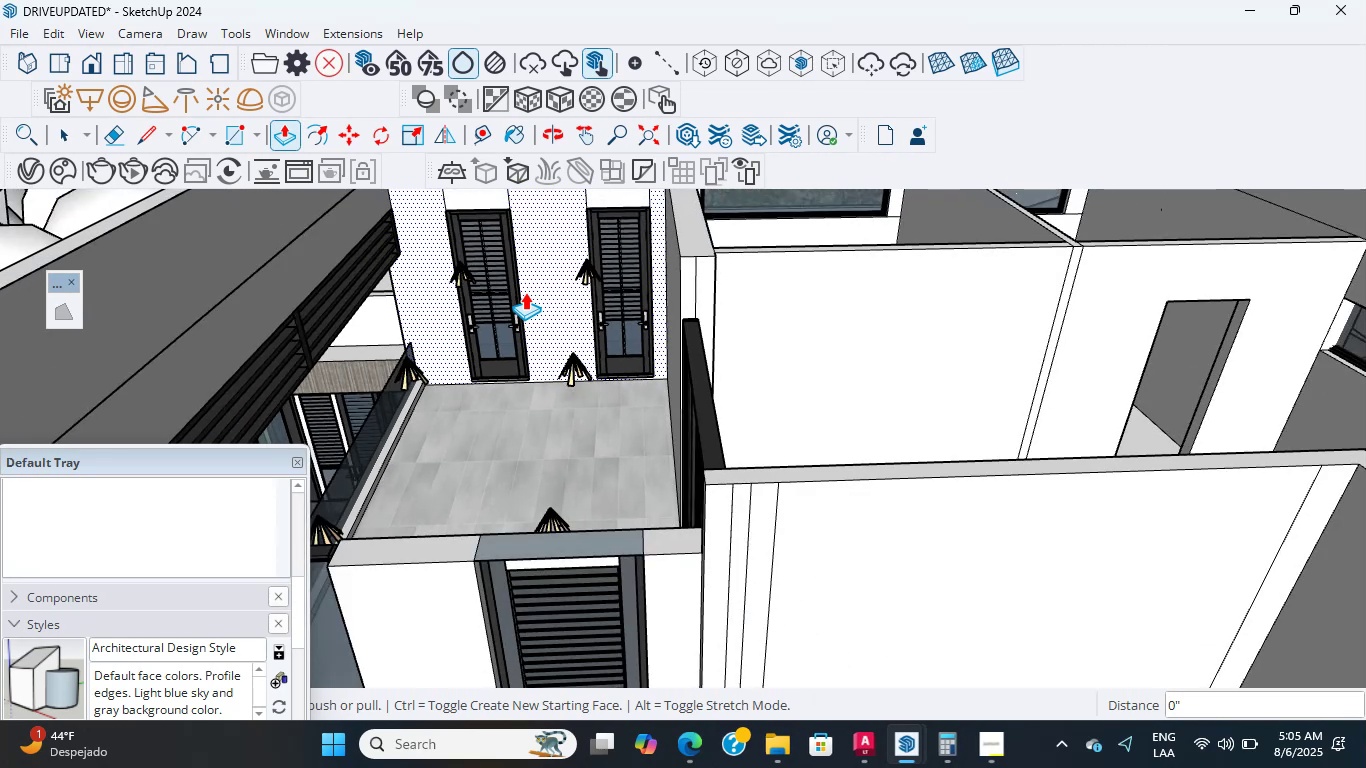 
wait(8.72)
 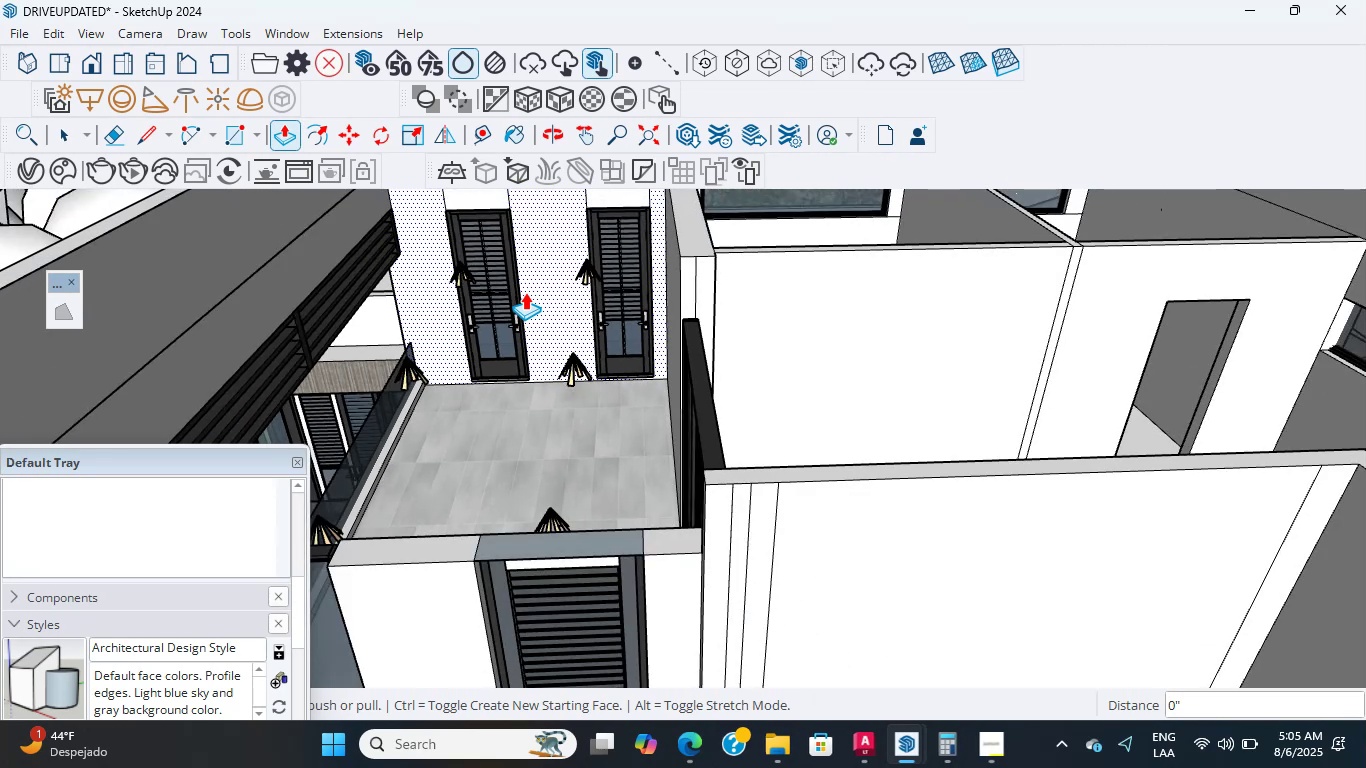 
scroll: coordinate [520, 324], scroll_direction: down, amount: 8.0
 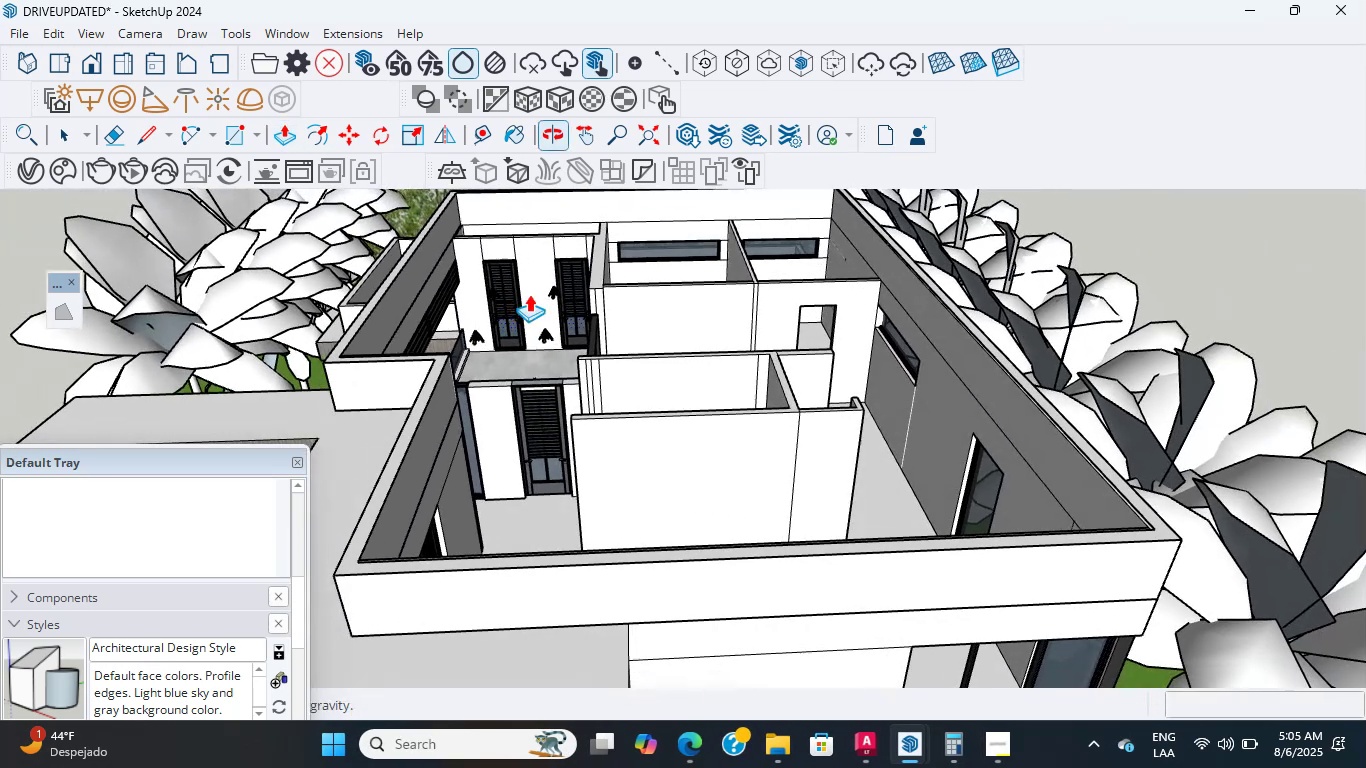 
scroll: coordinate [650, 283], scroll_direction: up, amount: 11.0
 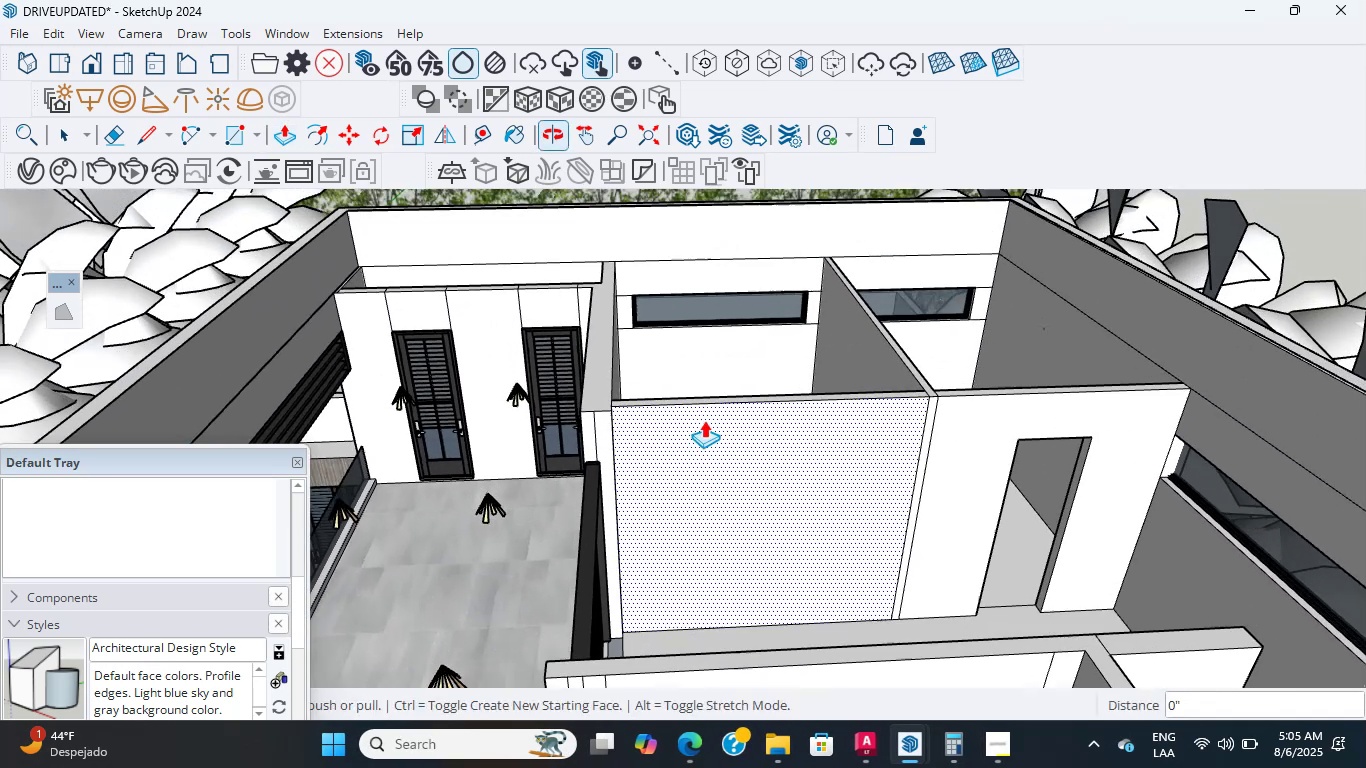 
hold_key(key=ShiftLeft, duration=3.79)
scroll: coordinate [856, 350], scroll_direction: up, amount: 7.0
 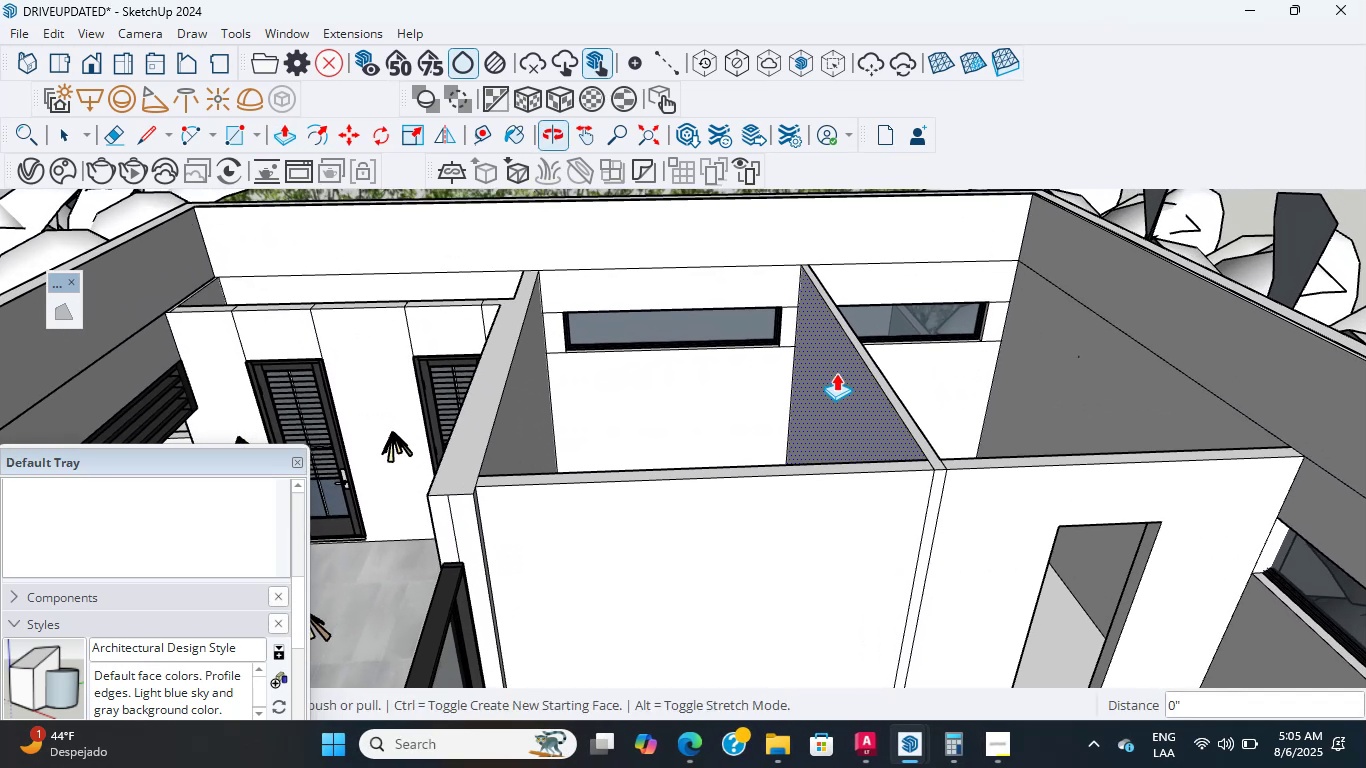 
scroll: coordinate [820, 341], scroll_direction: down, amount: 1.0
 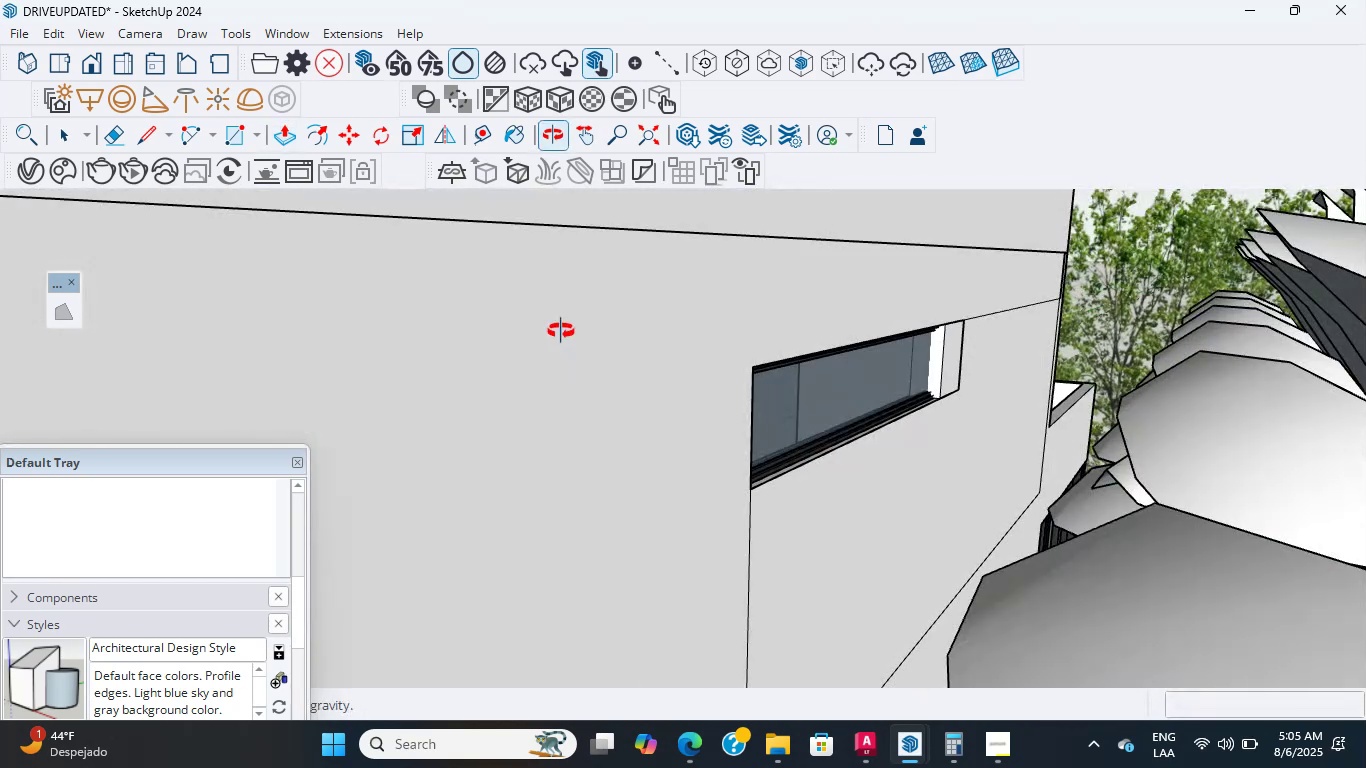 
scroll: coordinate [1125, 558], scroll_direction: up, amount: 3.0
 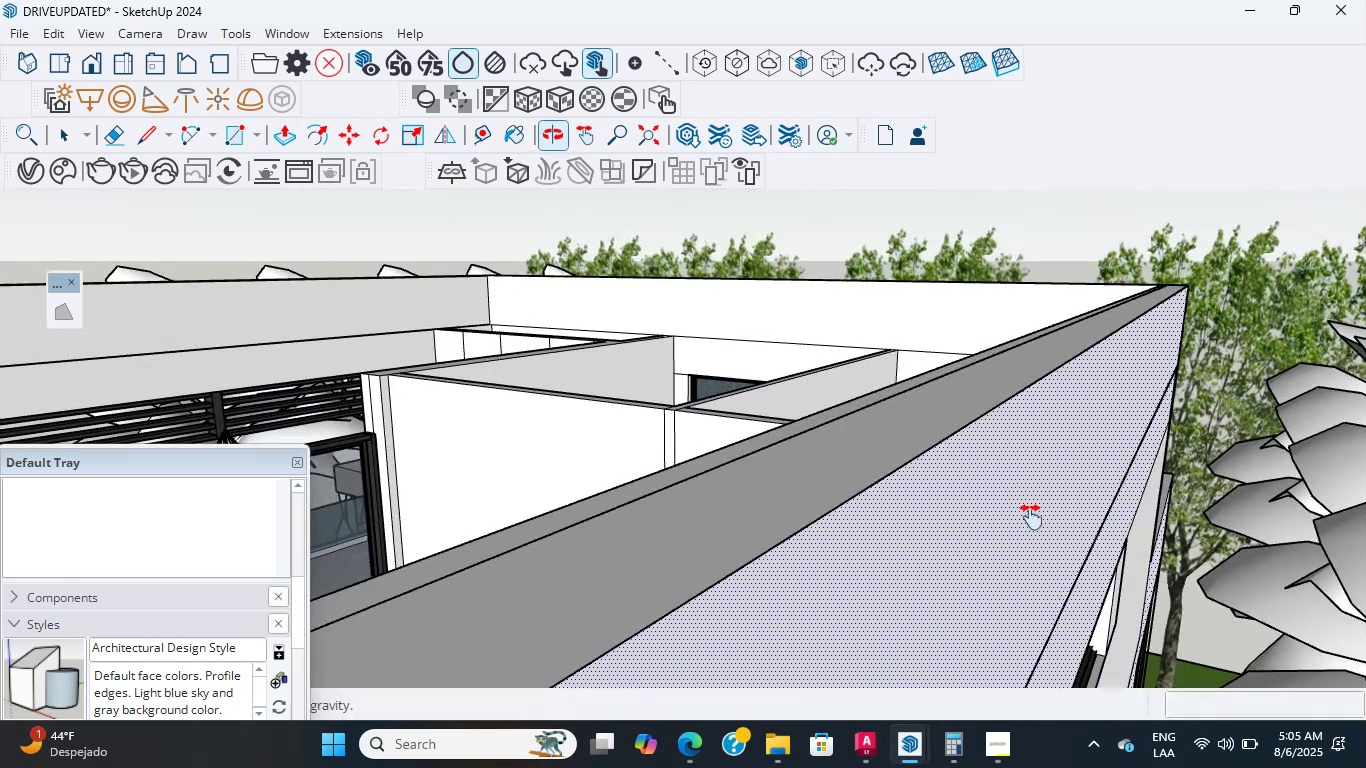 
hold_key(key=ShiftLeft, duration=2.44)
scroll: coordinate [820, 569], scroll_direction: up, amount: 16.0
 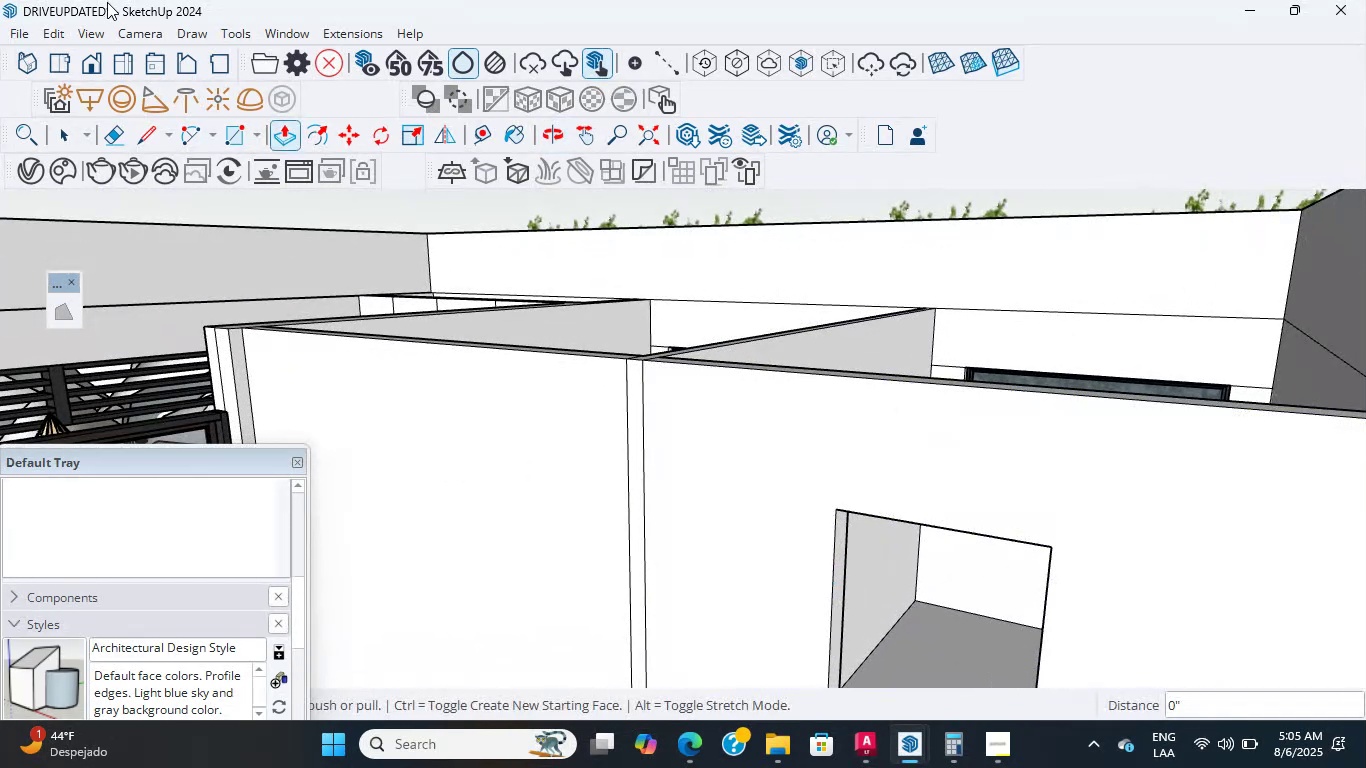 
key(Shift+ShiftLeft)
 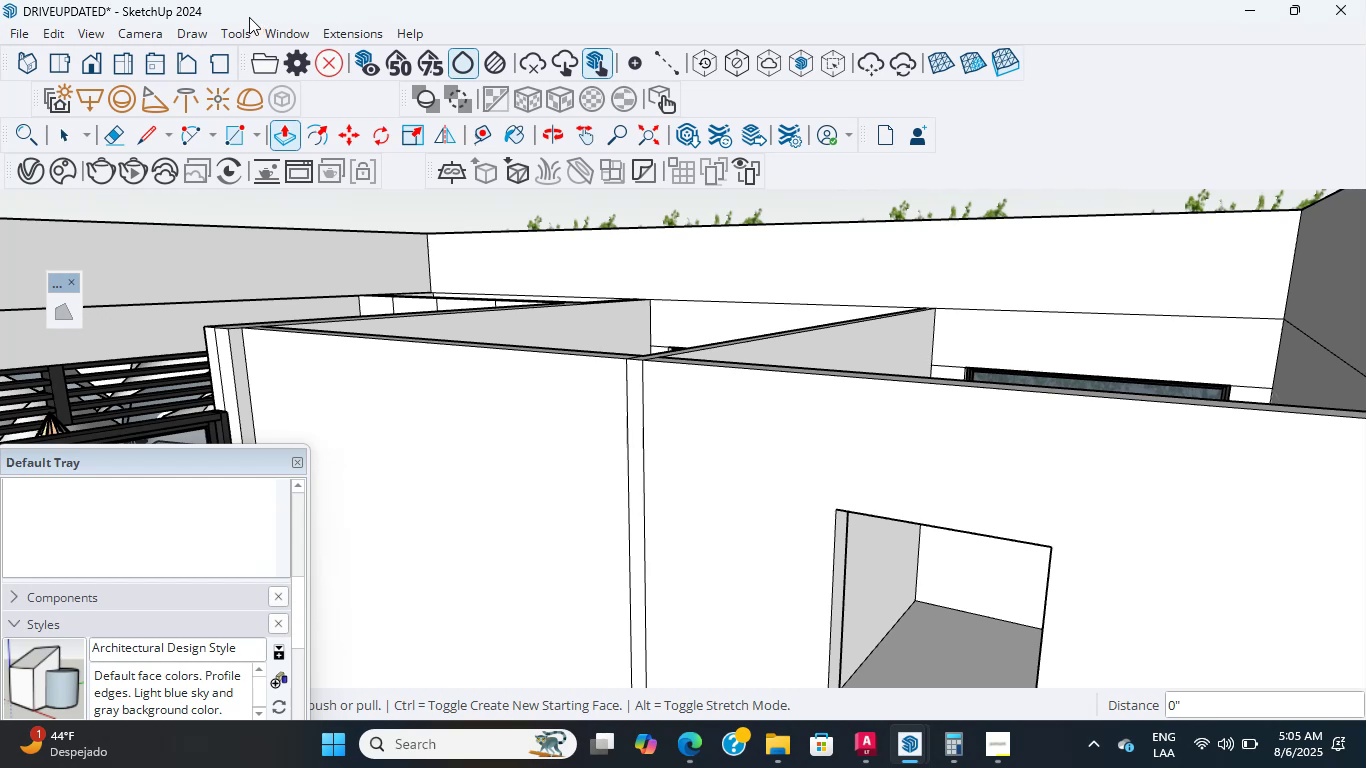 
left_click([238, 30])
 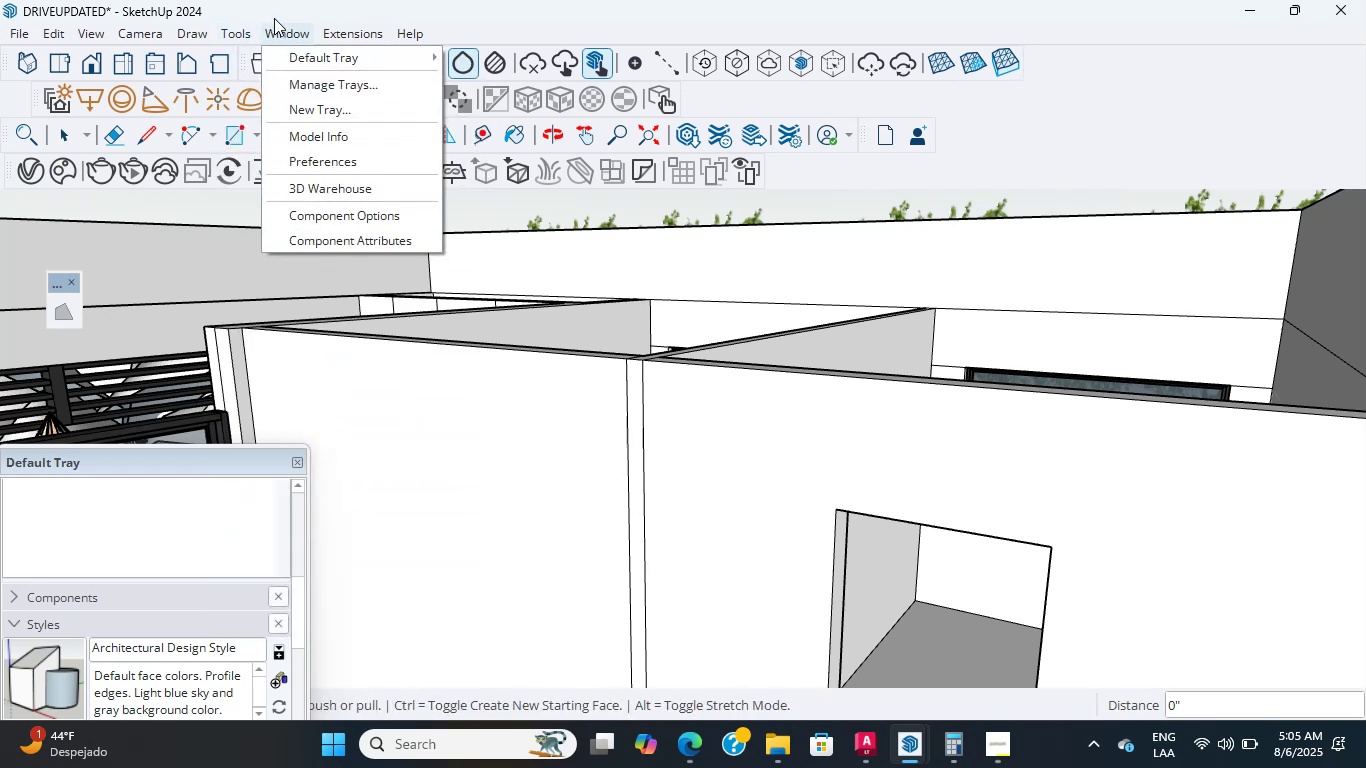 
wait(6.19)
 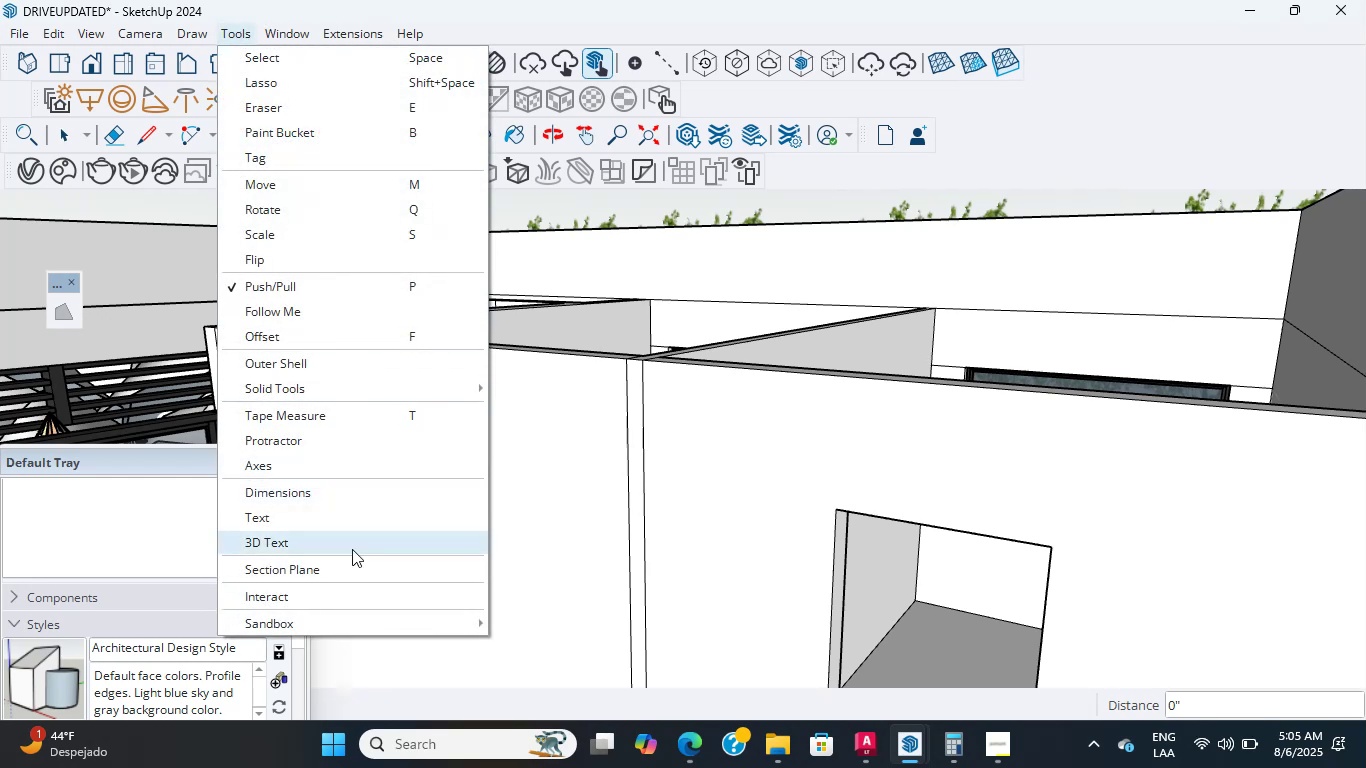 
mouse_move([215, 29])
 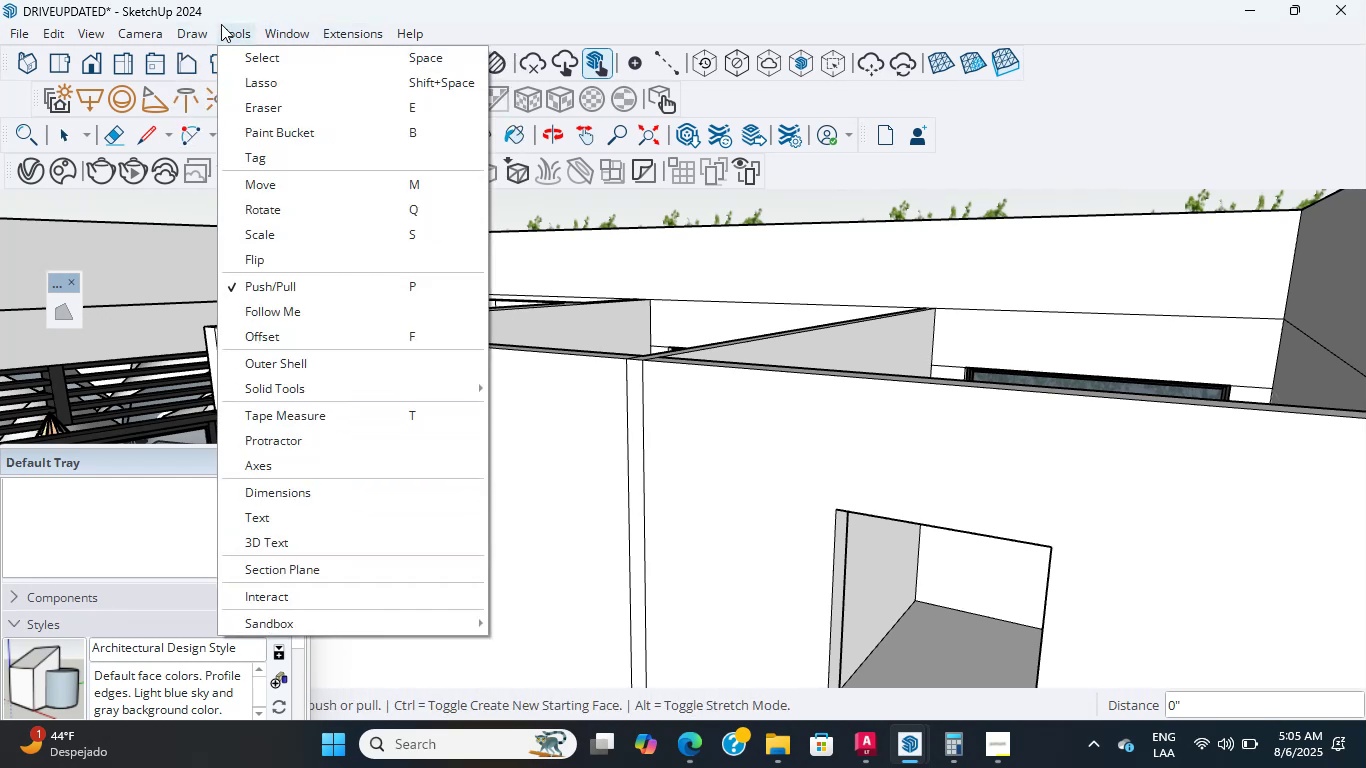 
mouse_move([187, 30])
 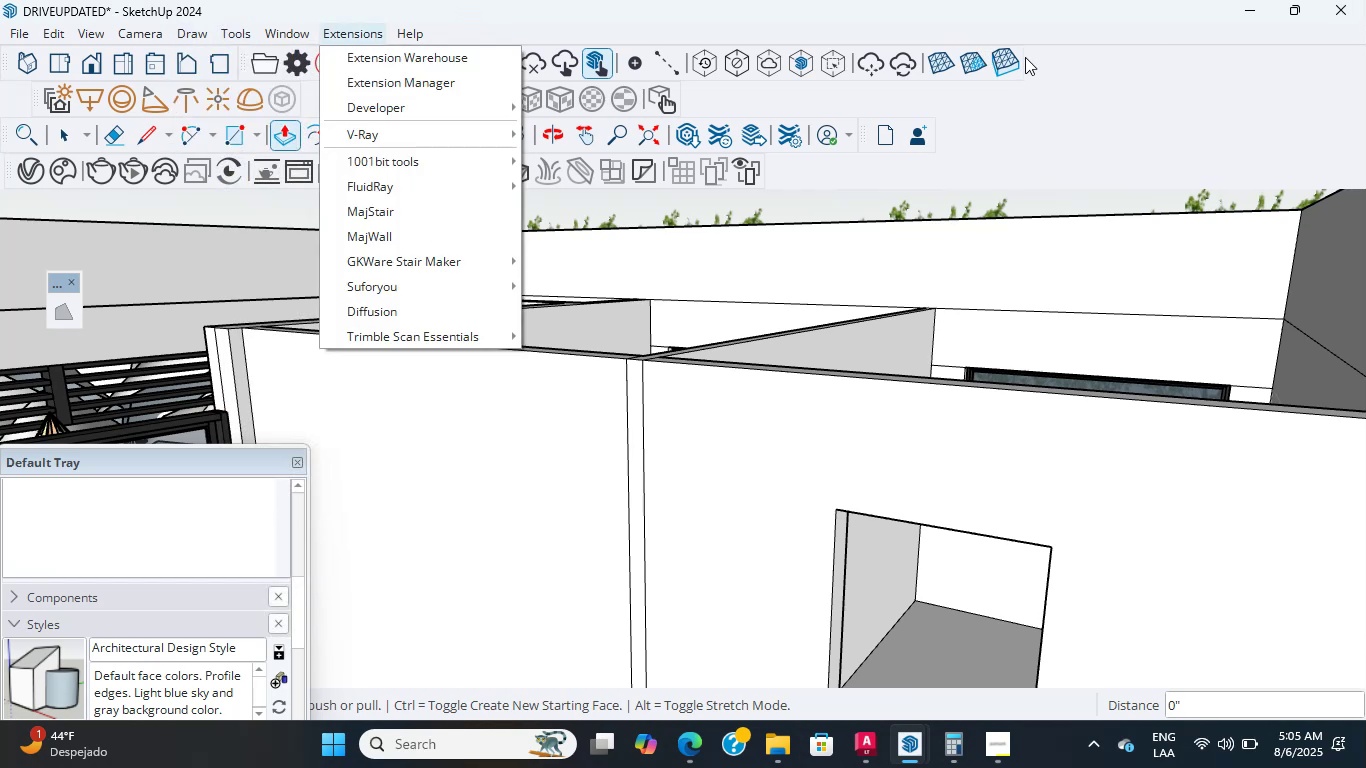 
key(Escape)
 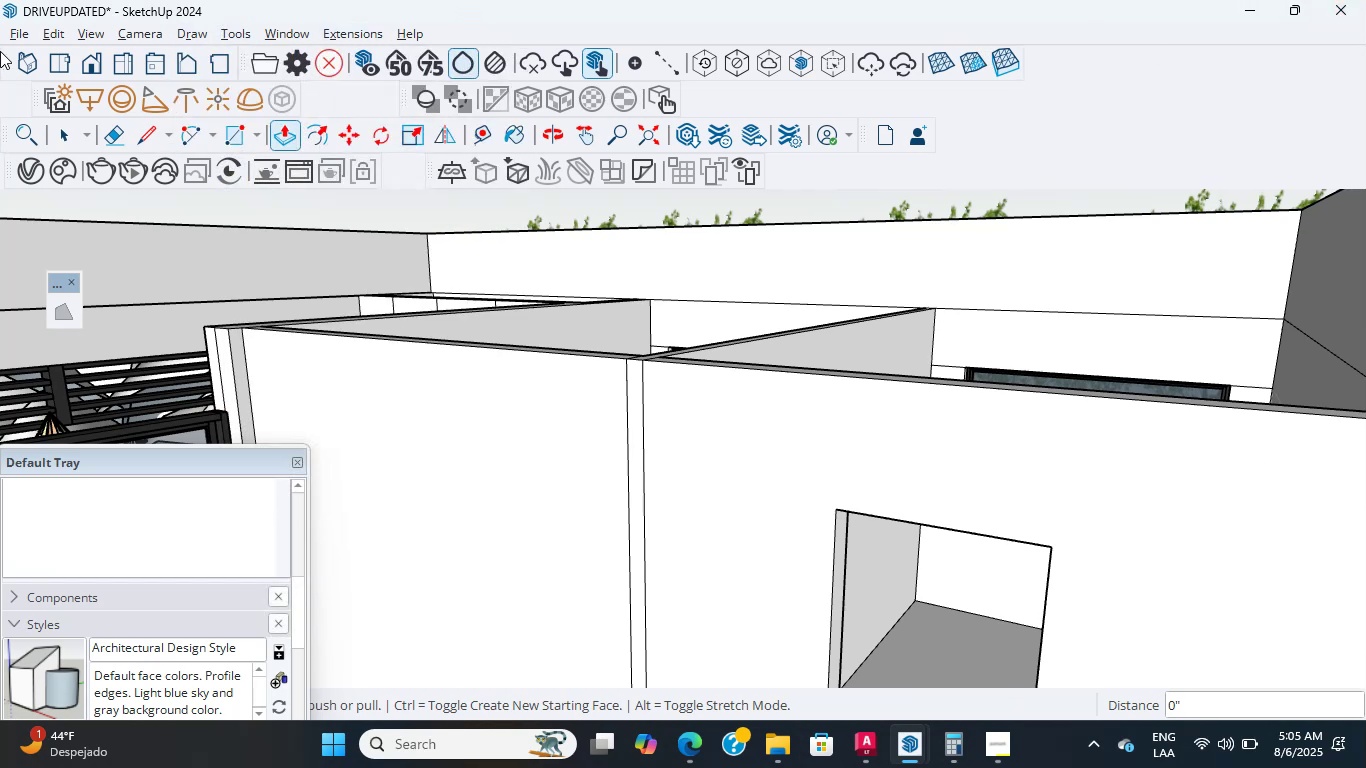 
mouse_move([104, 42])
 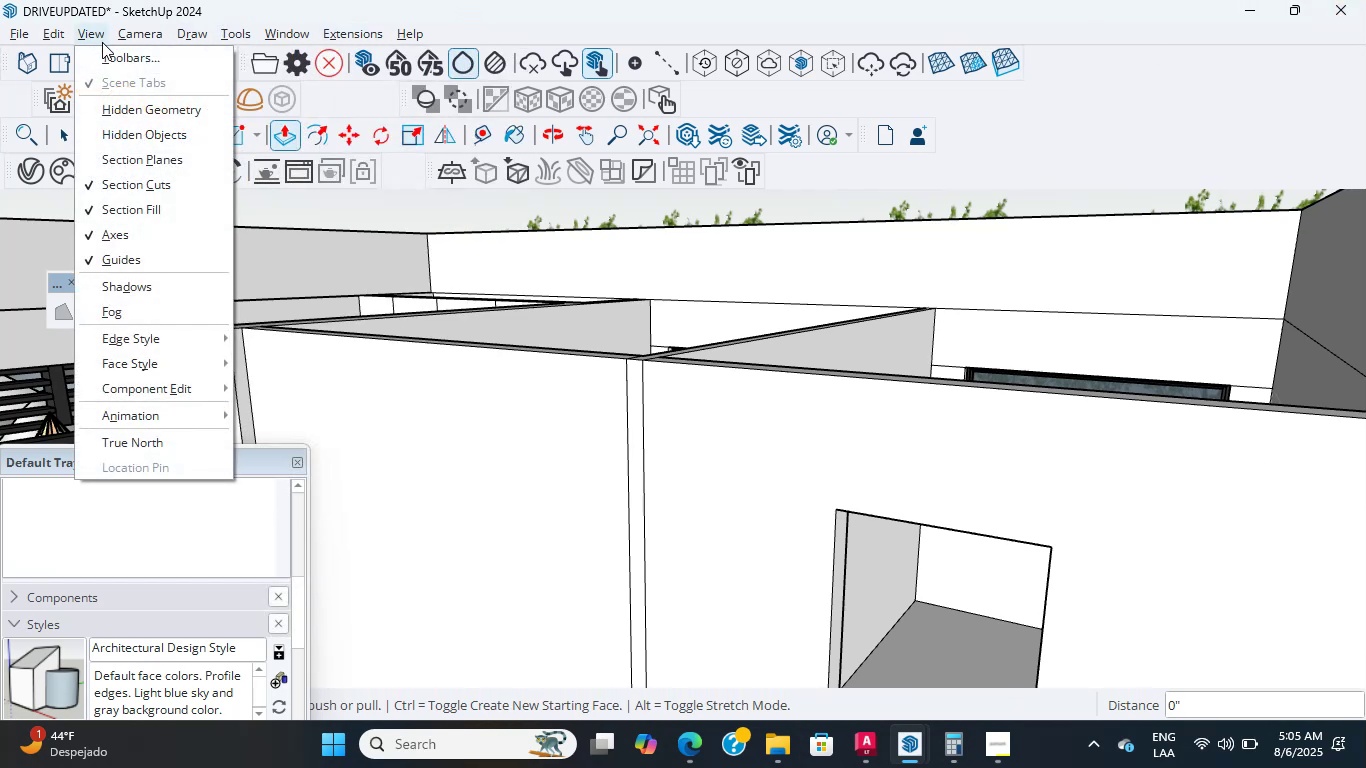 
mouse_move([146, 42])
 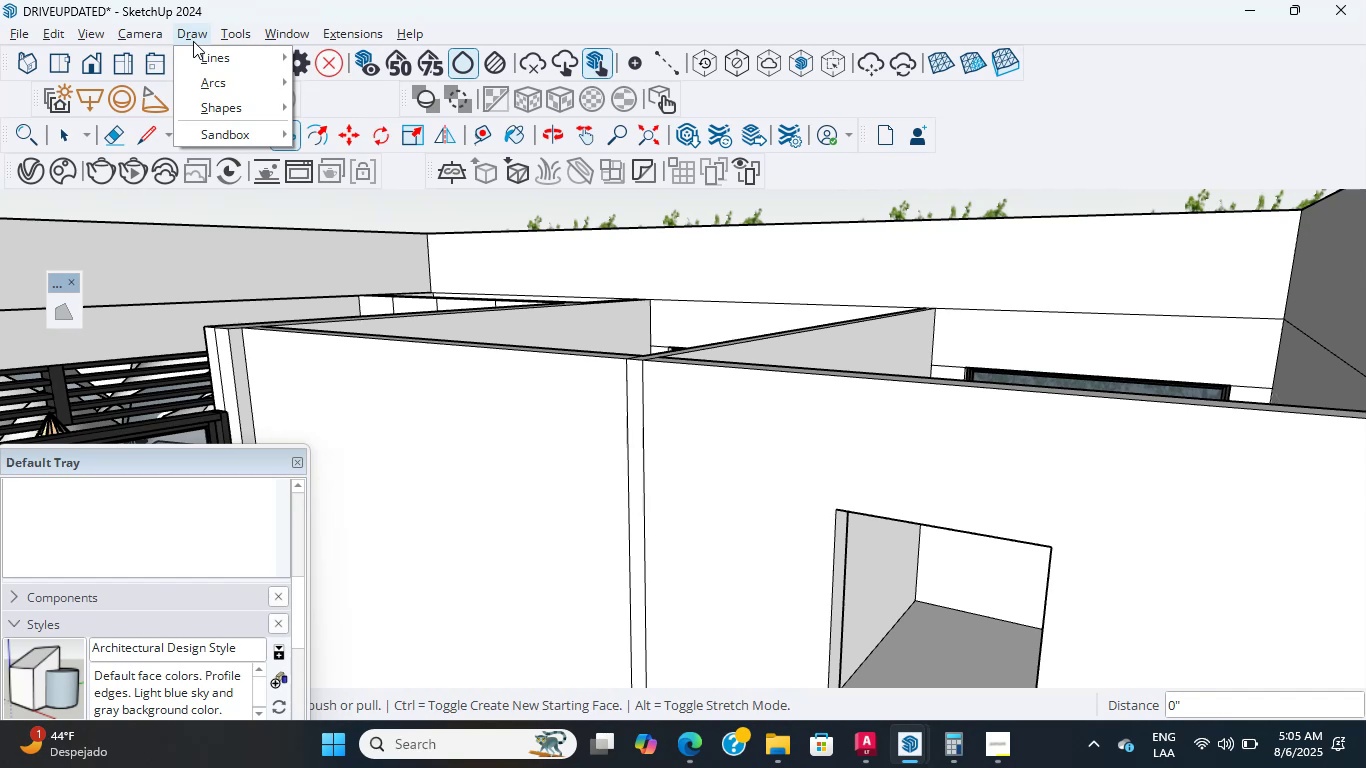 
mouse_move([275, 41])
 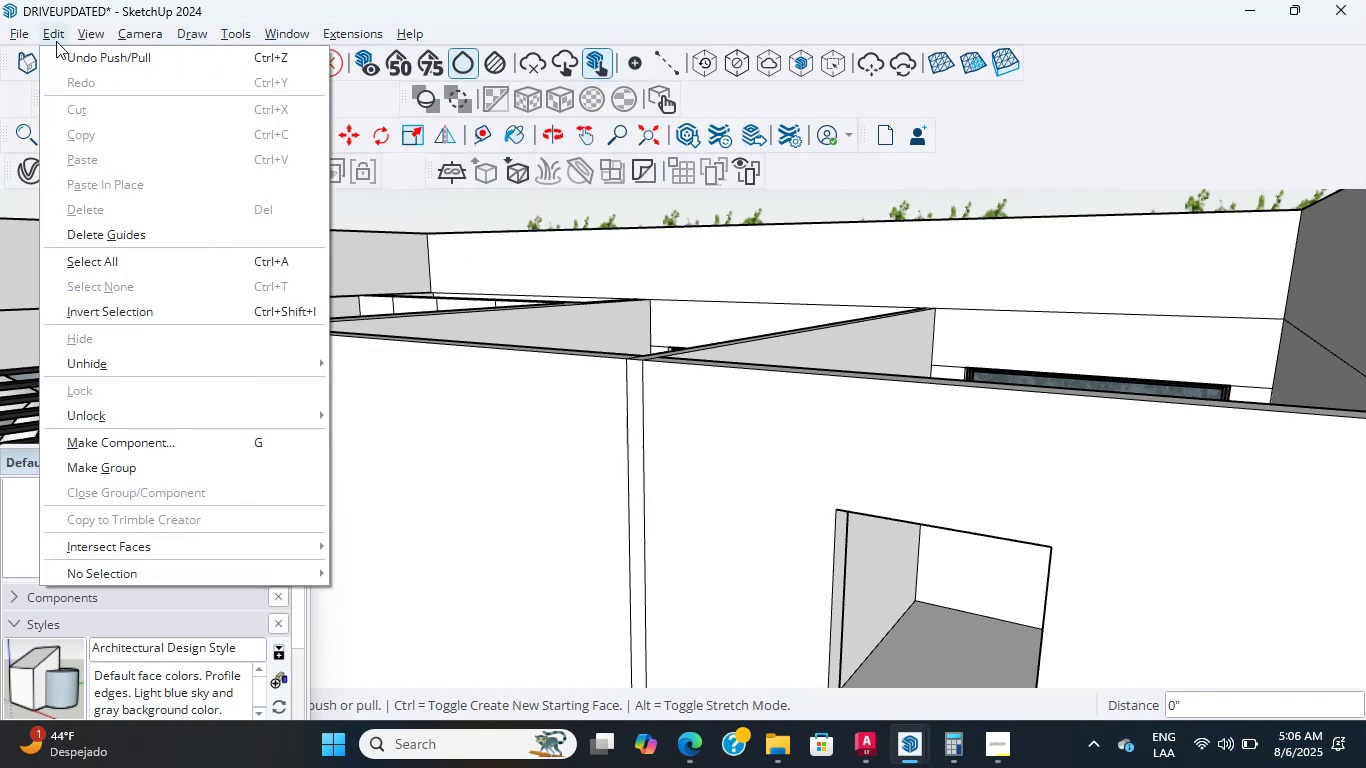 
wait(9.33)
 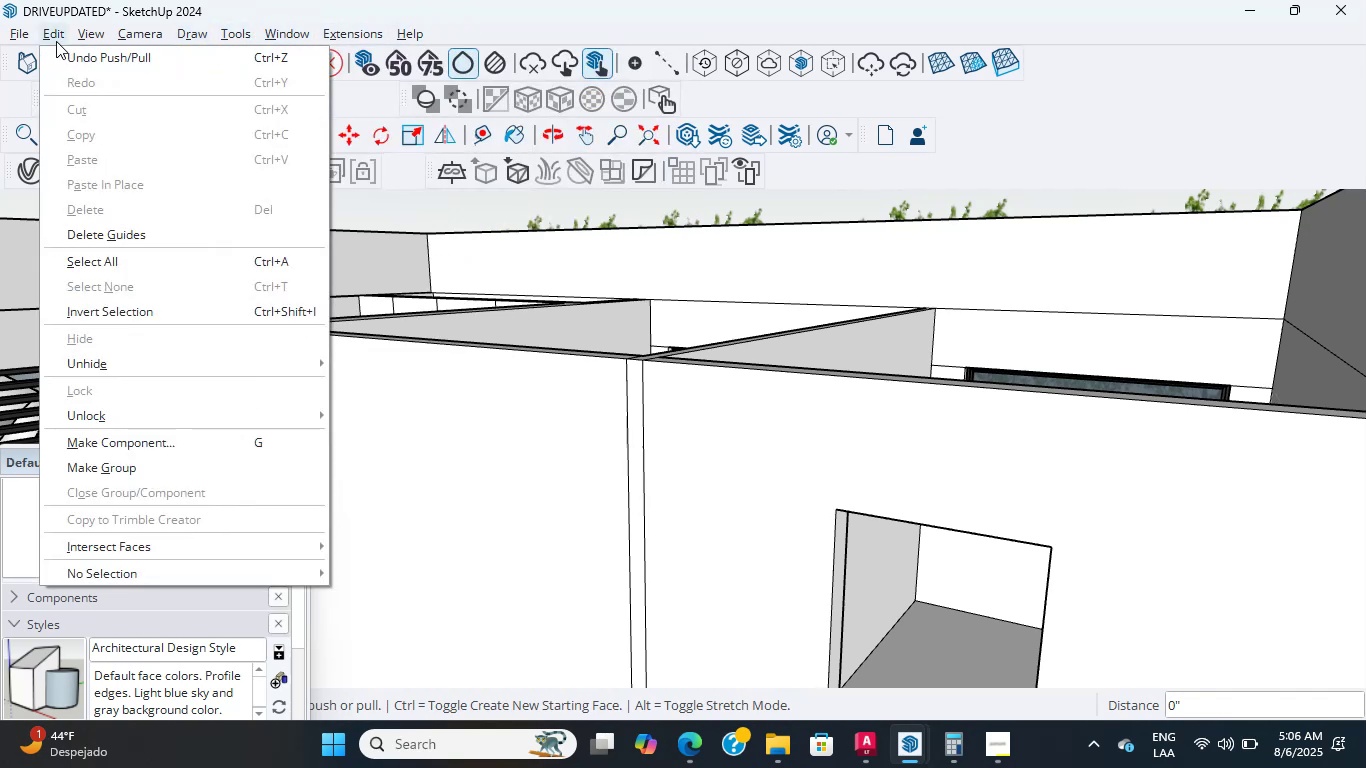 
left_click([374, 395])
 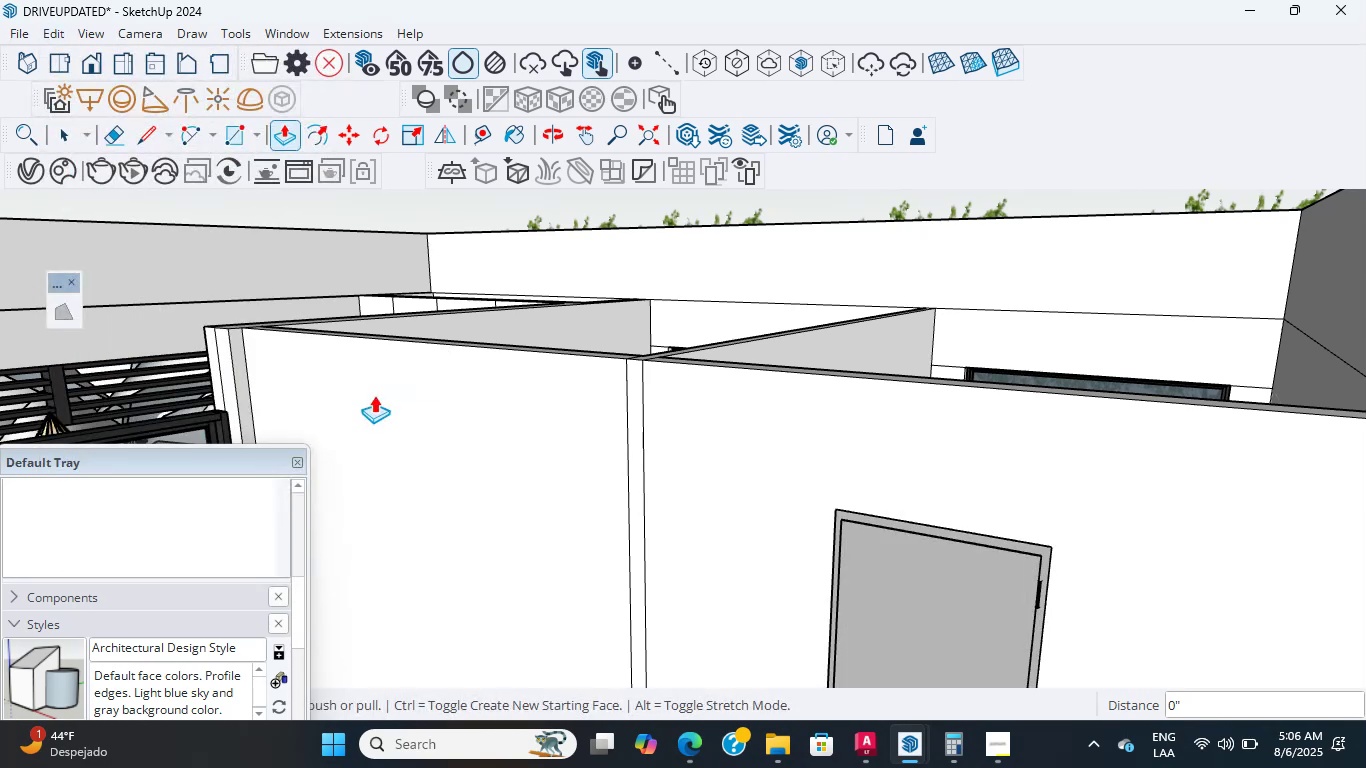 
scroll: coordinate [882, 423], scroll_direction: down, amount: 11.0
 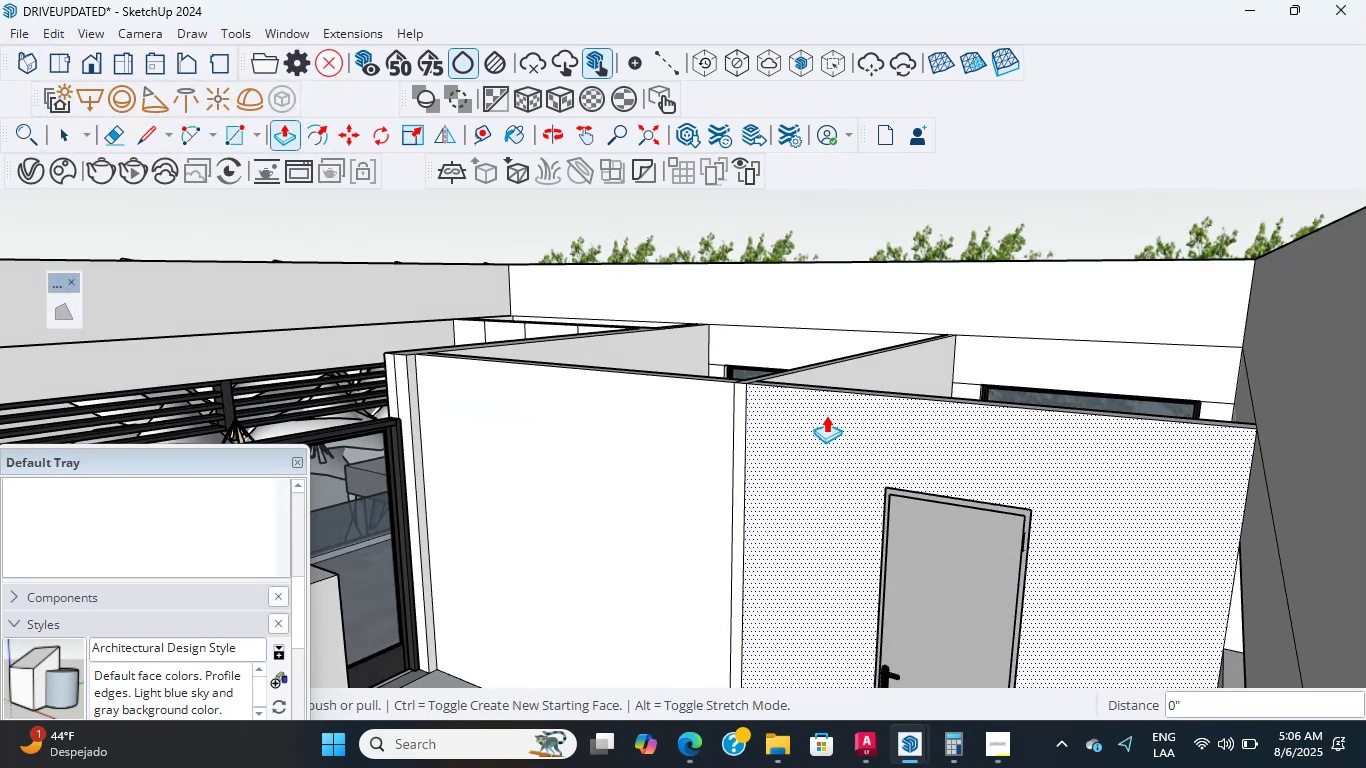 
hold_key(key=ShiftLeft, duration=0.48)
 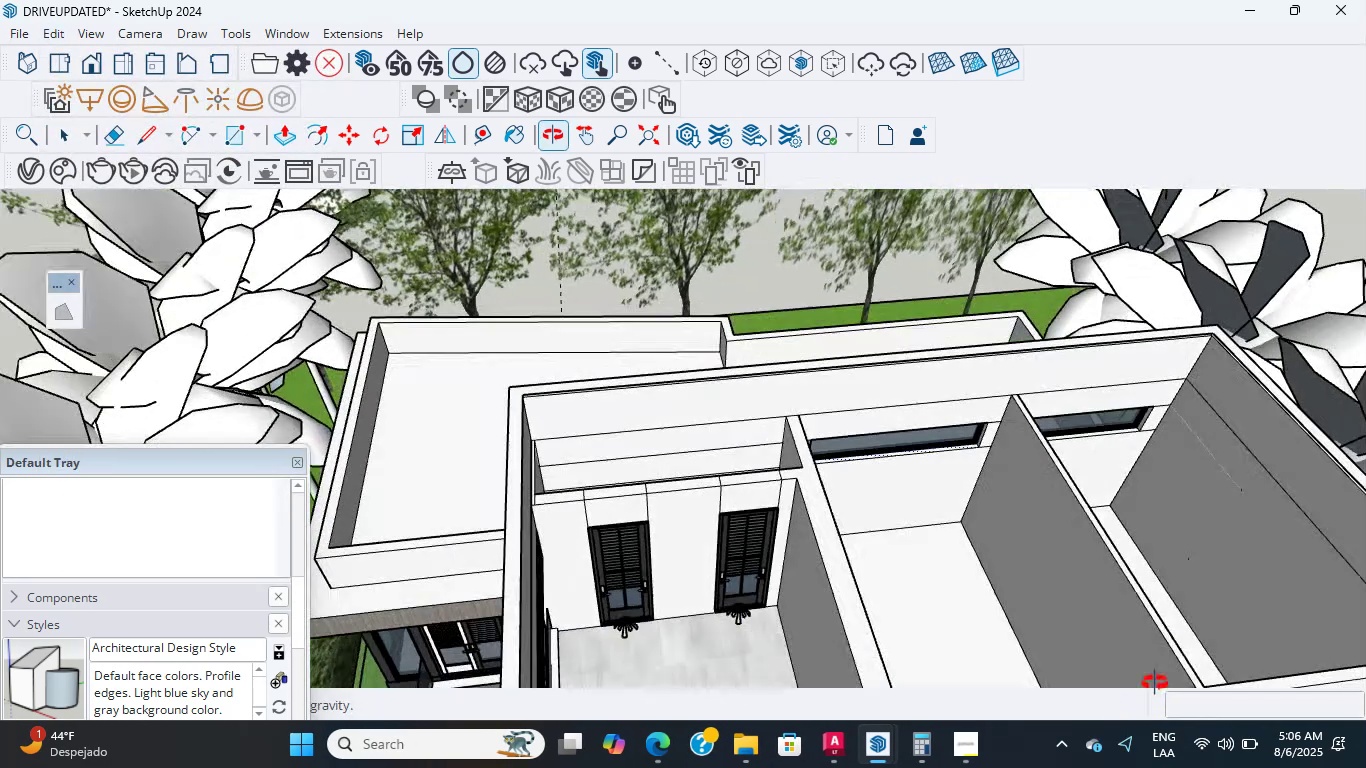 
hold_key(key=ShiftLeft, duration=0.66)
 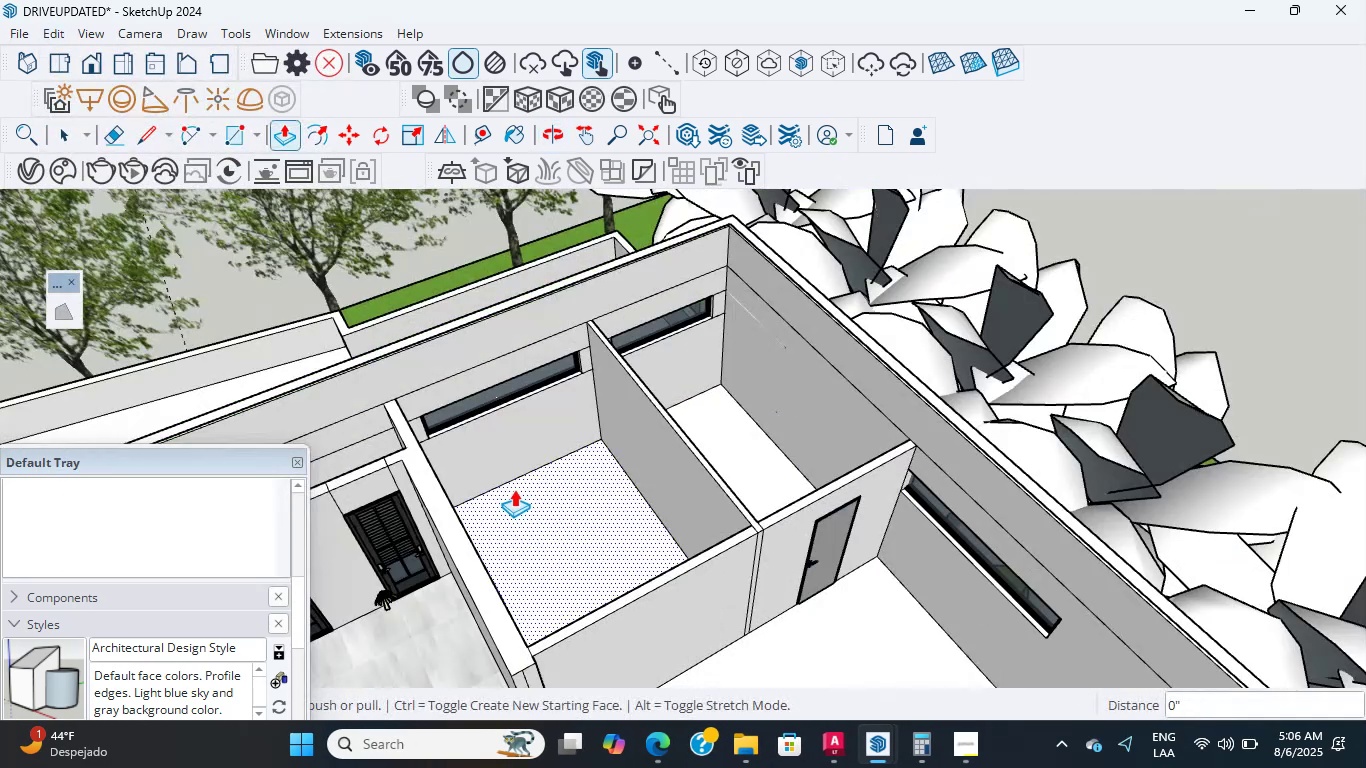 
scroll: coordinate [924, 528], scroll_direction: up, amount: 30.0
 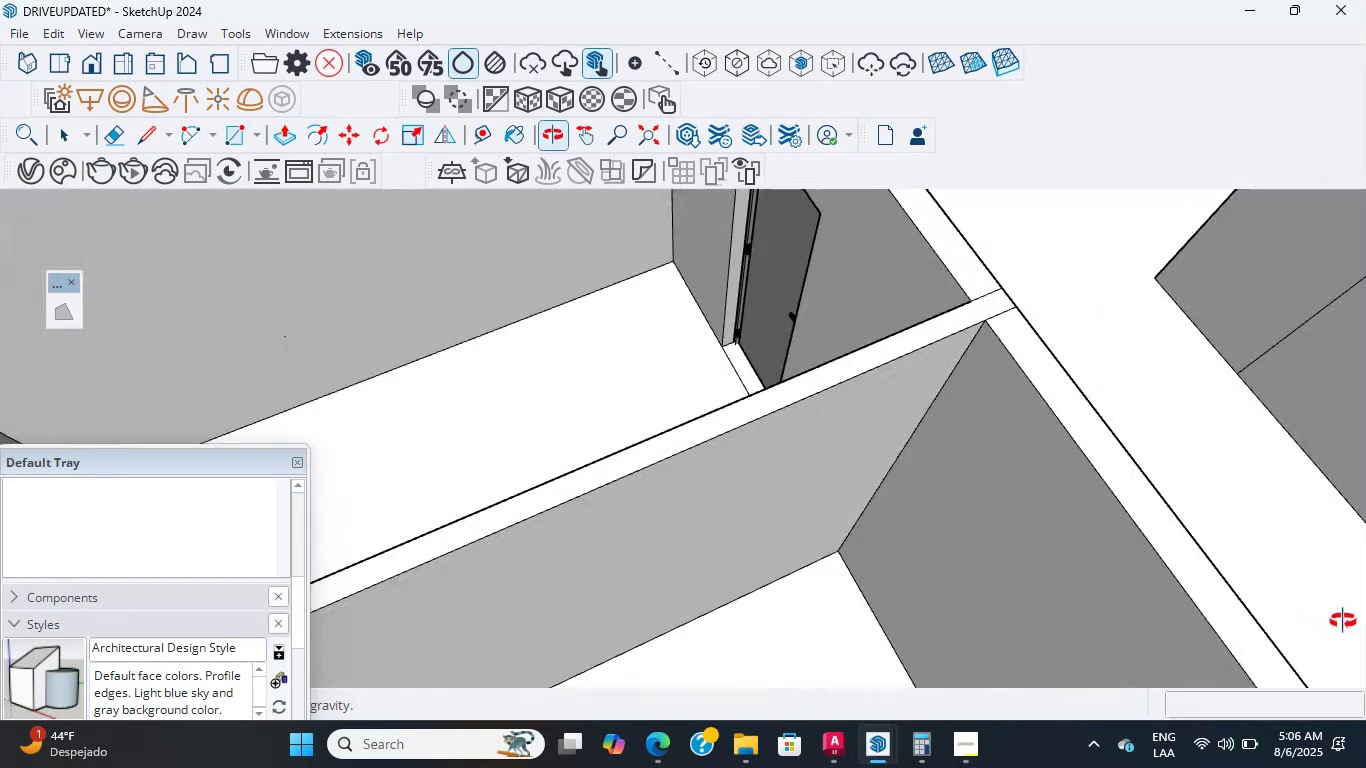 
hold_key(key=ShiftLeft, duration=1.01)
scroll: coordinate [785, 364], scroll_direction: up, amount: 55.0
 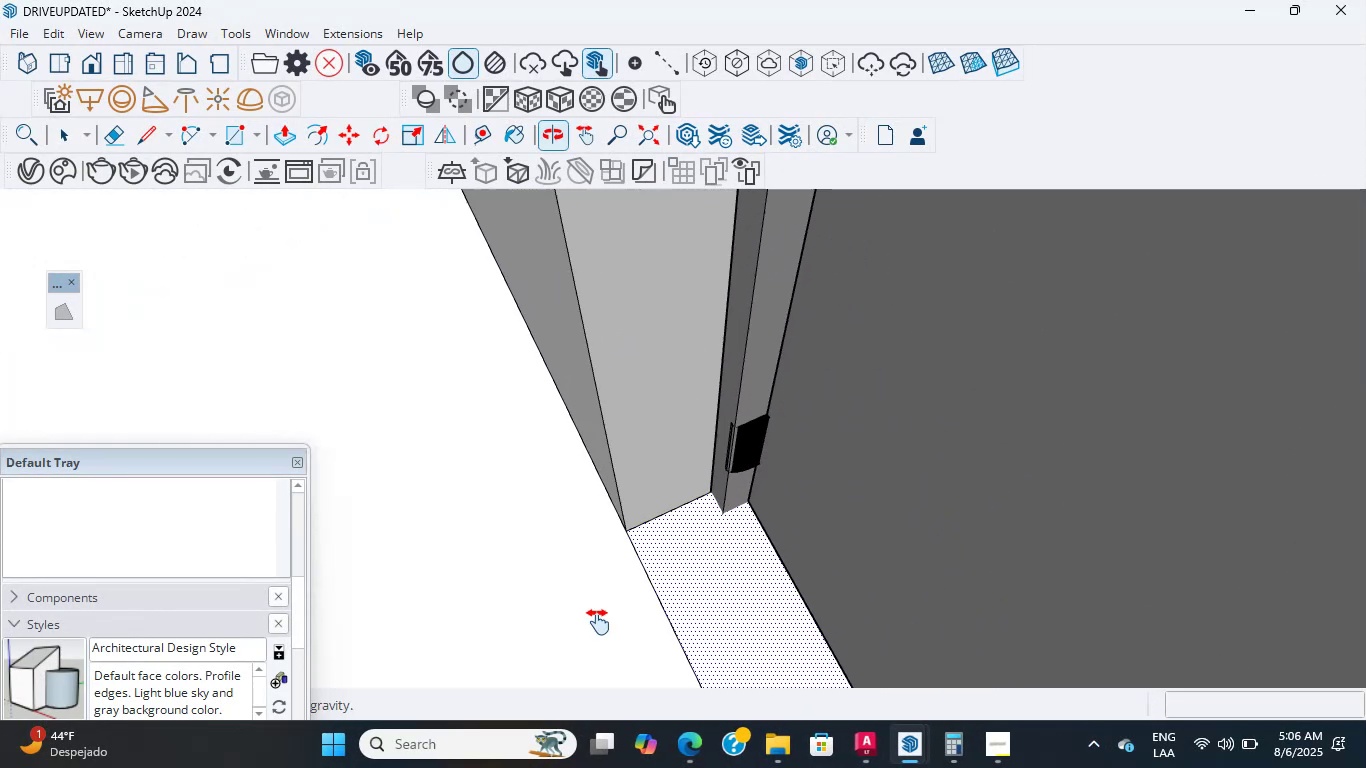 
hold_key(key=ShiftLeft, duration=0.76)
 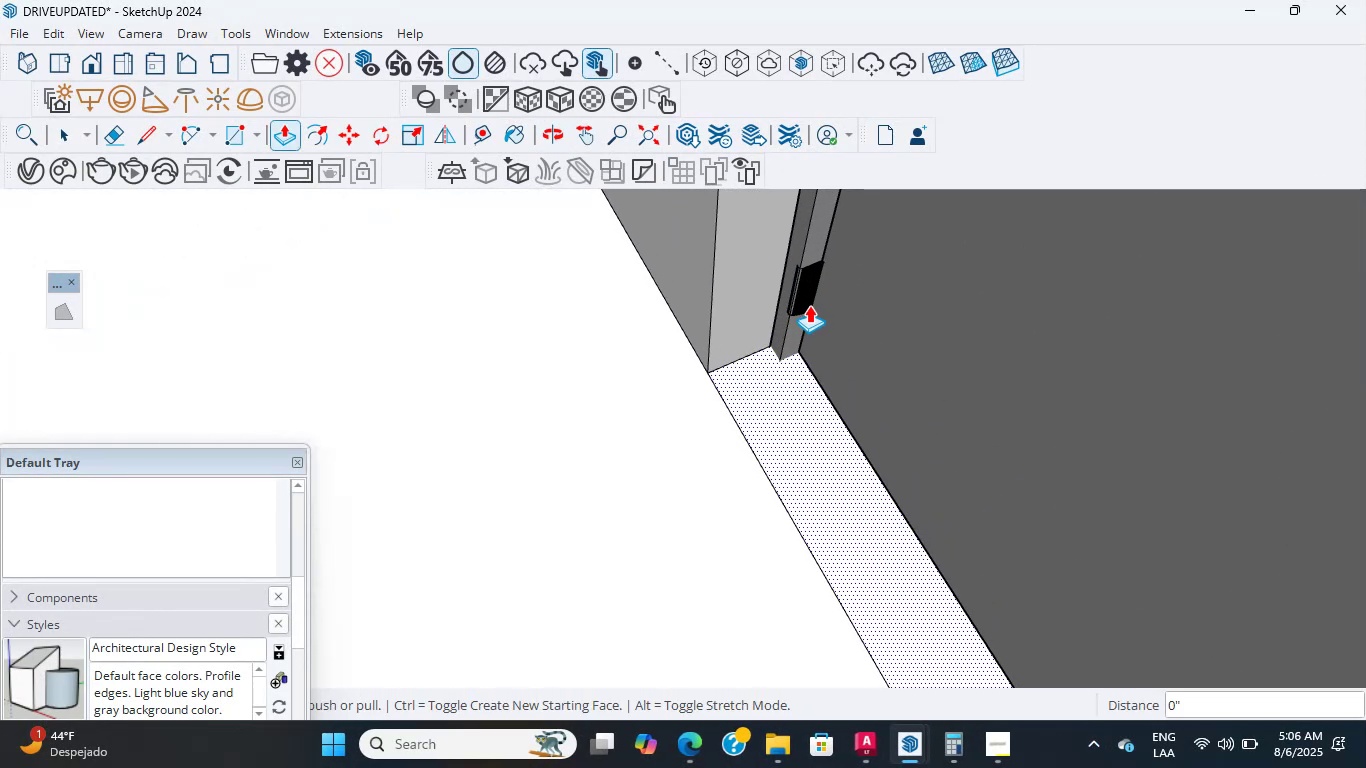 
hold_key(key=ShiftLeft, duration=0.74)
 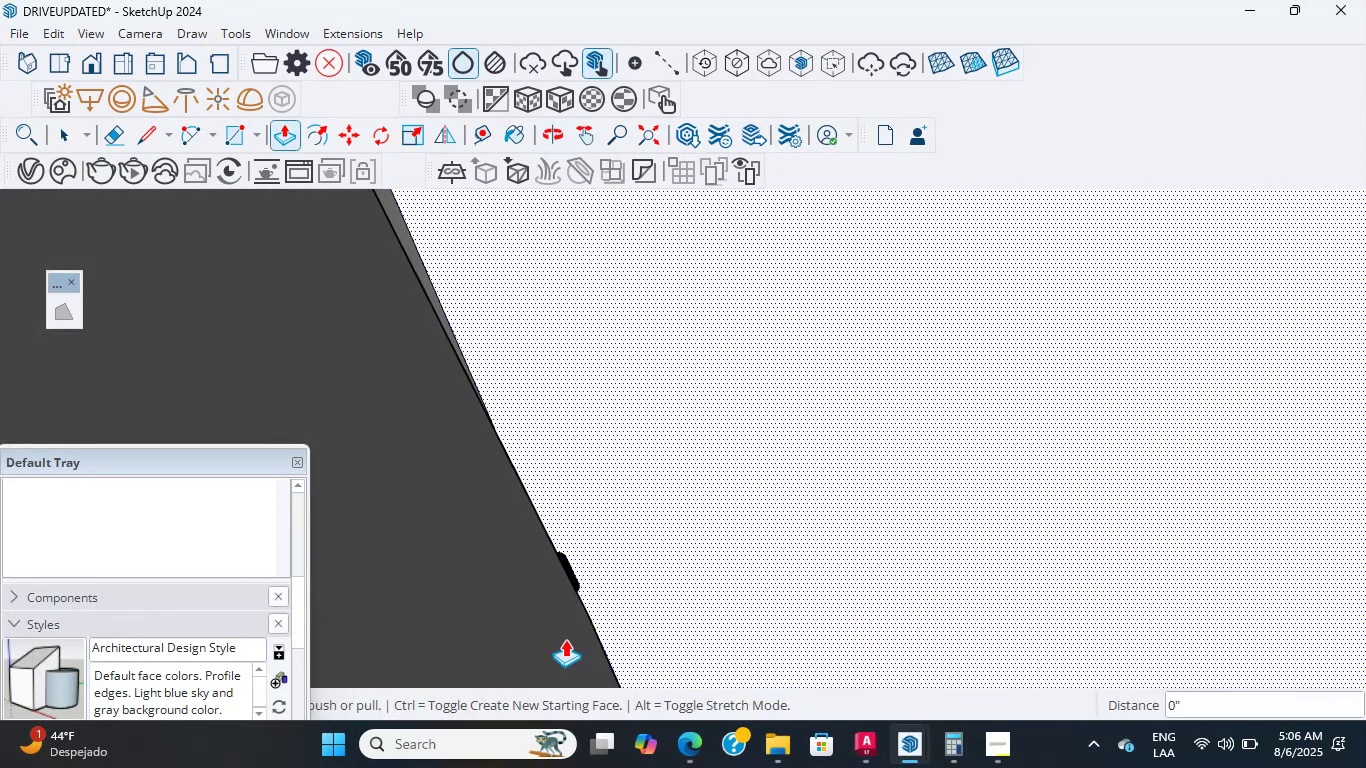 
hold_key(key=ShiftLeft, duration=1.05)
 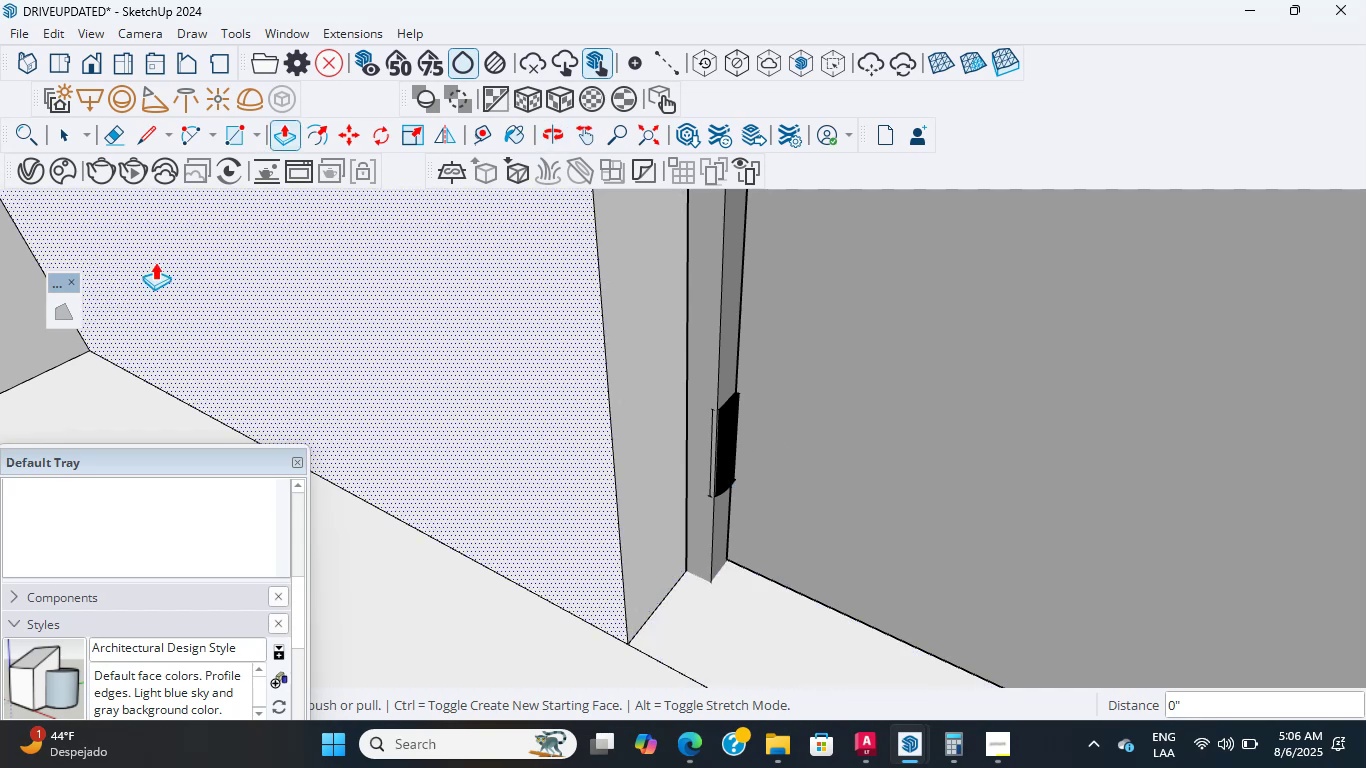 
left_click([80, 121])
 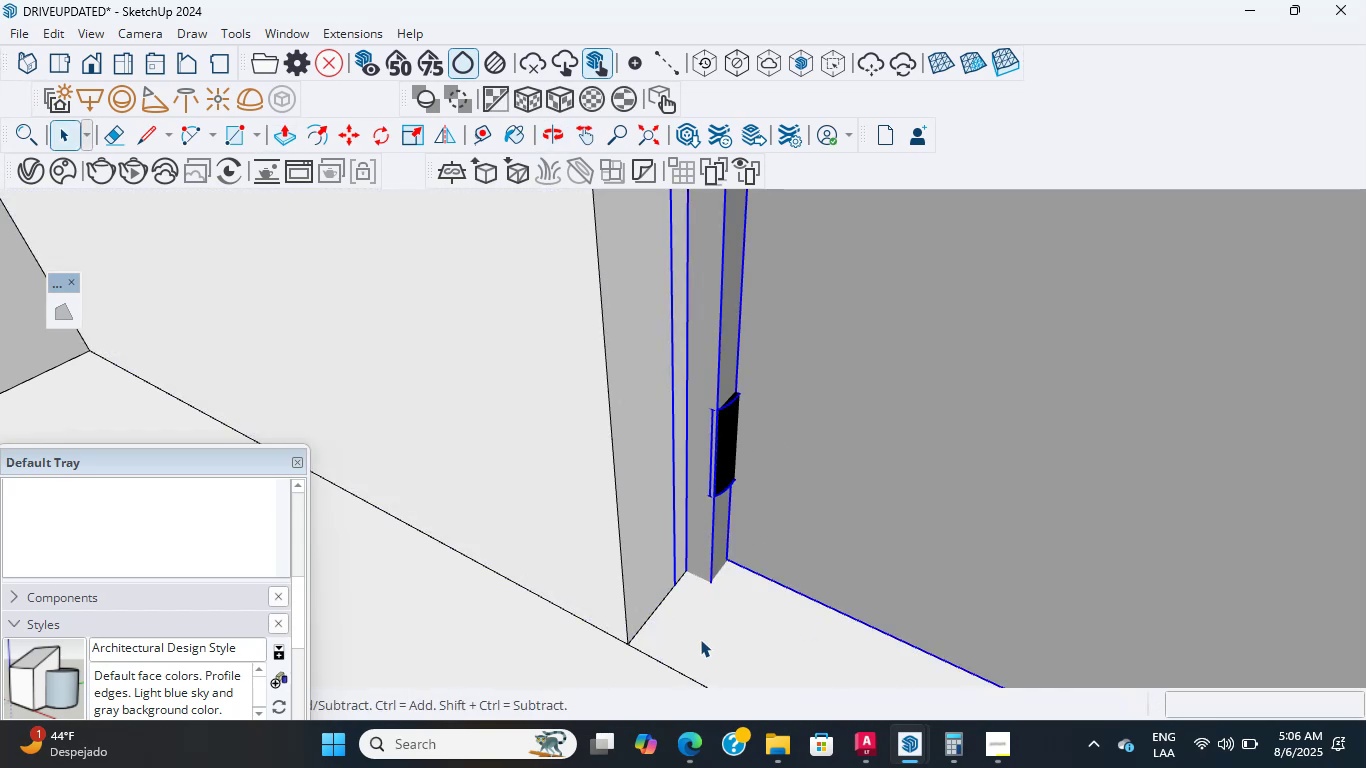 
key(M)
 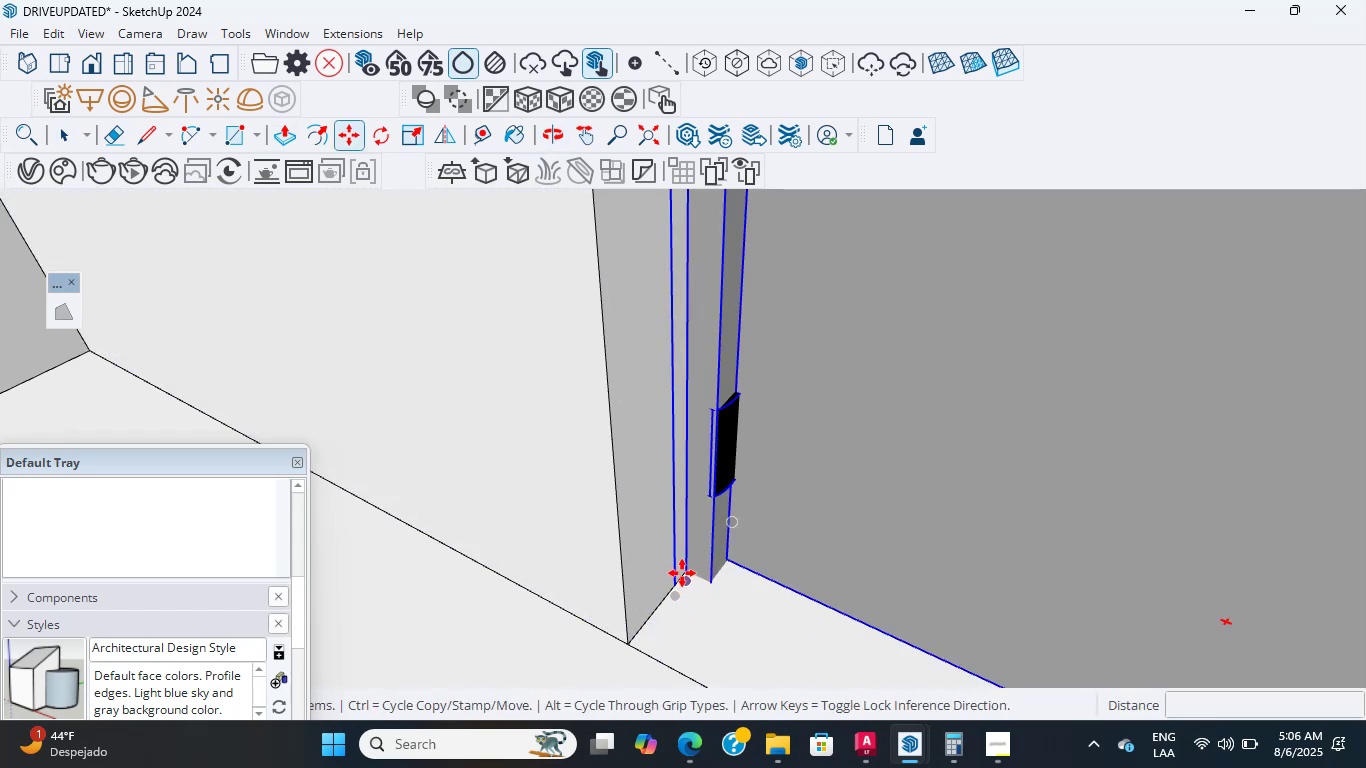 
left_click([684, 570])
 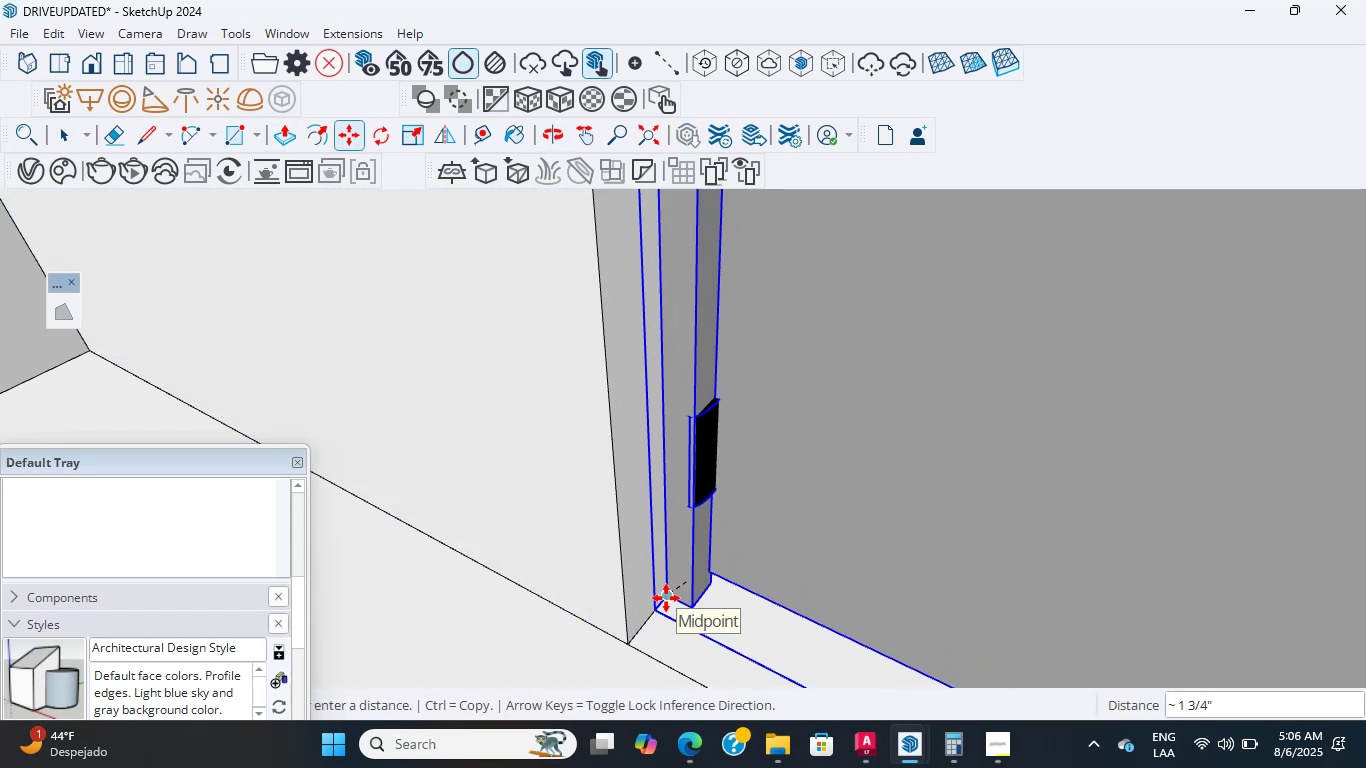 
left_click([665, 598])
 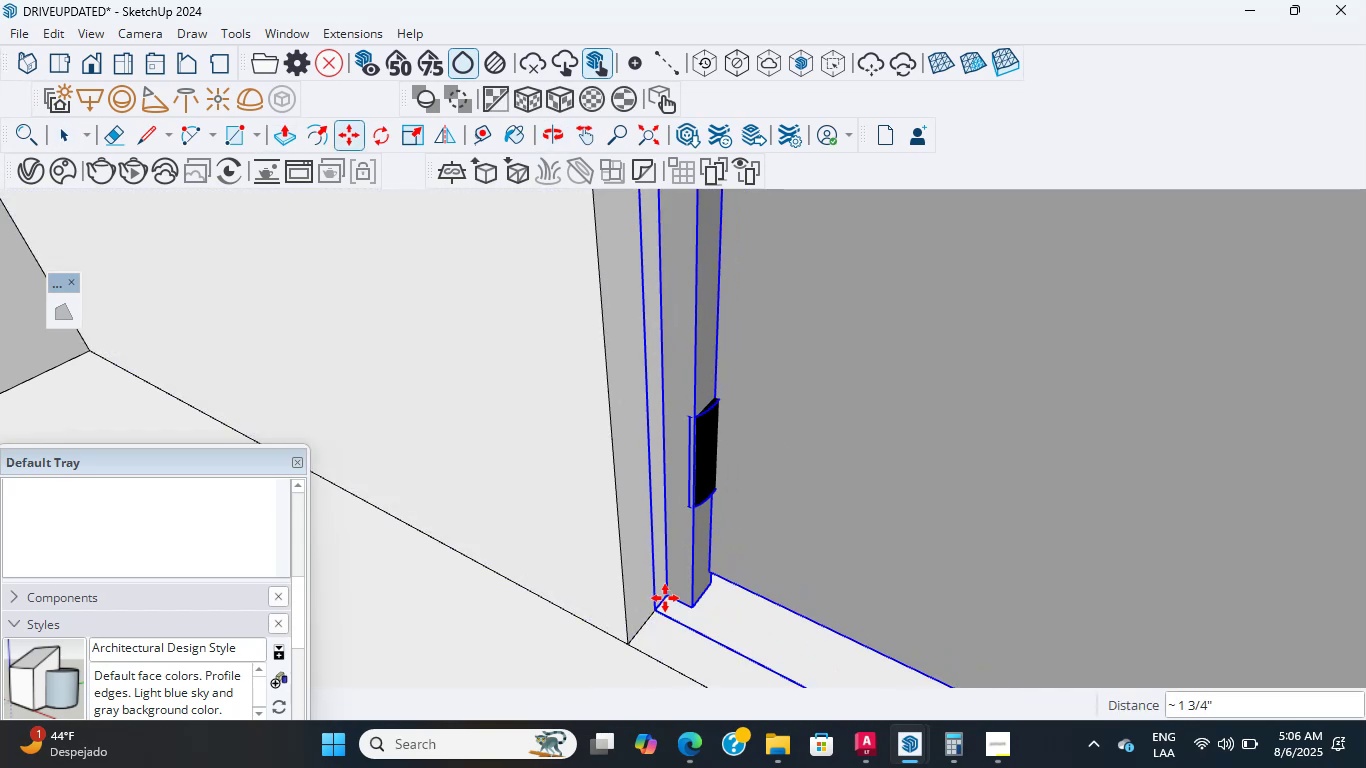 
scroll: coordinate [667, 570], scroll_direction: down, amount: 44.0
 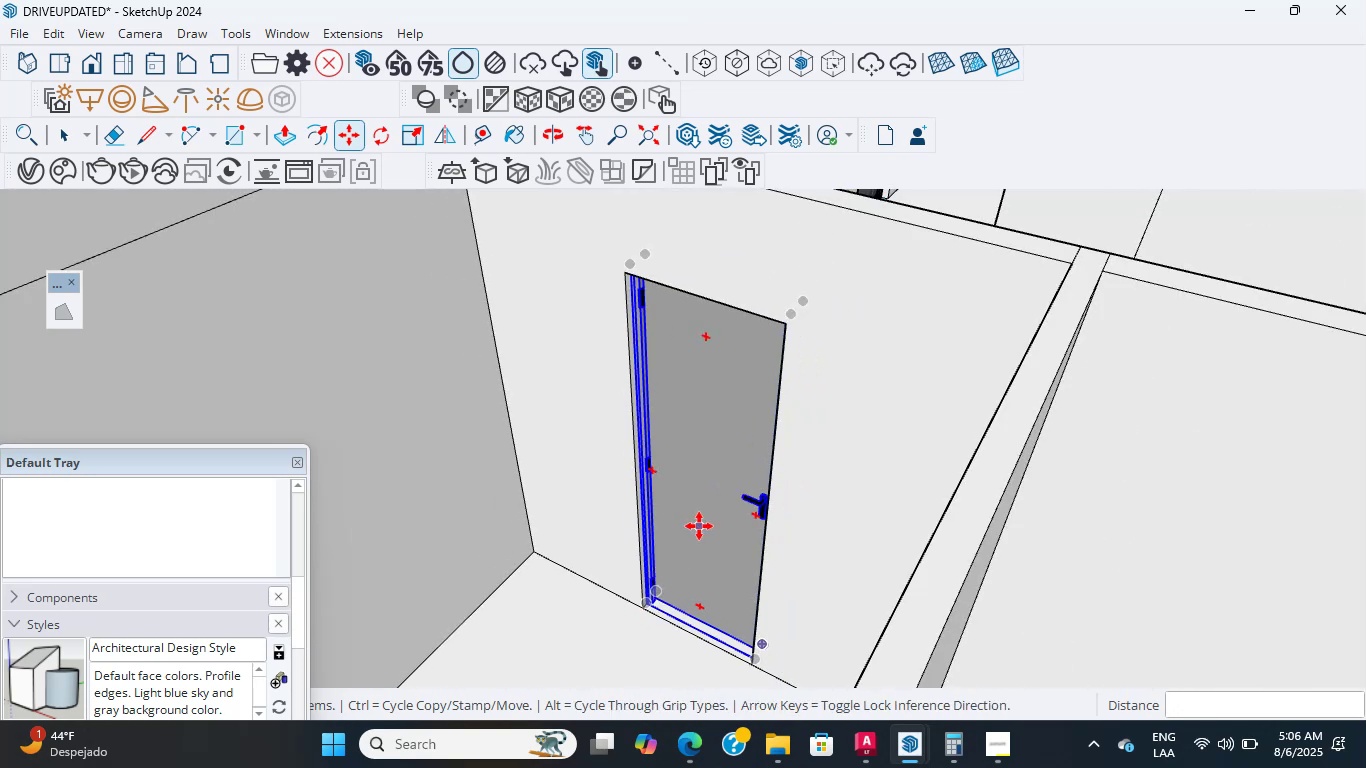 
hold_key(key=ShiftLeft, duration=0.51)
 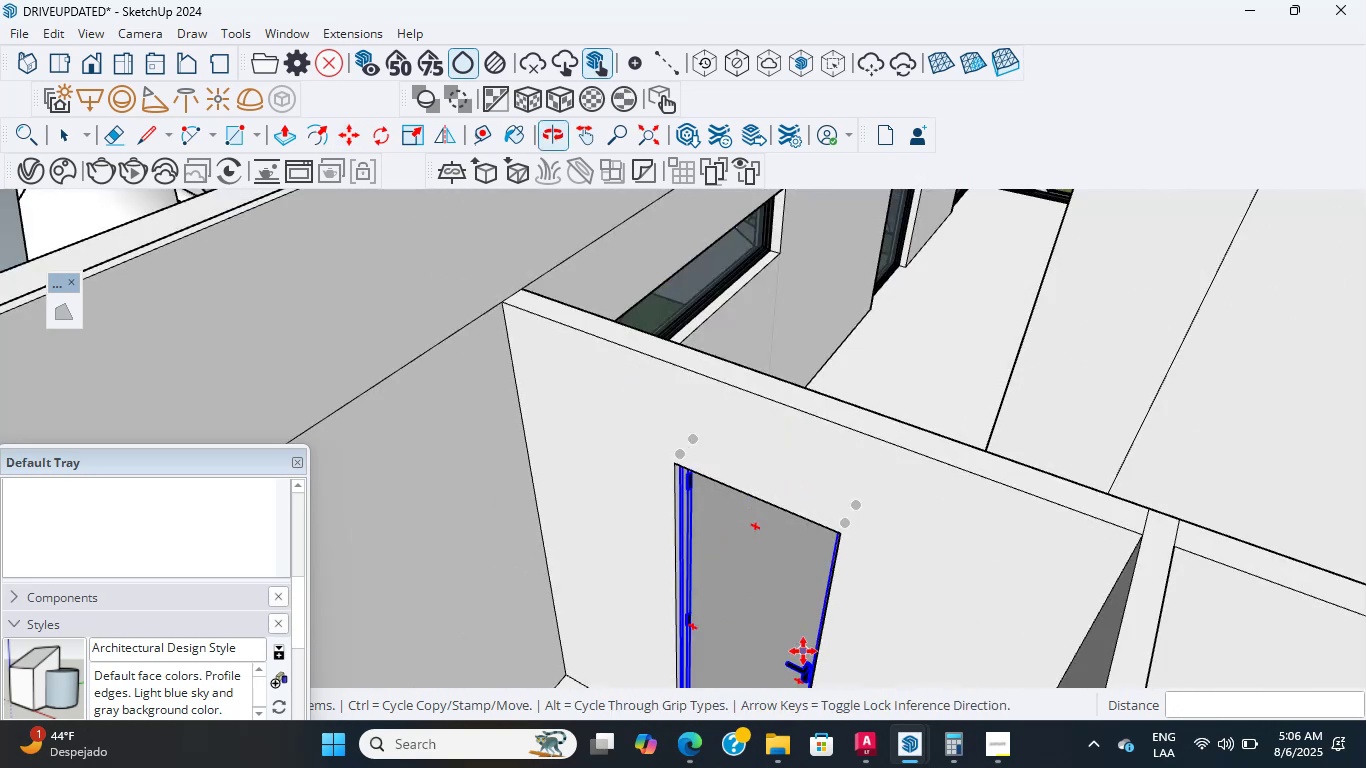 
hold_key(key=ShiftLeft, duration=0.8)
 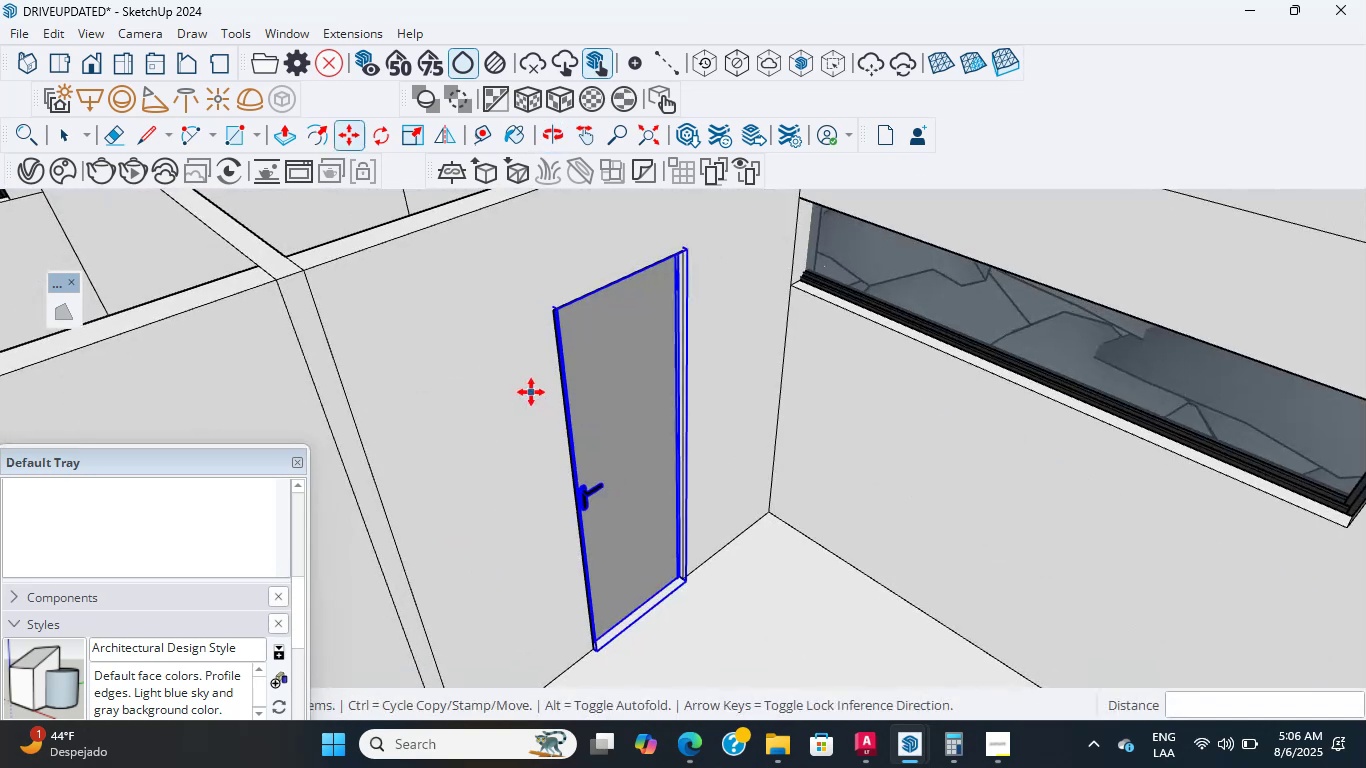 
scroll: coordinate [859, 576], scroll_direction: up, amount: 15.0
 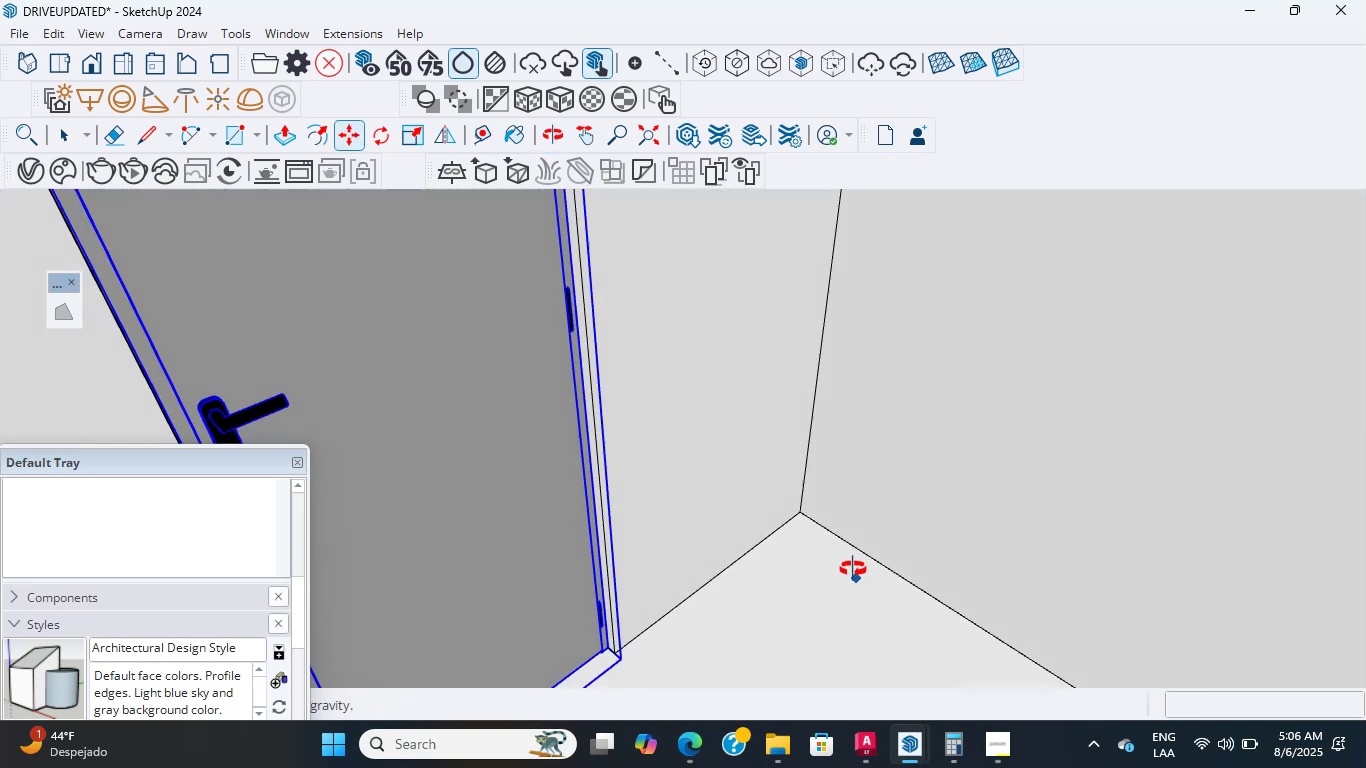 
key(L)
 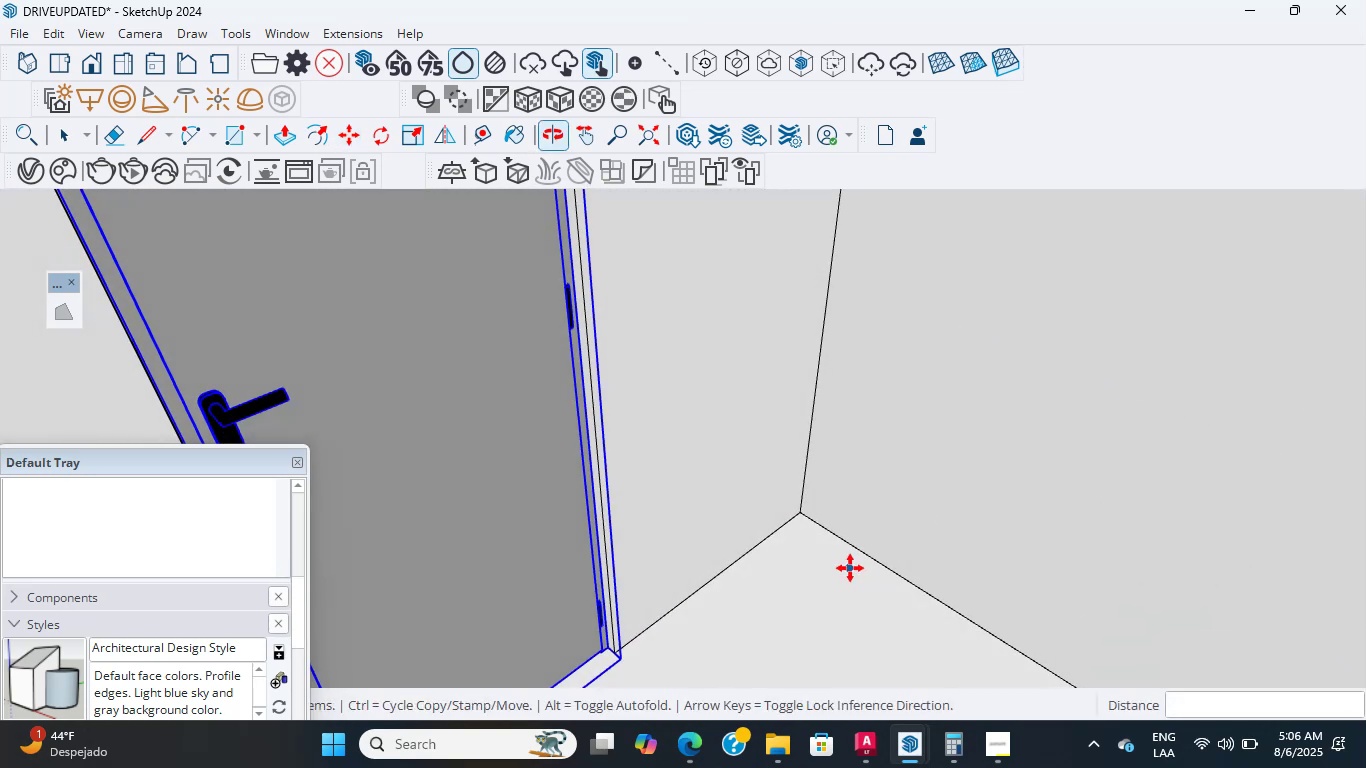 
scroll: coordinate [804, 504], scroll_direction: up, amount: 3.0
 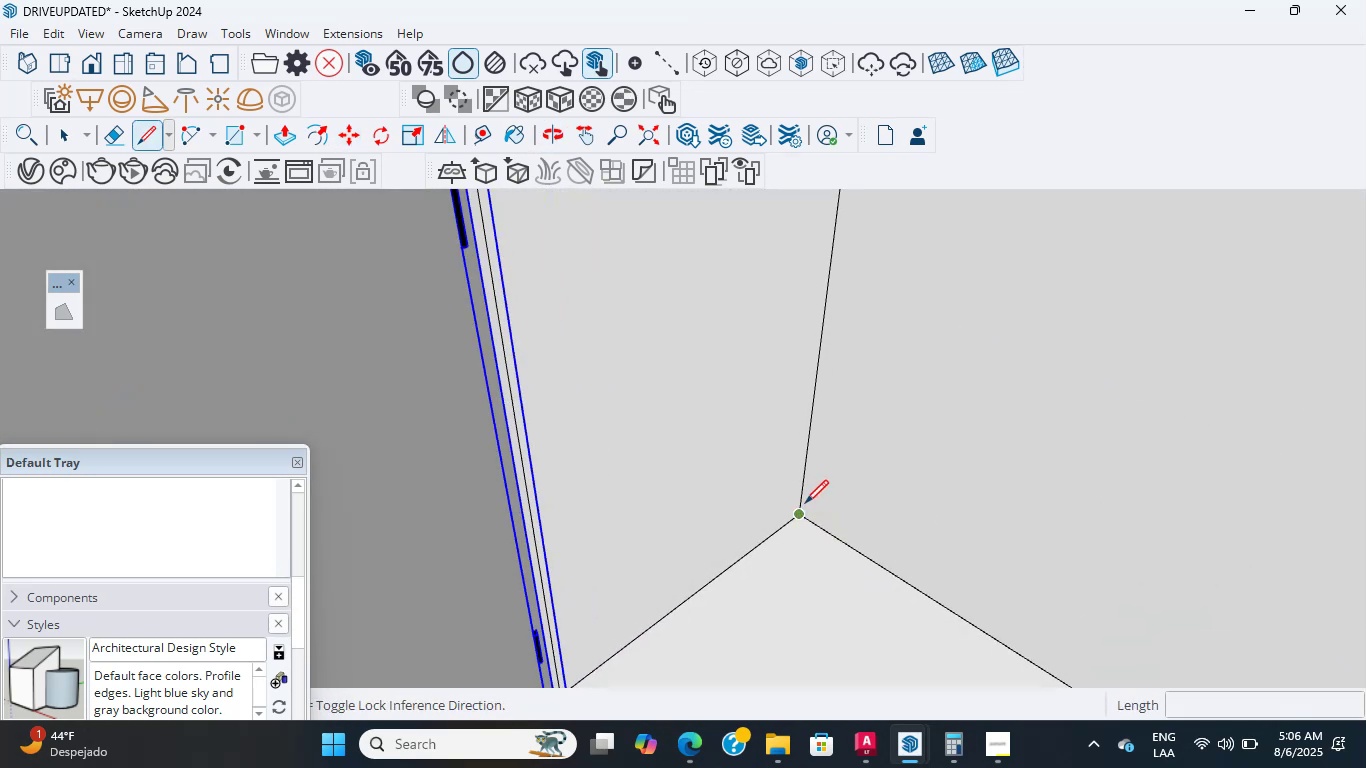 
left_click([805, 510])
 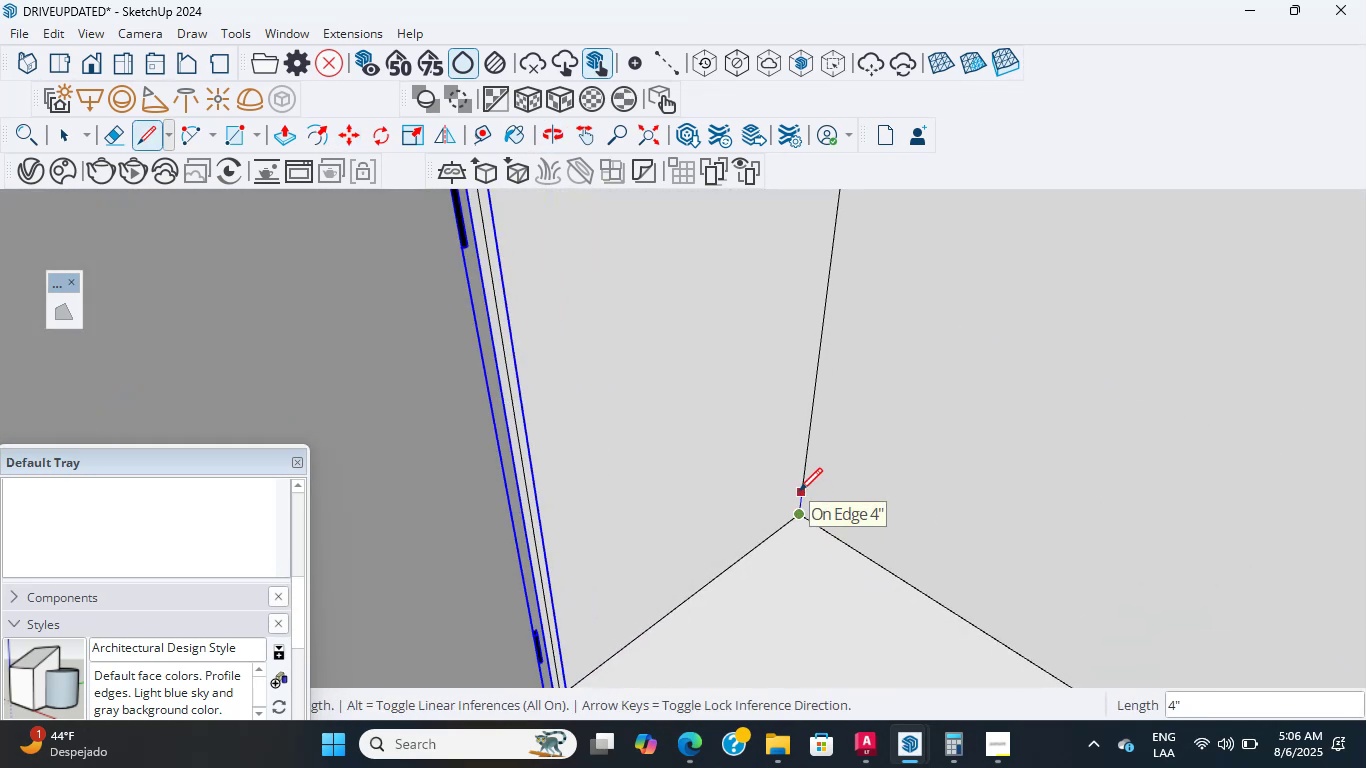 
key(Numpad6)
 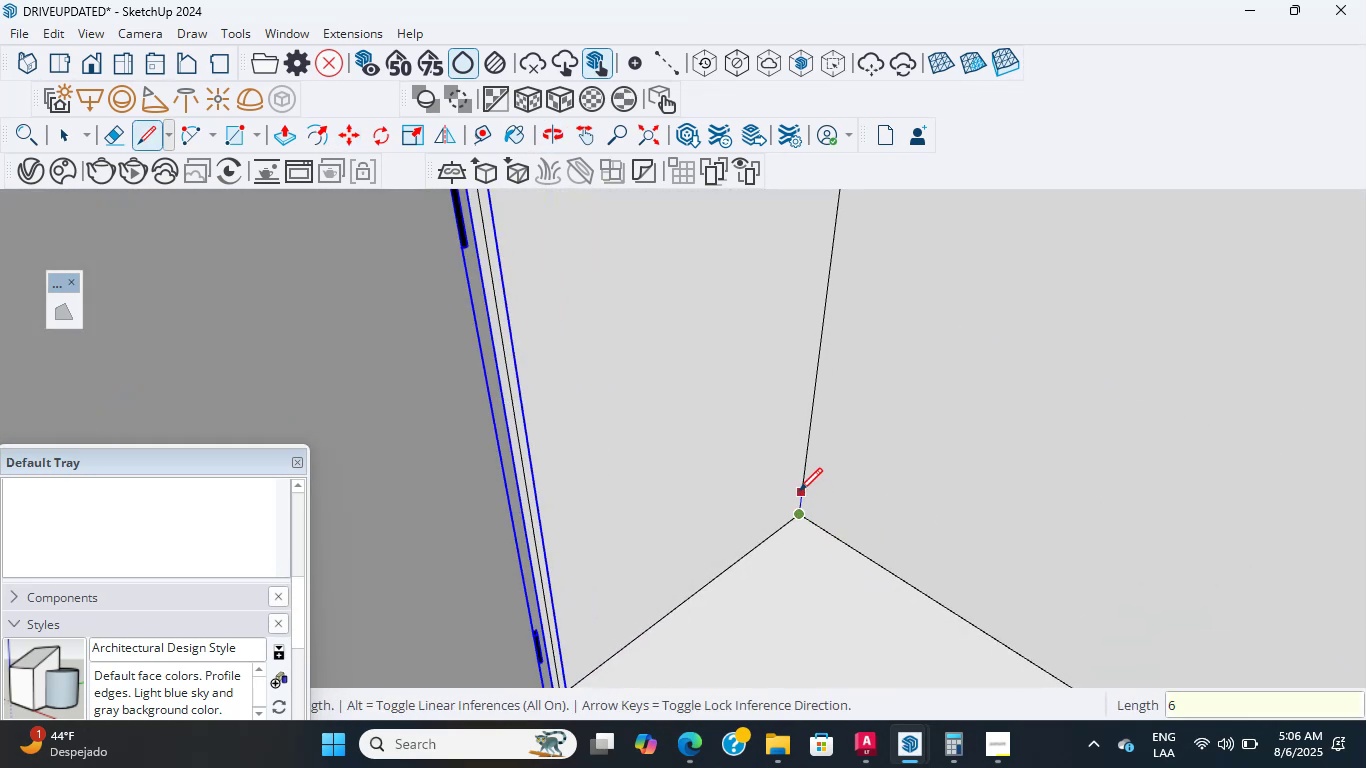 
key(NumpadEnter)
 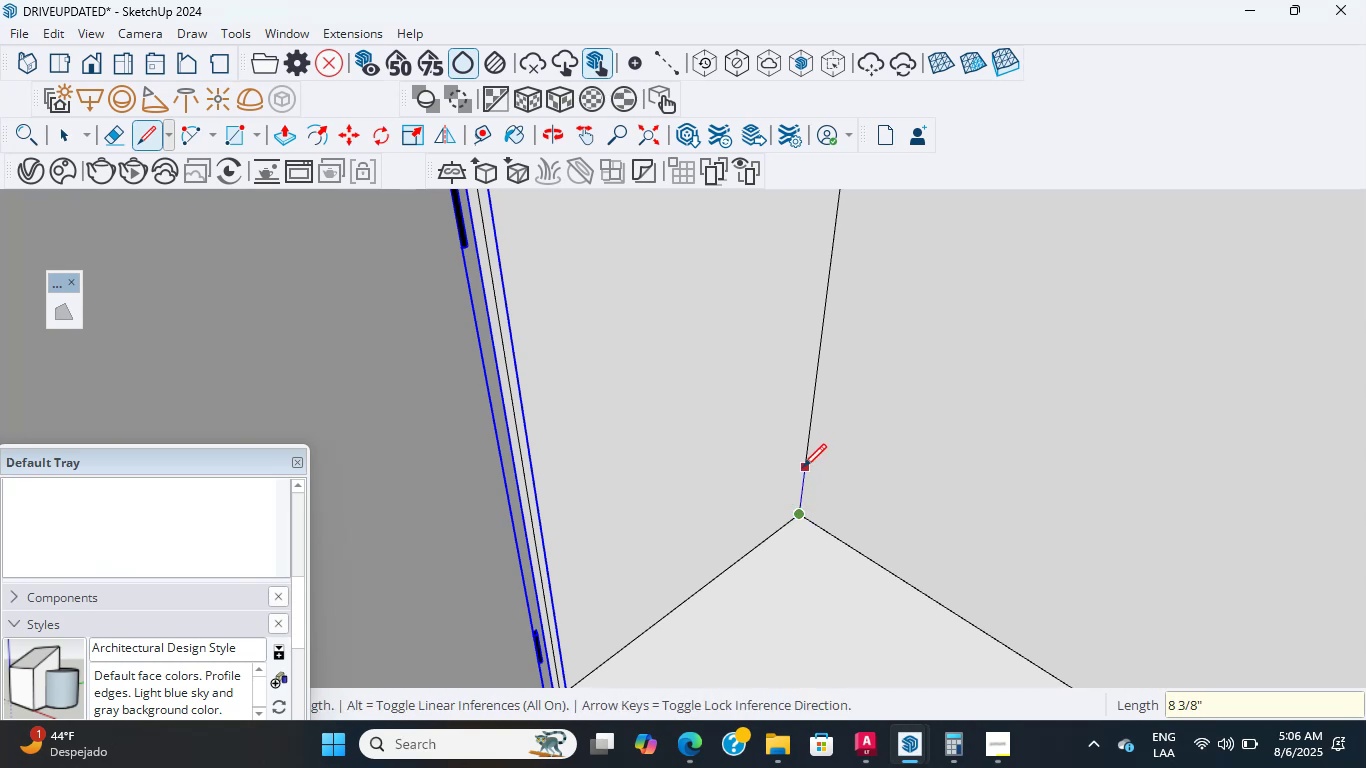 
left_click([803, 476])
 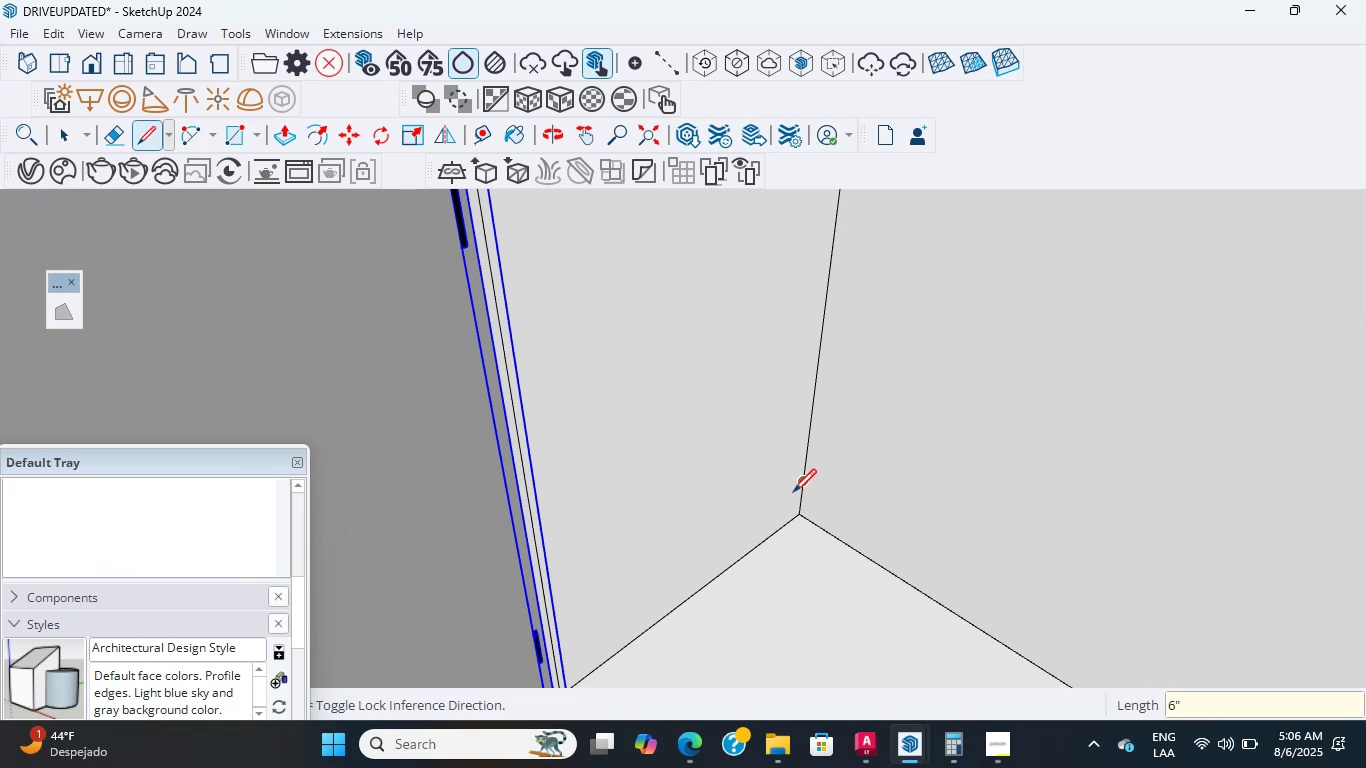 
left_click([795, 491])
 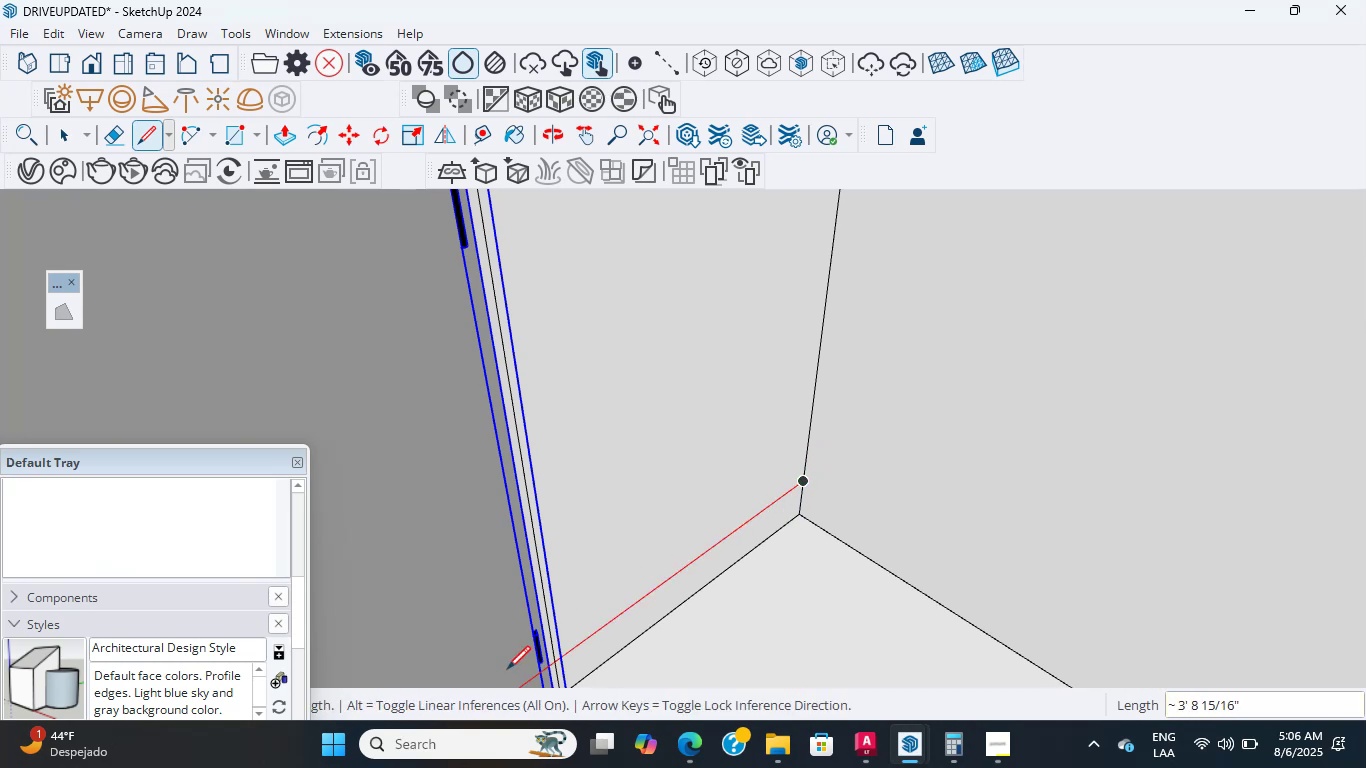 
hold_key(key=ShiftLeft, duration=0.61)
 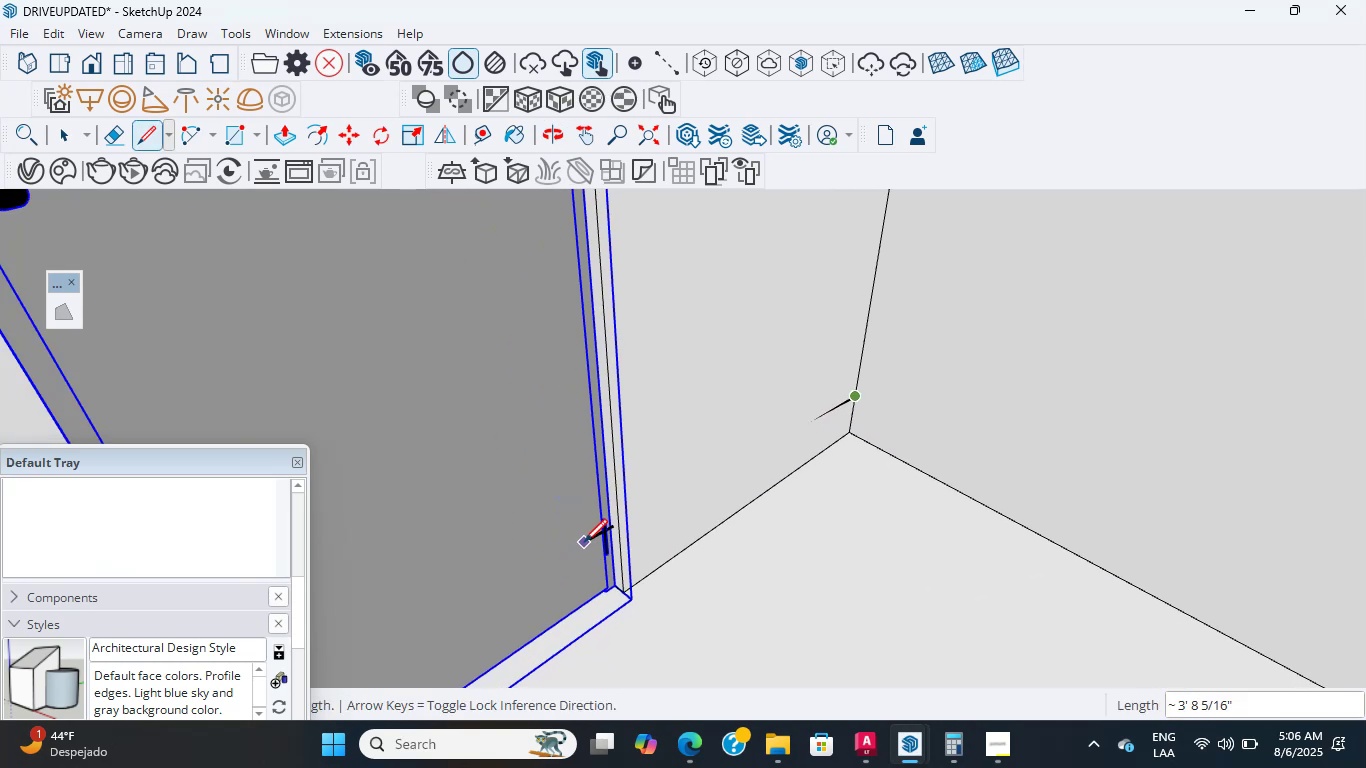 
scroll: coordinate [659, 568], scroll_direction: up, amount: 11.0
 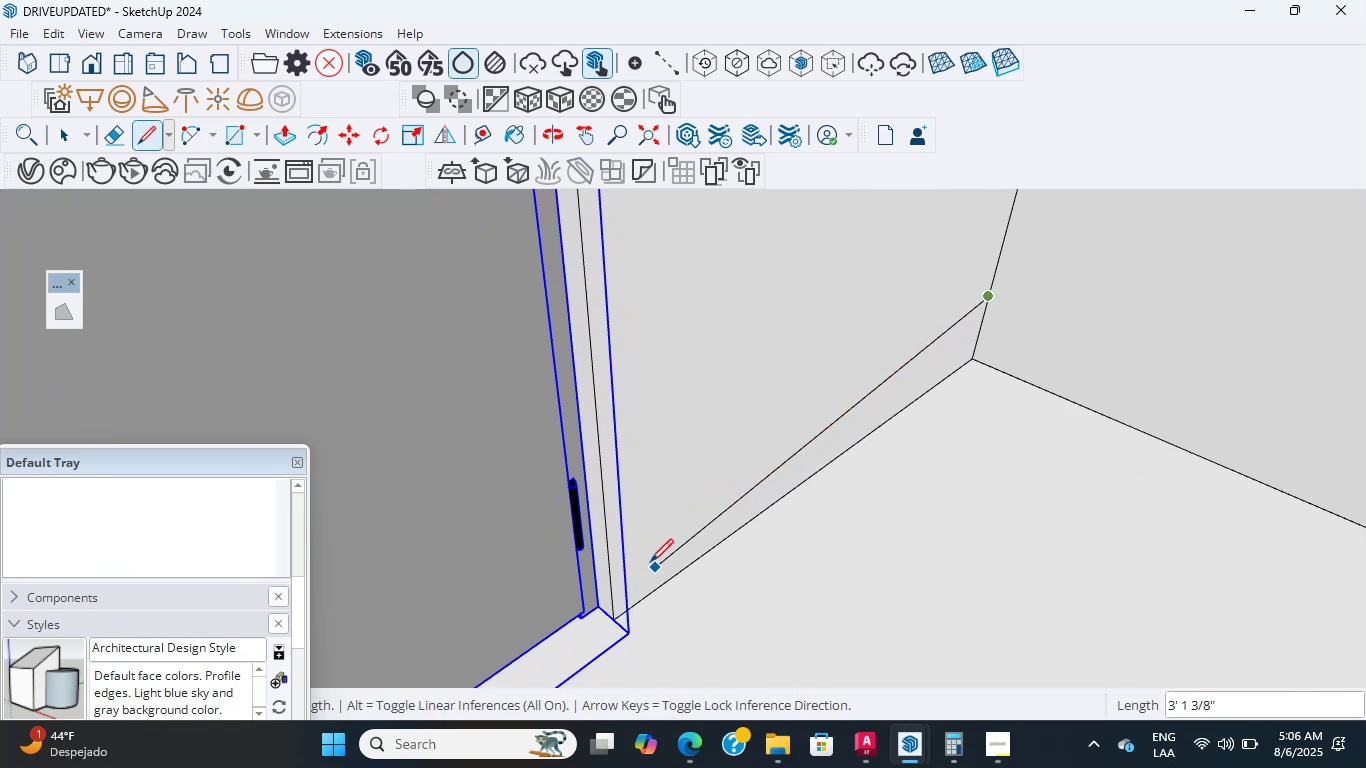 
hold_key(key=ShiftLeft, duration=2.09)
 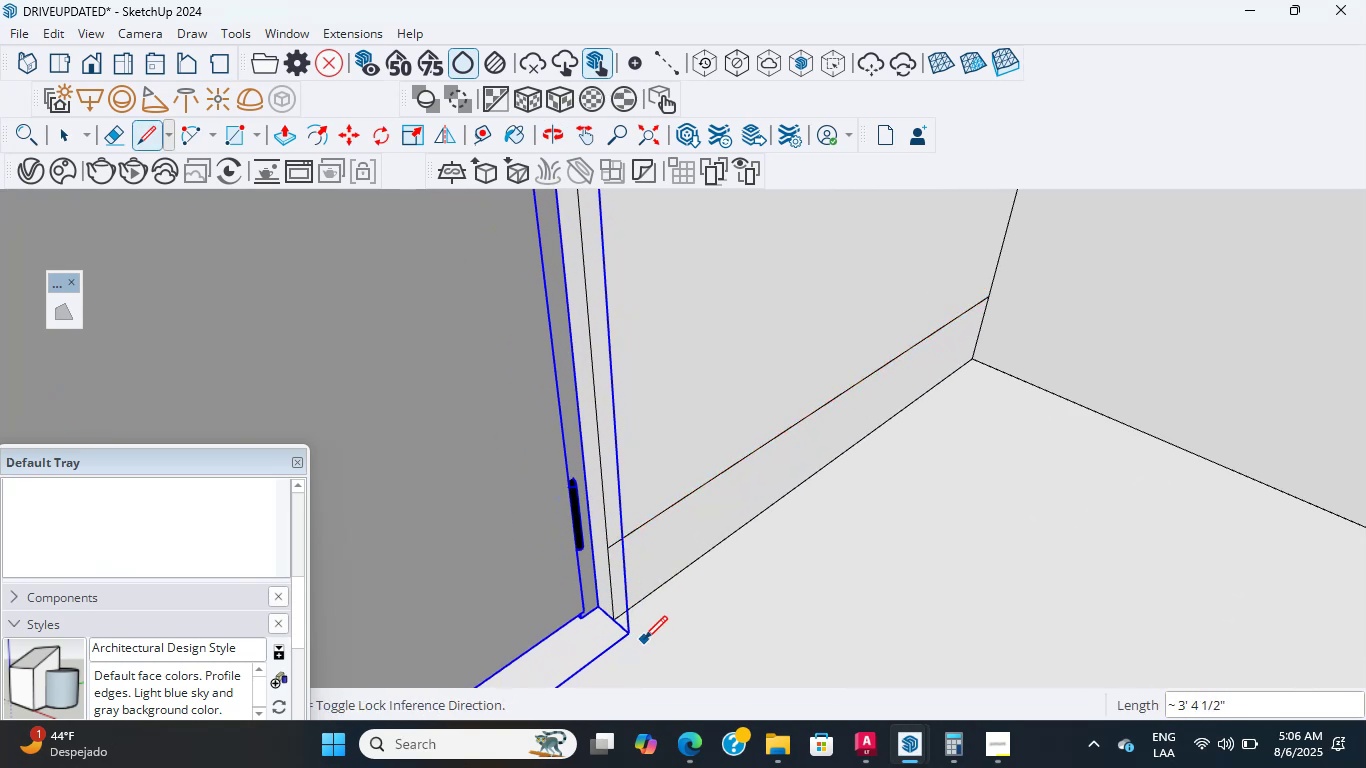 
key(P)
 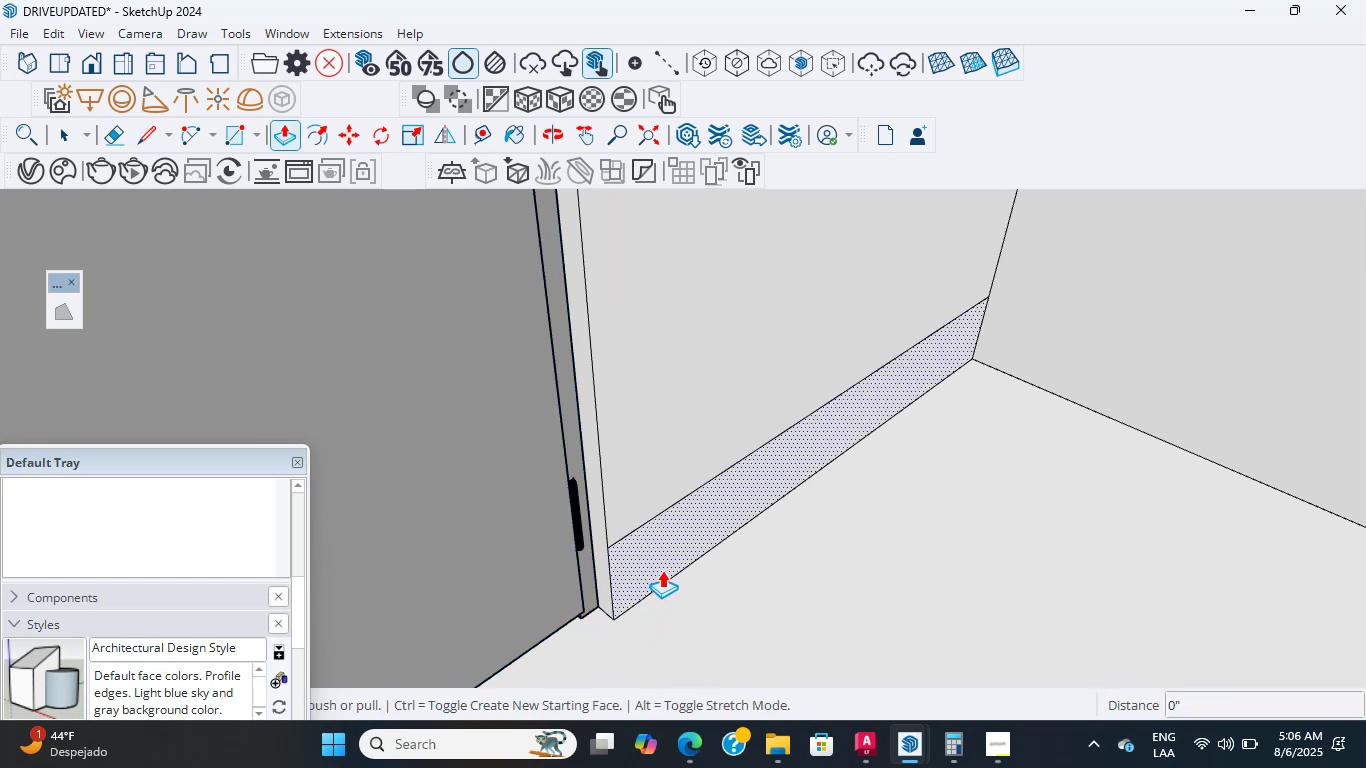 
left_click([659, 538])
 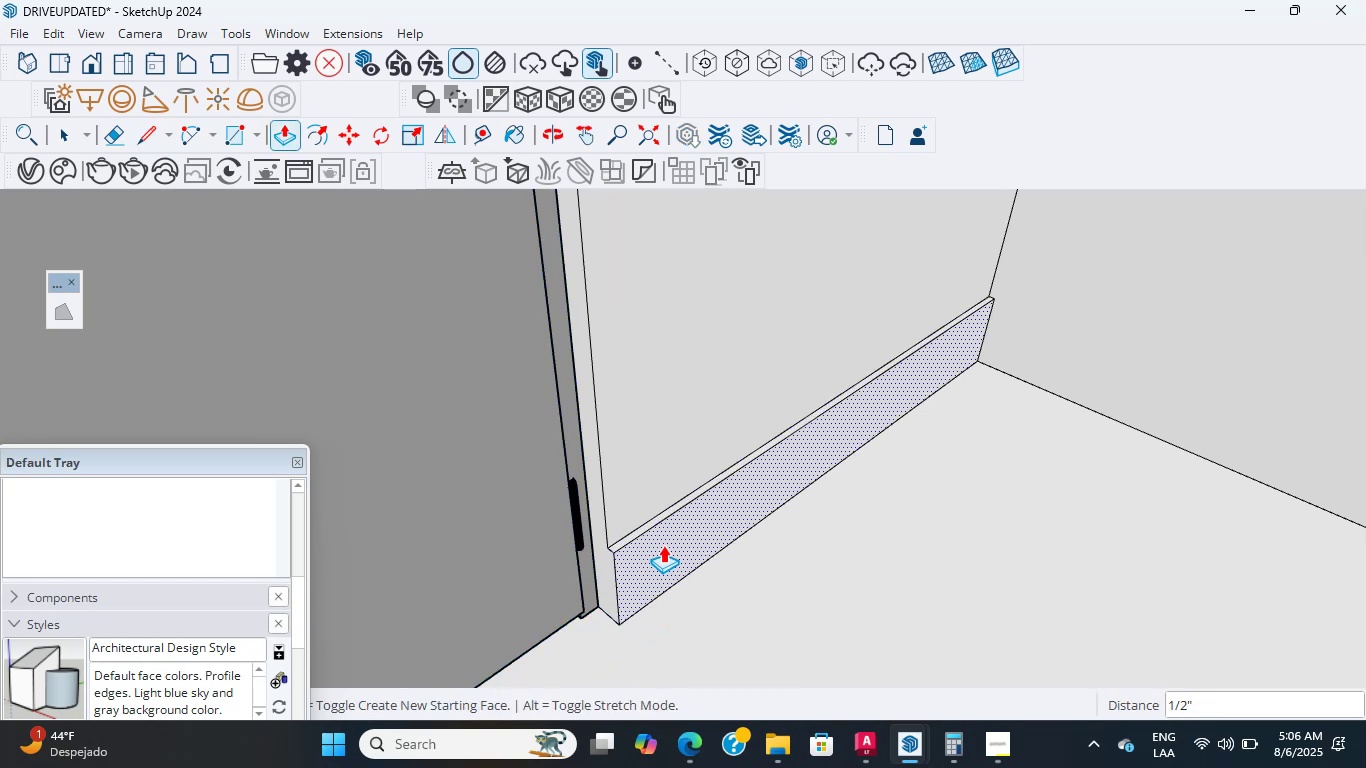 
key(Numpad3)
 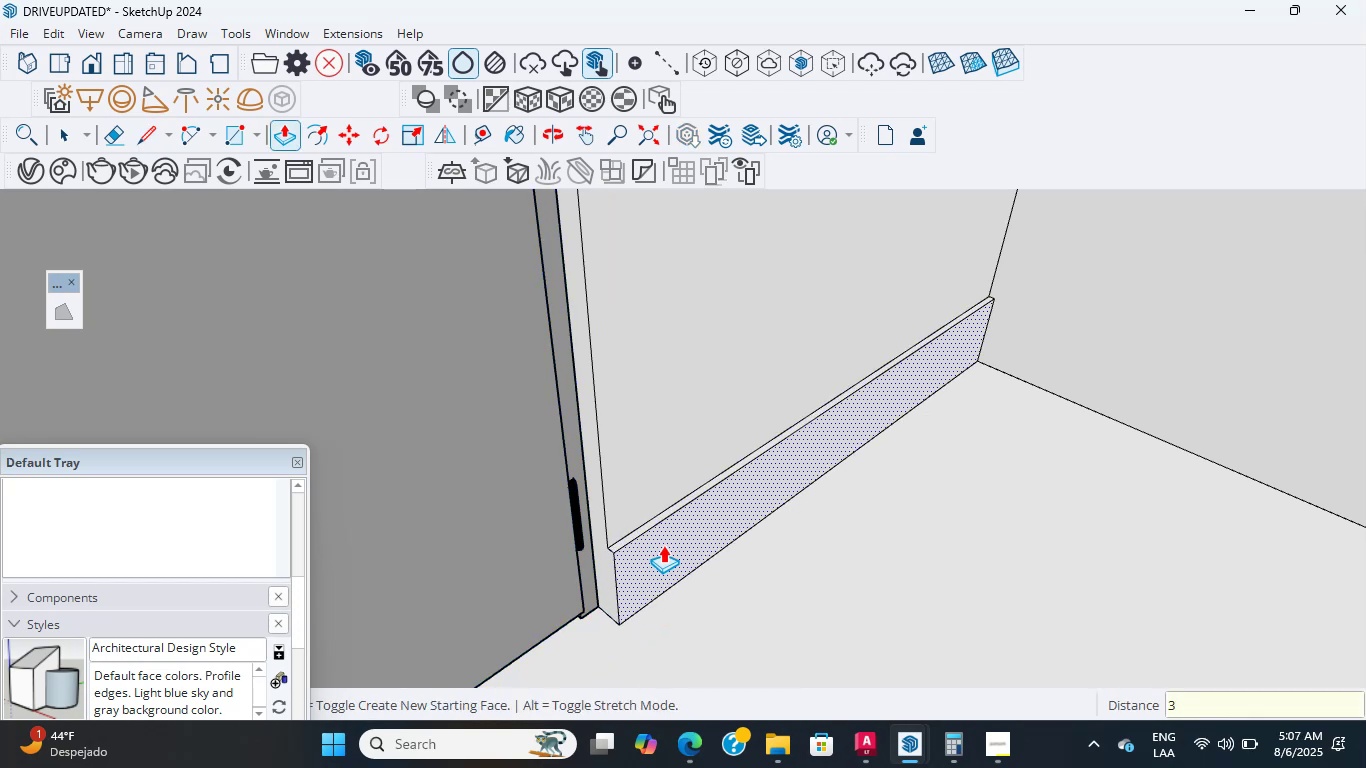 
key(NumpadDivide)
 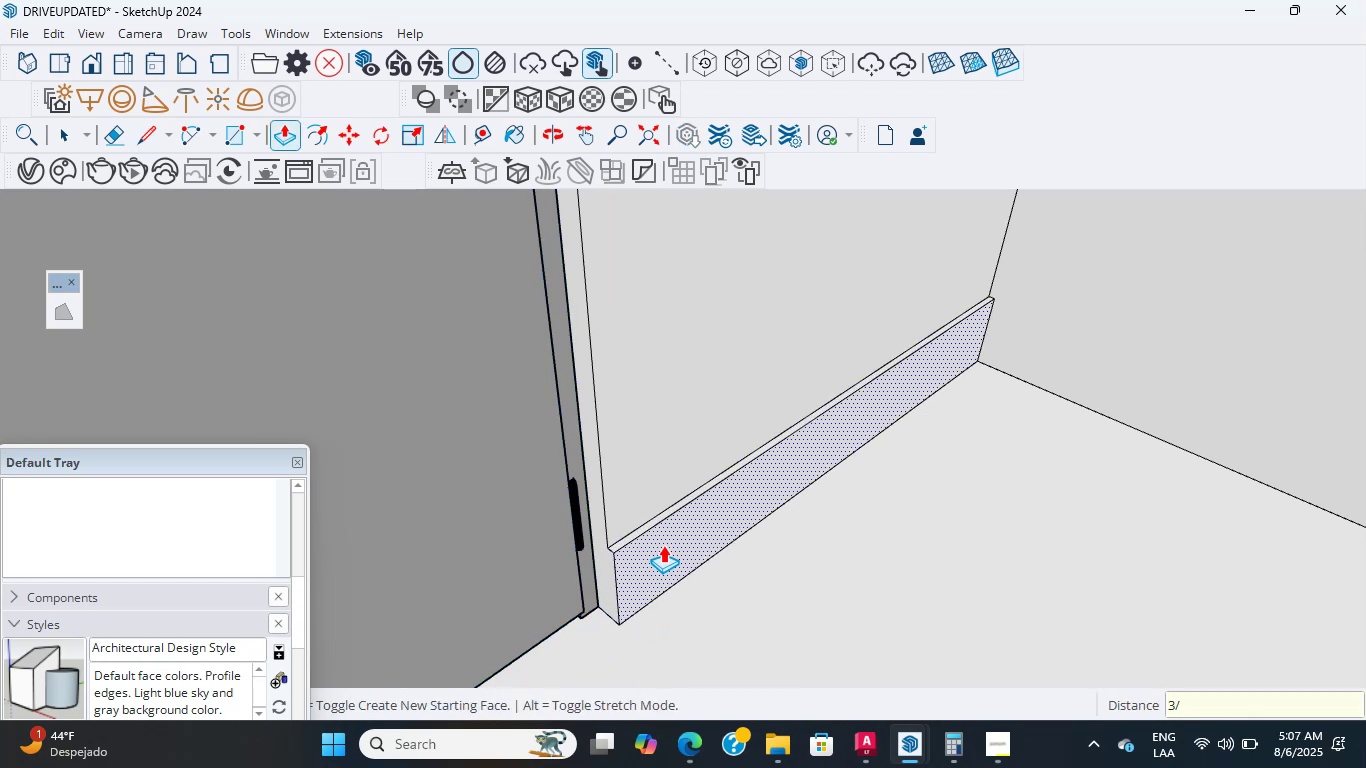 
key(Numpad4)
 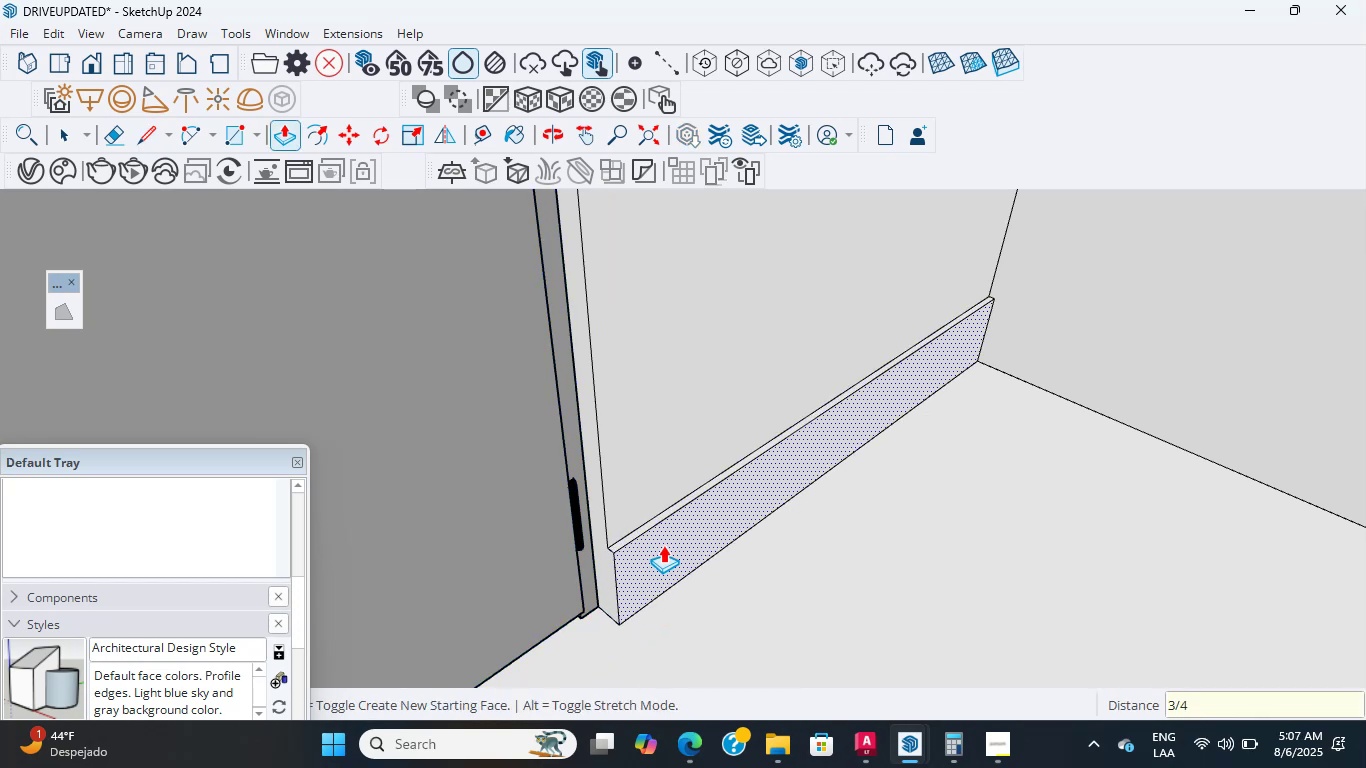 
key(NumpadEnter)
 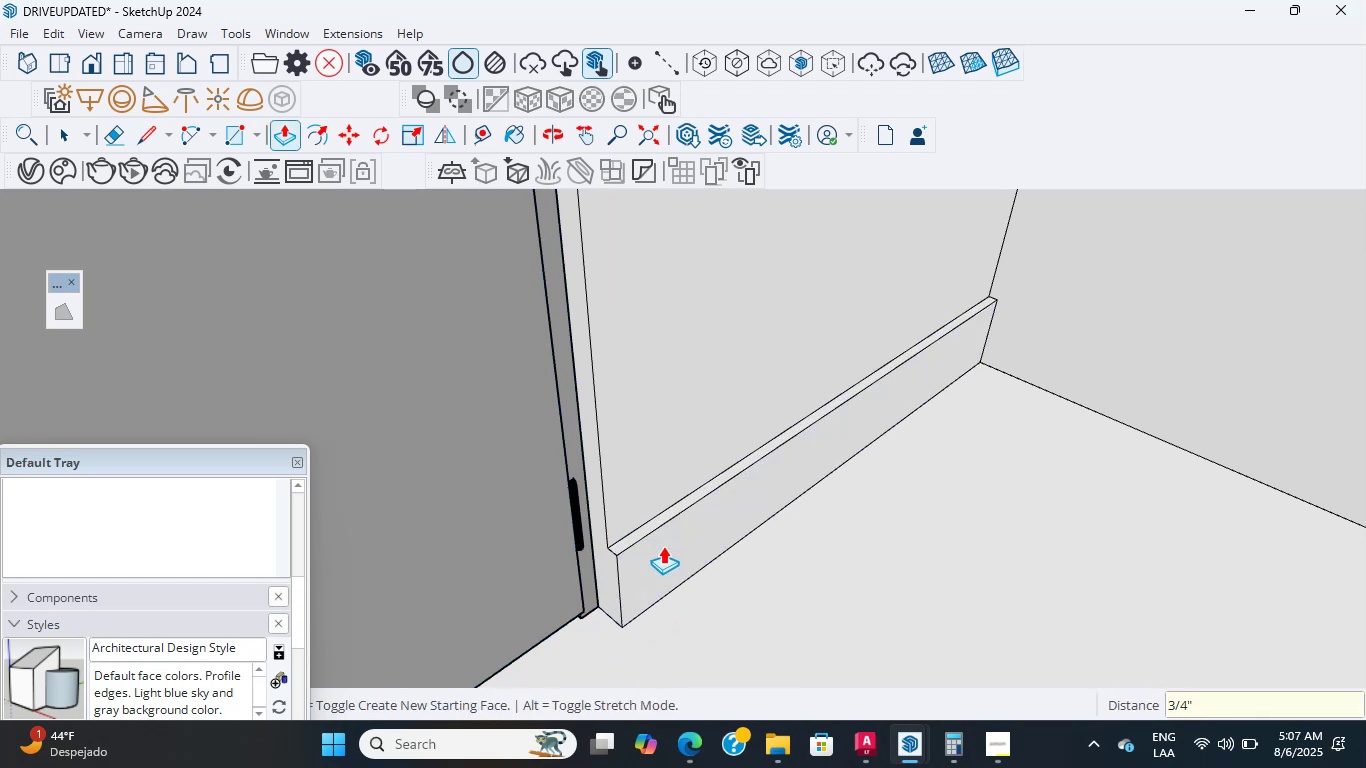 
scroll: coordinate [697, 563], scroll_direction: down, amount: 33.0
 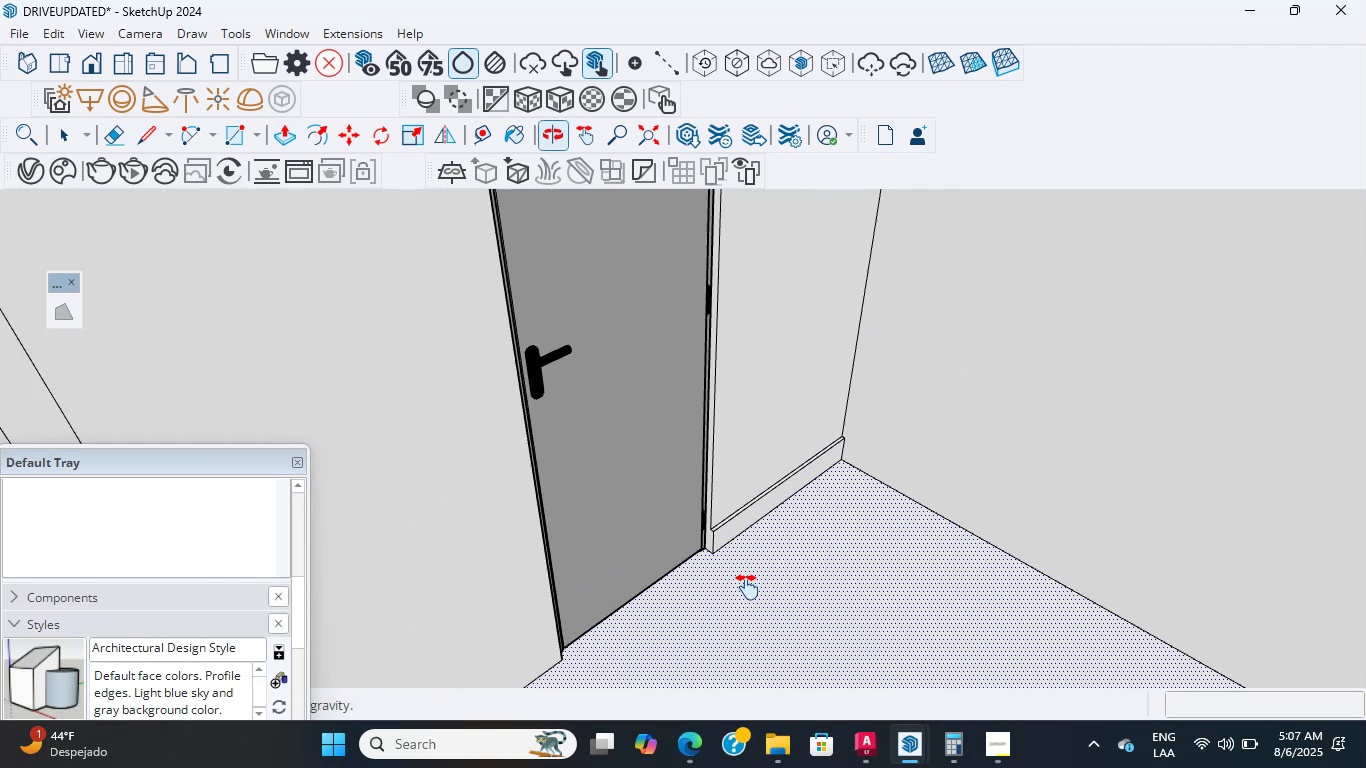 
hold_key(key=ShiftLeft, duration=0.51)
 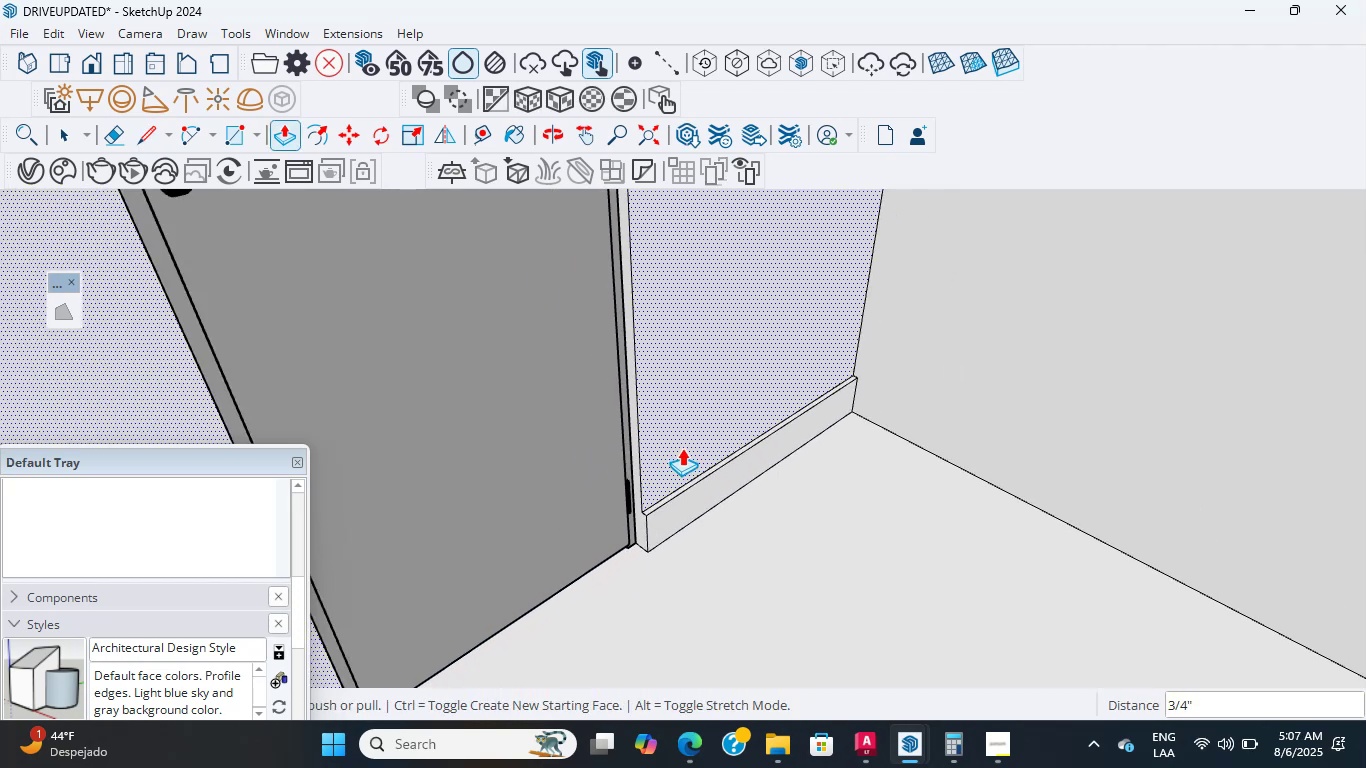 
hold_key(key=ShiftLeft, duration=0.58)
 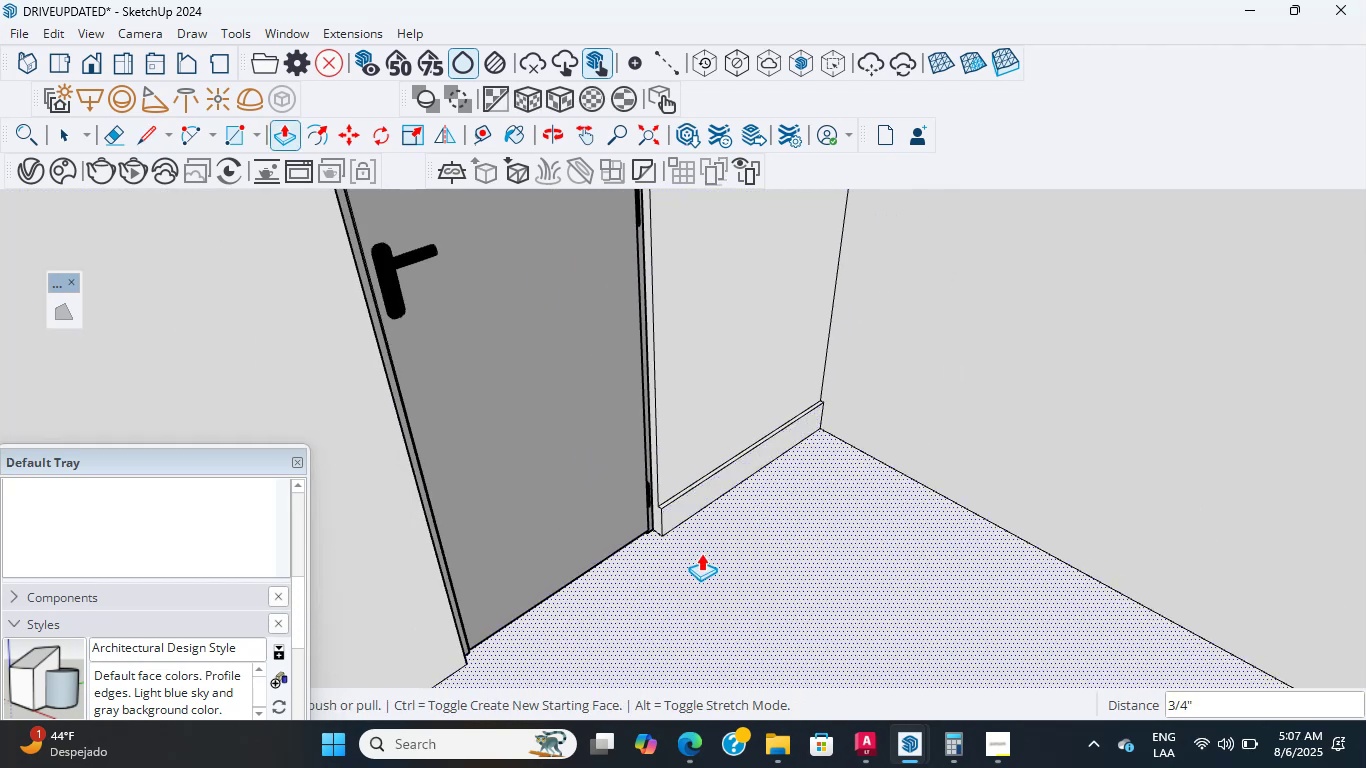 
hold_key(key=ShiftLeft, duration=0.31)
 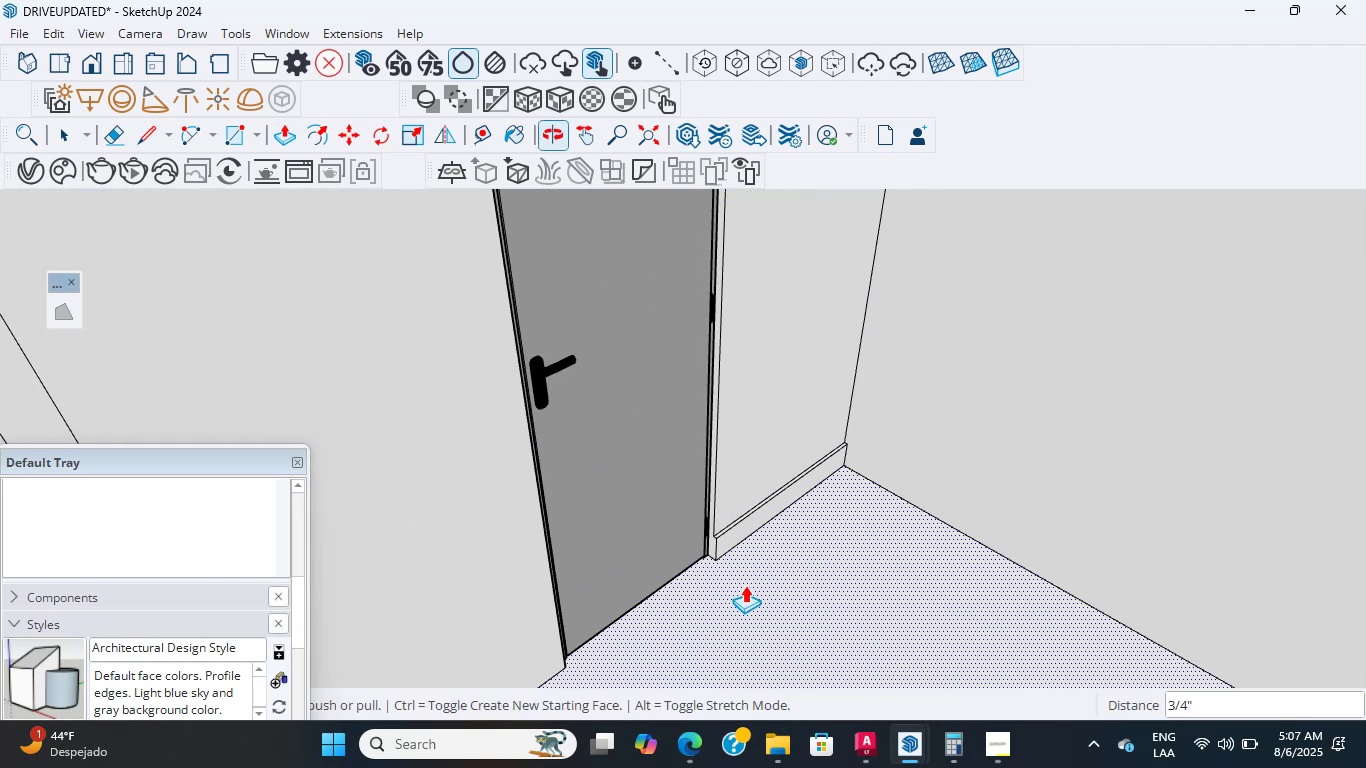 
scroll: coordinate [855, 414], scroll_direction: up, amount: 15.0
 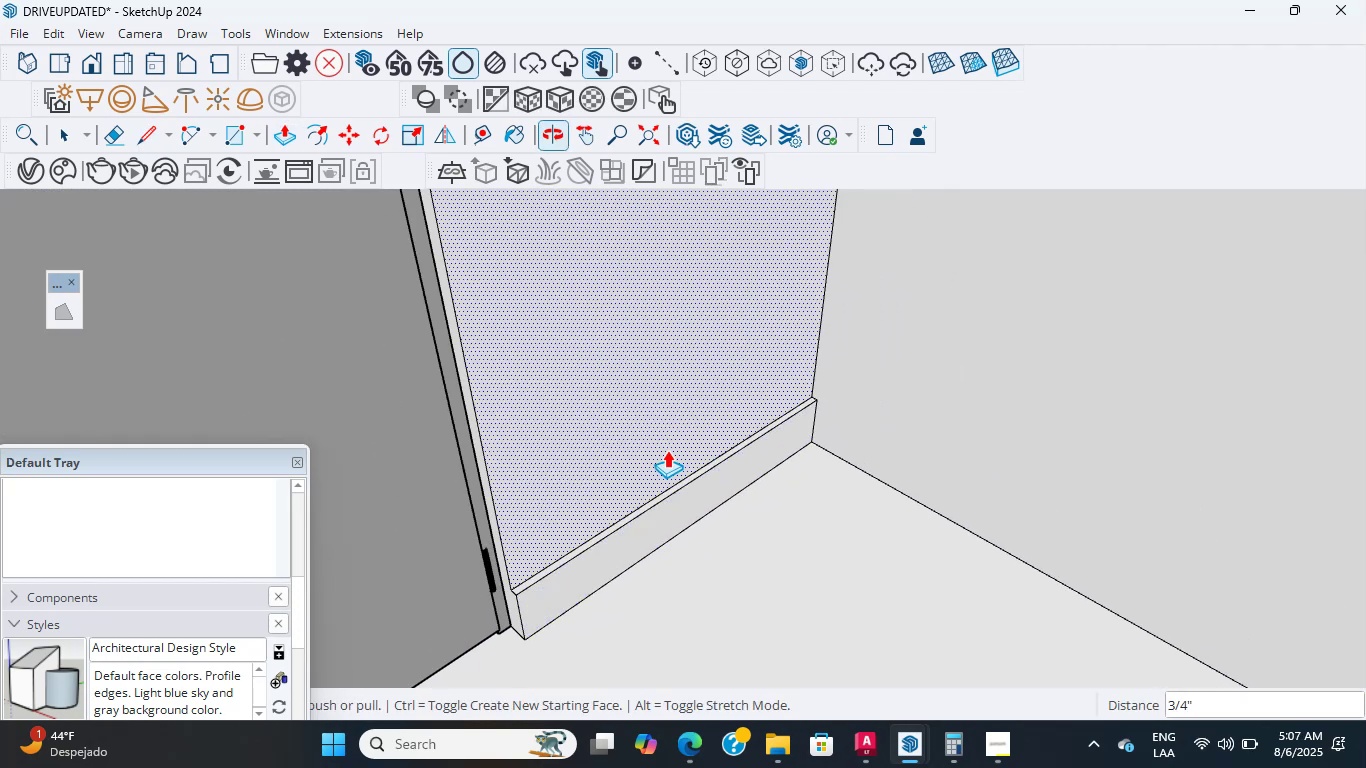 
hold_key(key=ShiftLeft, duration=0.54)
 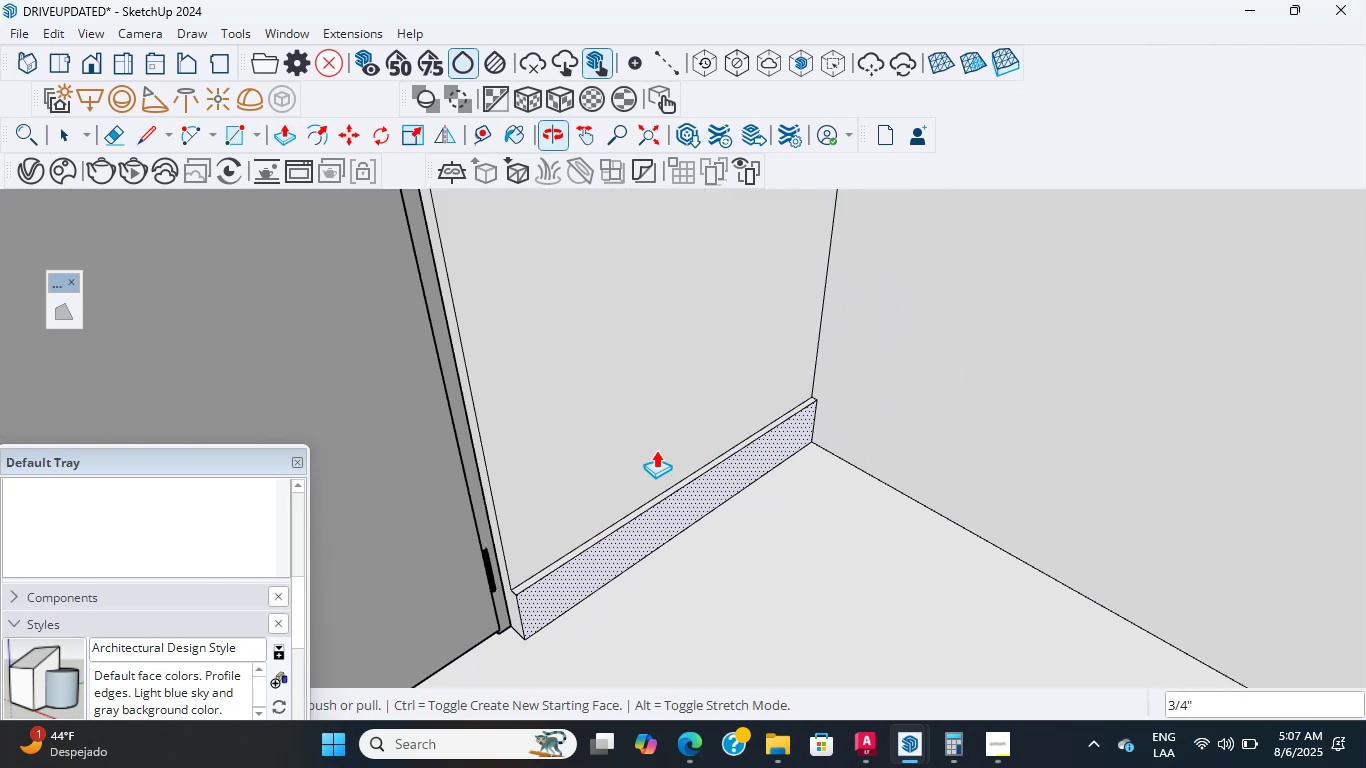 
scroll: coordinate [896, 374], scroll_direction: up, amount: 23.0
 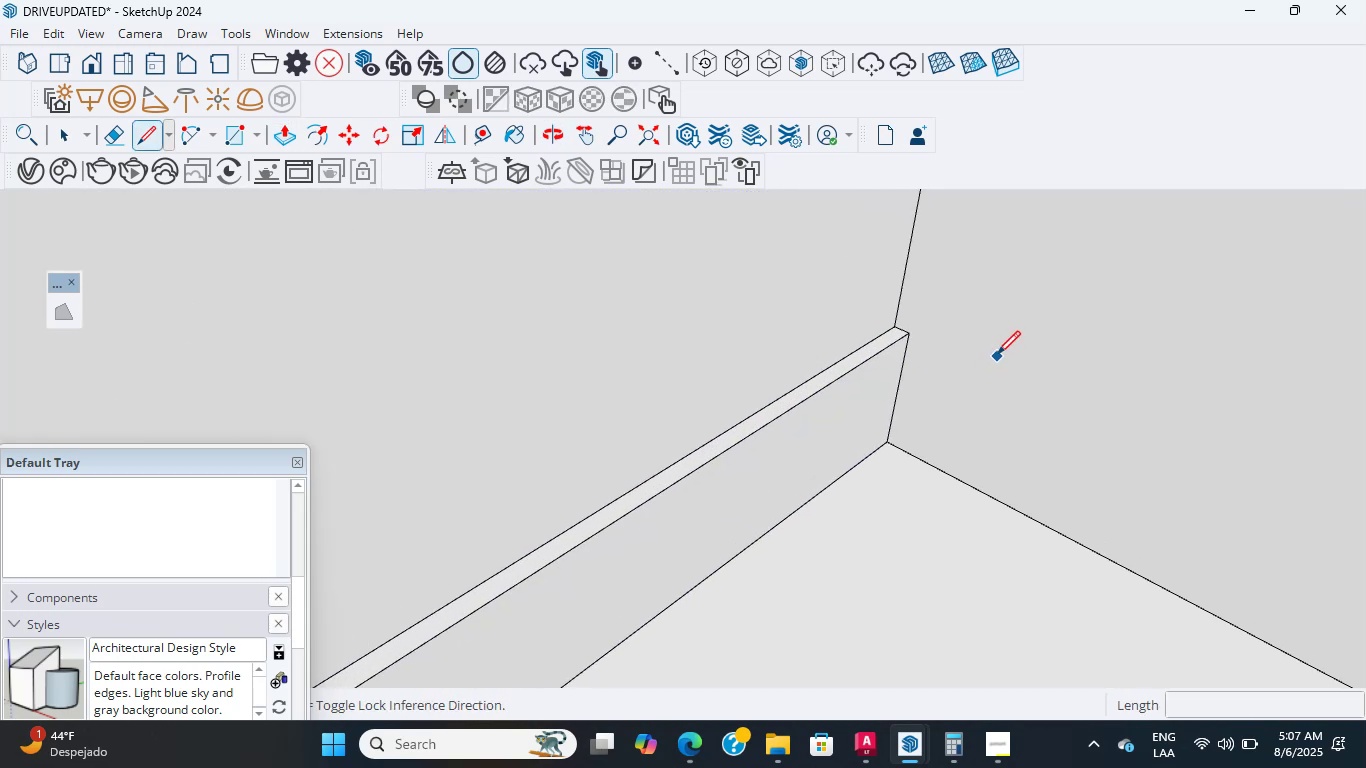 
key(L)
 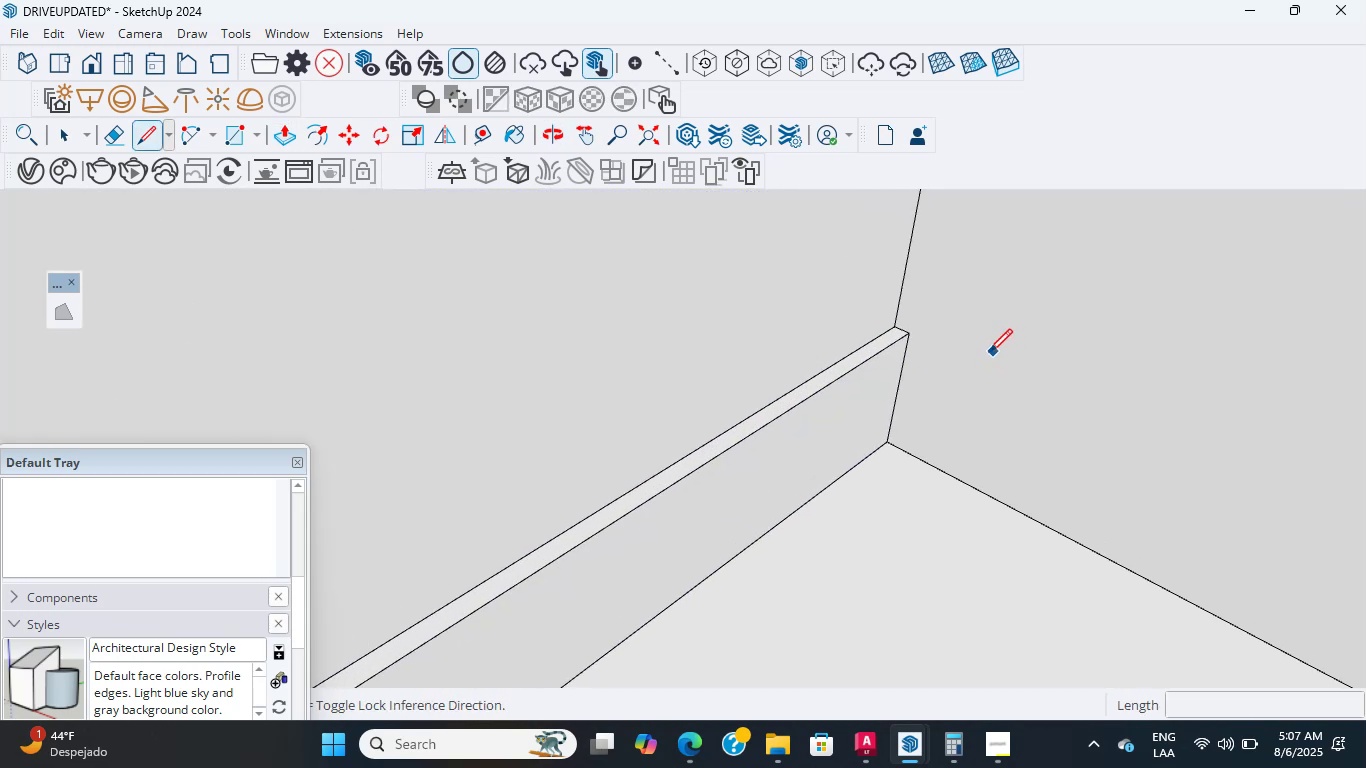 
scroll: coordinate [904, 328], scroll_direction: up, amount: 4.0
 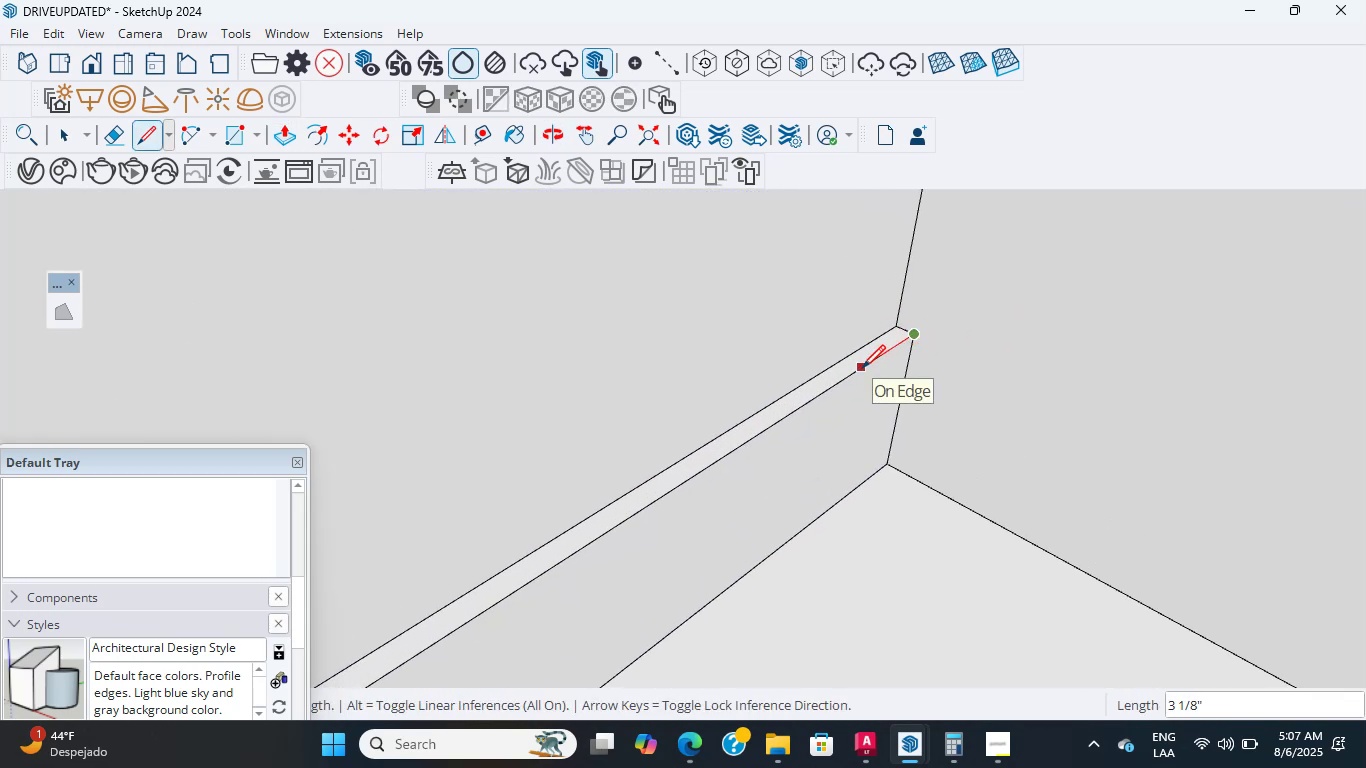 
key(Numpad3)
 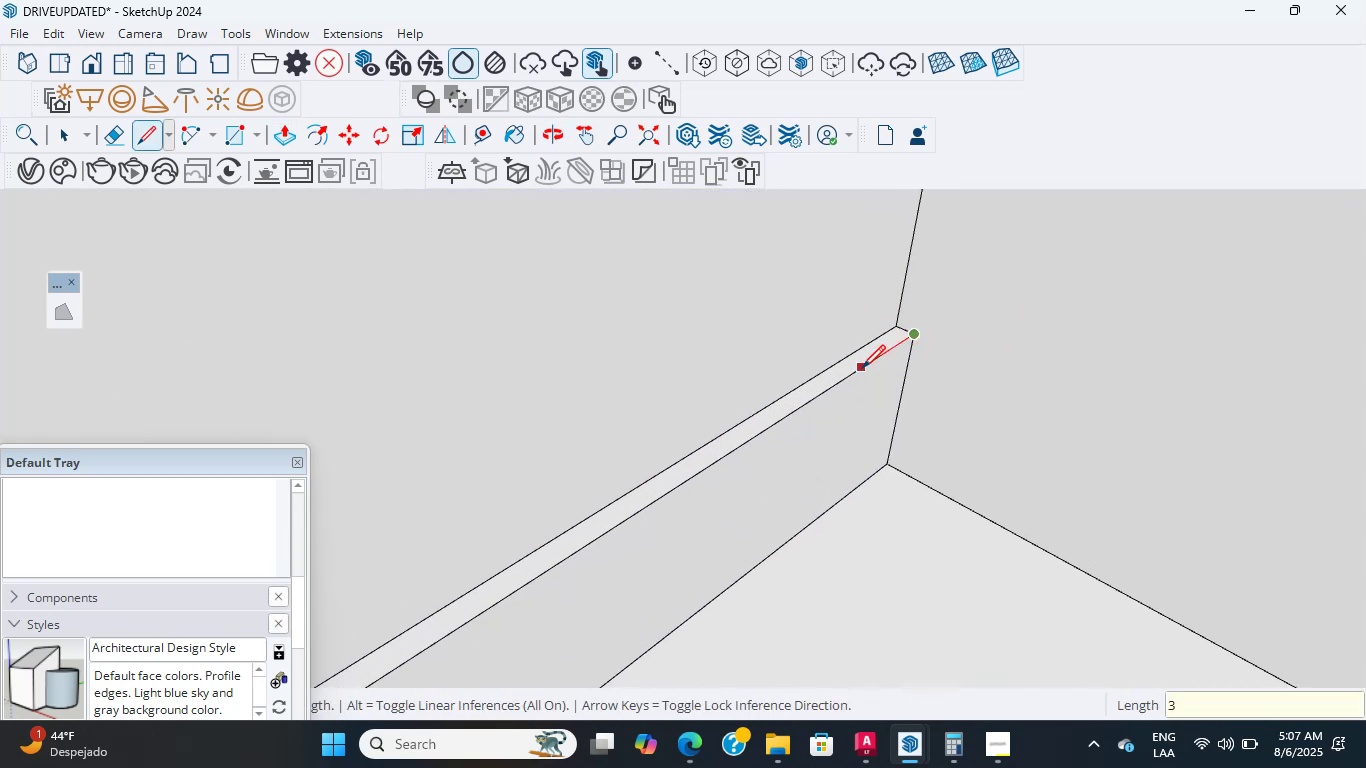 
key(NumpadDivide)
 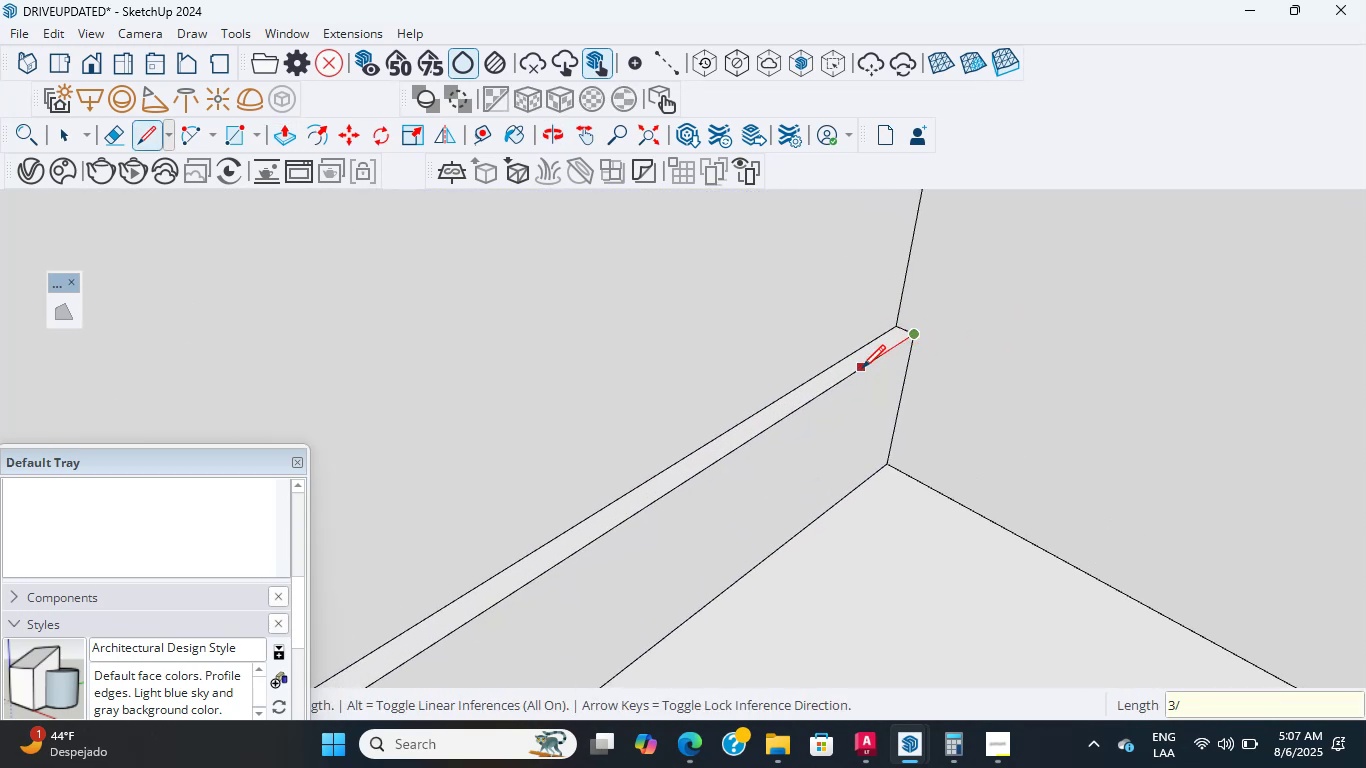 
key(Numpad4)
 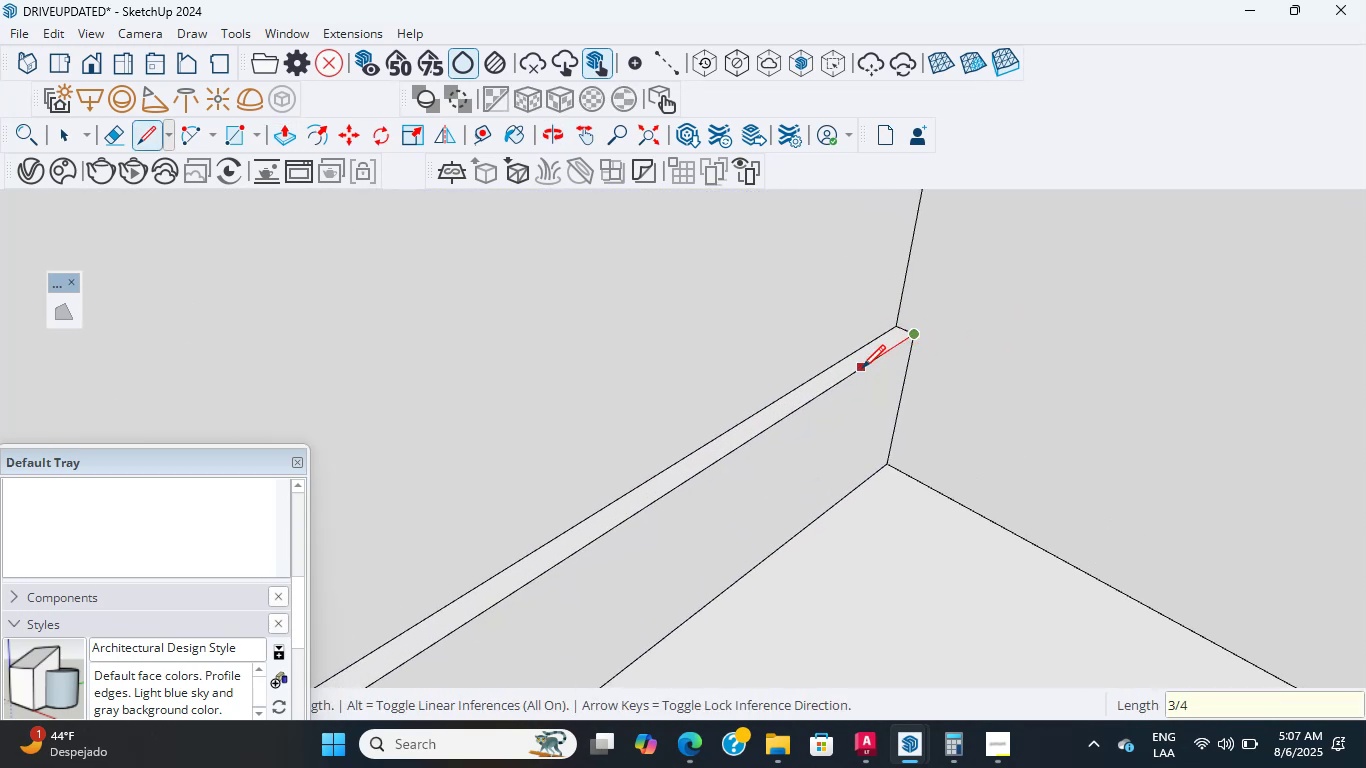 
key(NumpadEnter)
 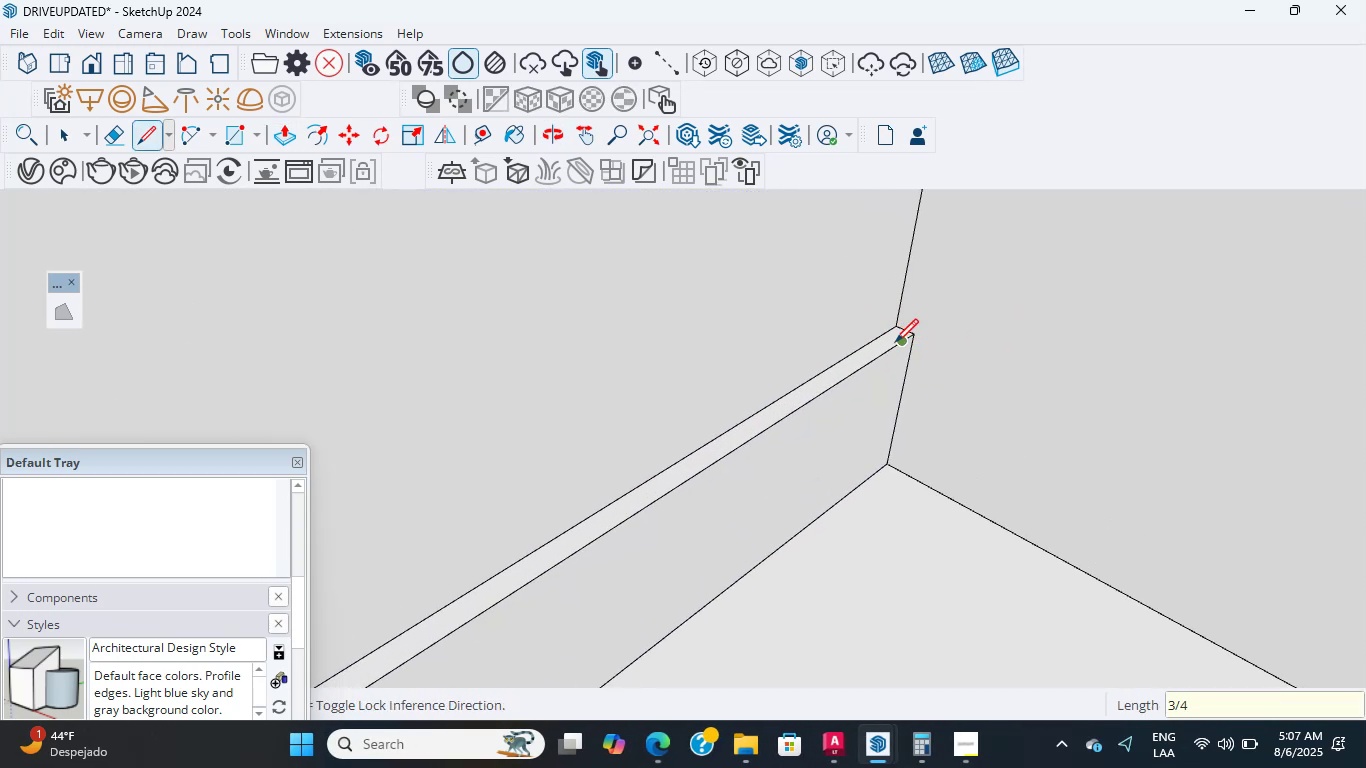 
left_click([902, 340])
 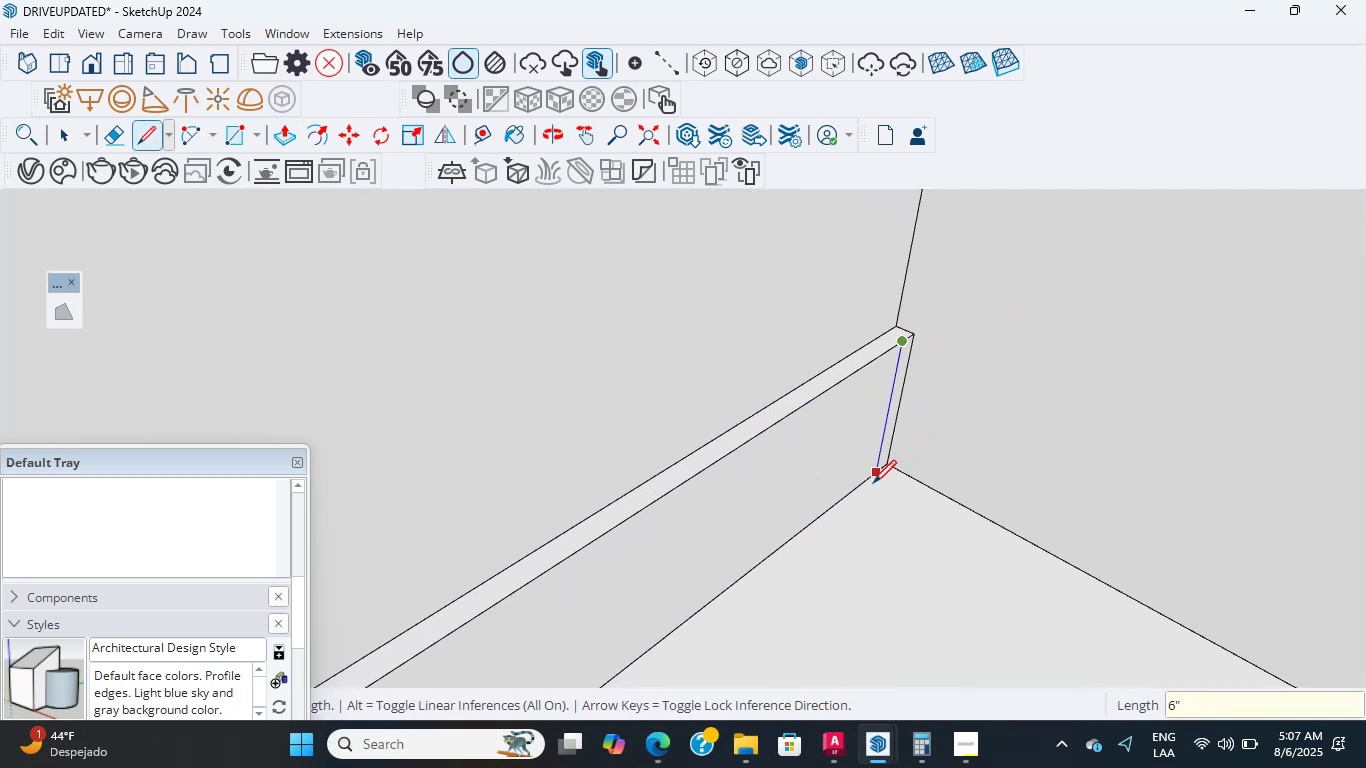 
left_click([873, 483])
 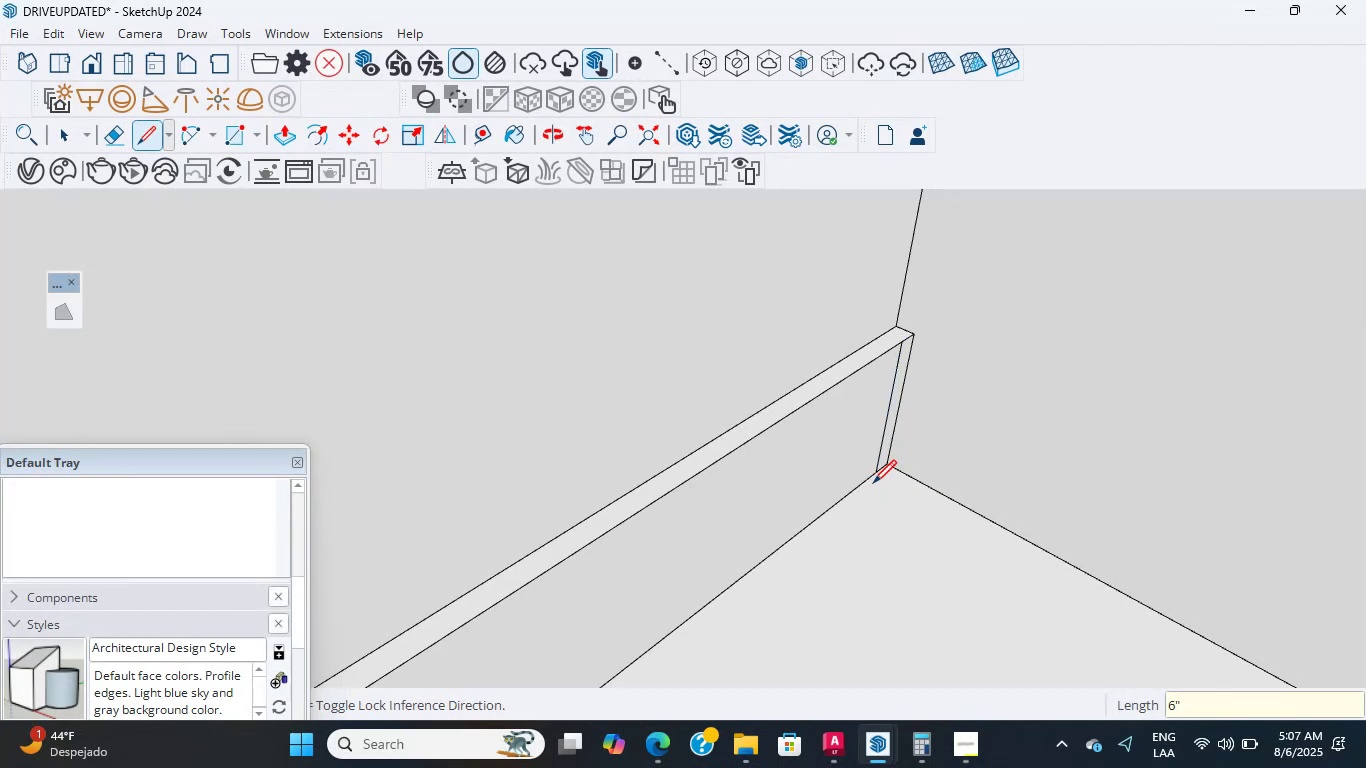 
key(P)
 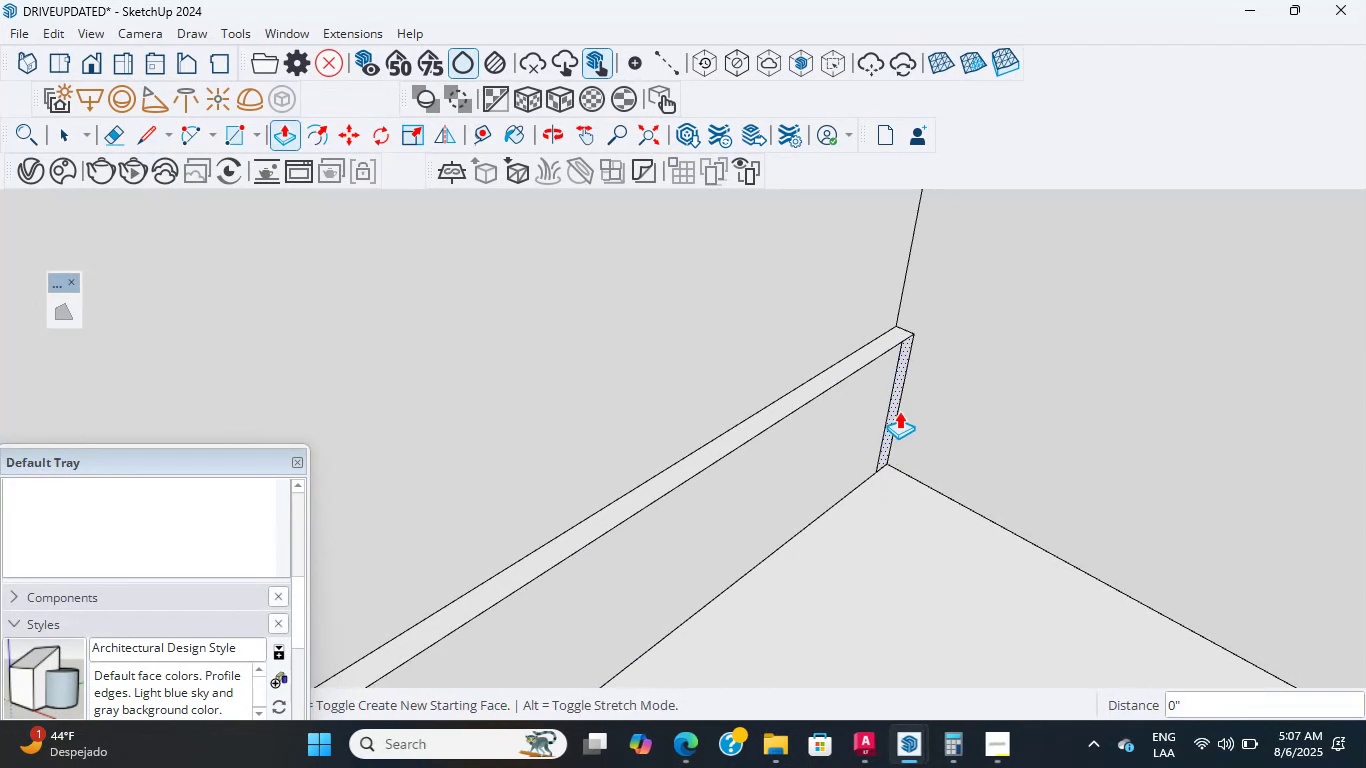 
scroll: coordinate [1029, 526], scroll_direction: down, amount: 11.0
 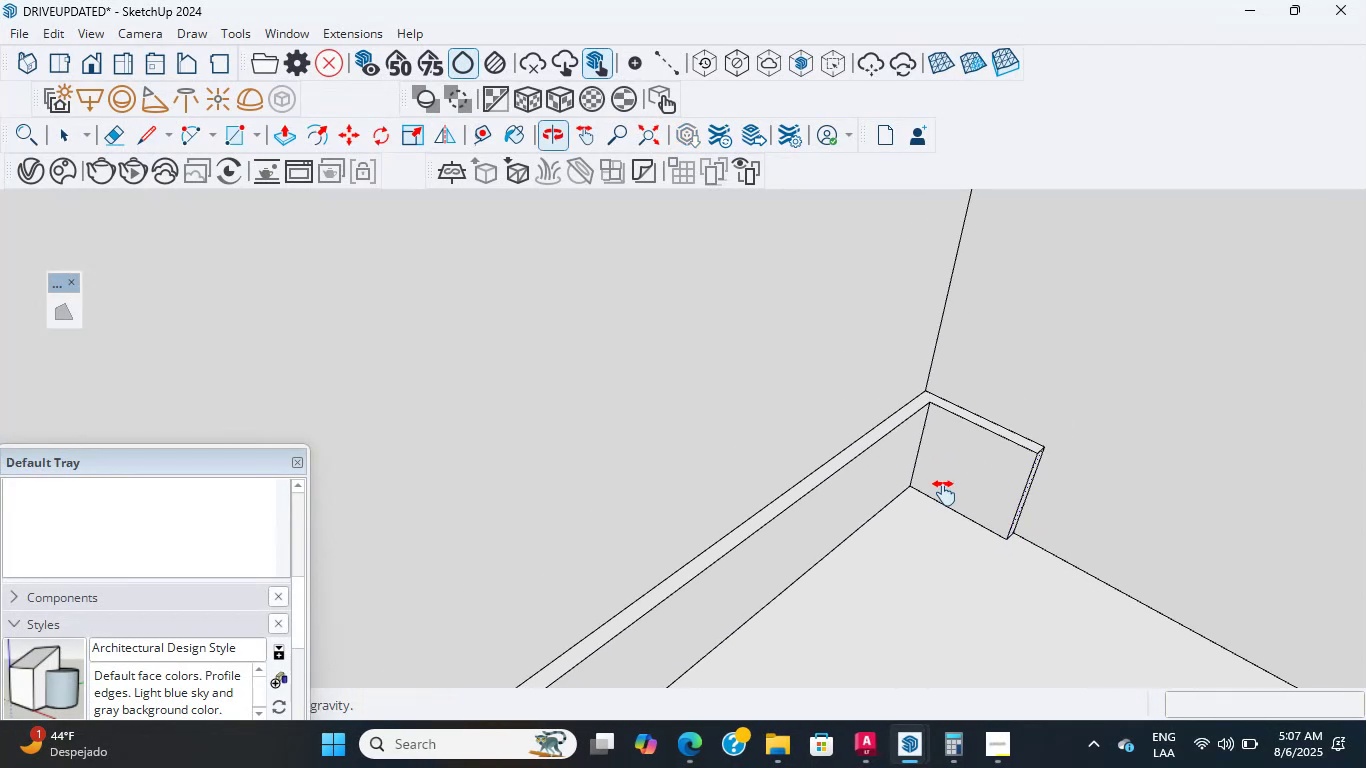 
hold_key(key=ShiftLeft, duration=3.15)
scroll: coordinate [662, 431], scroll_direction: down, amount: 41.0
 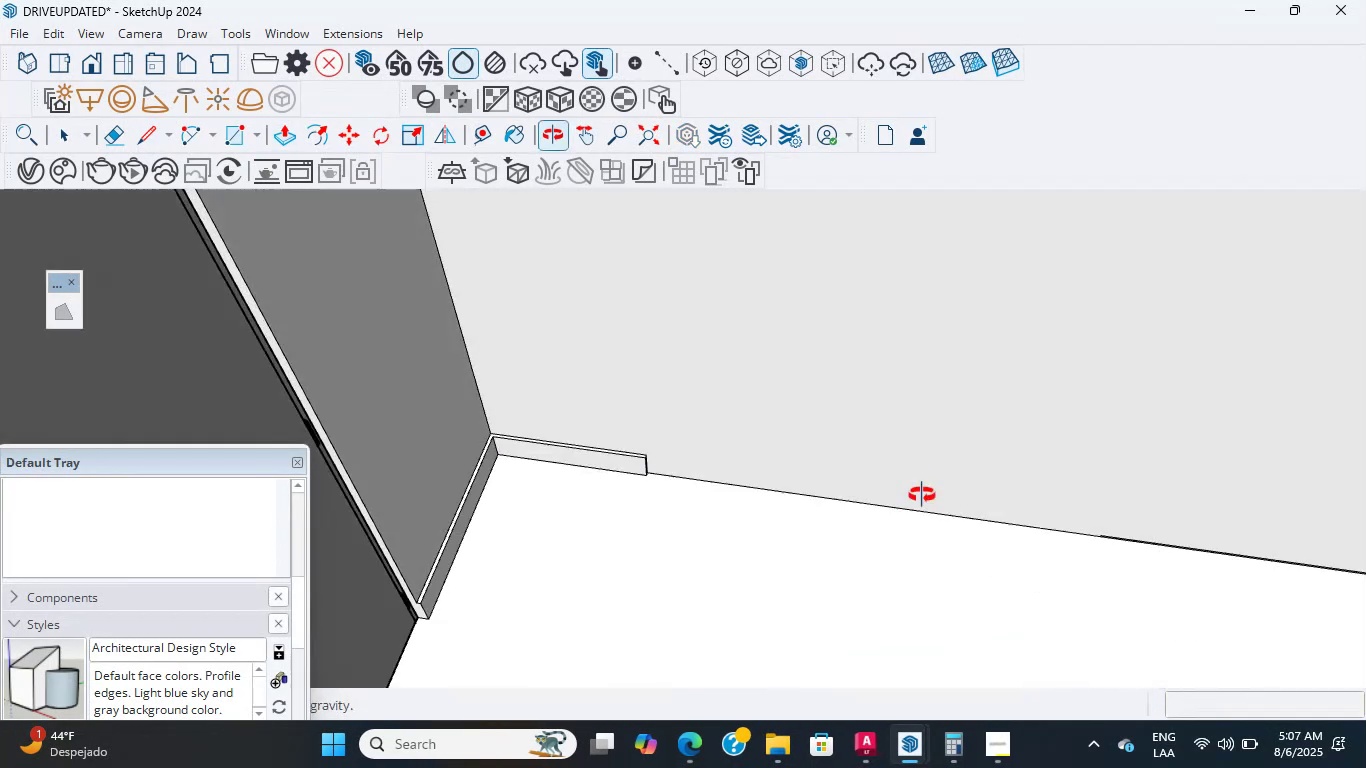 
hold_key(key=ShiftLeft, duration=1.46)
 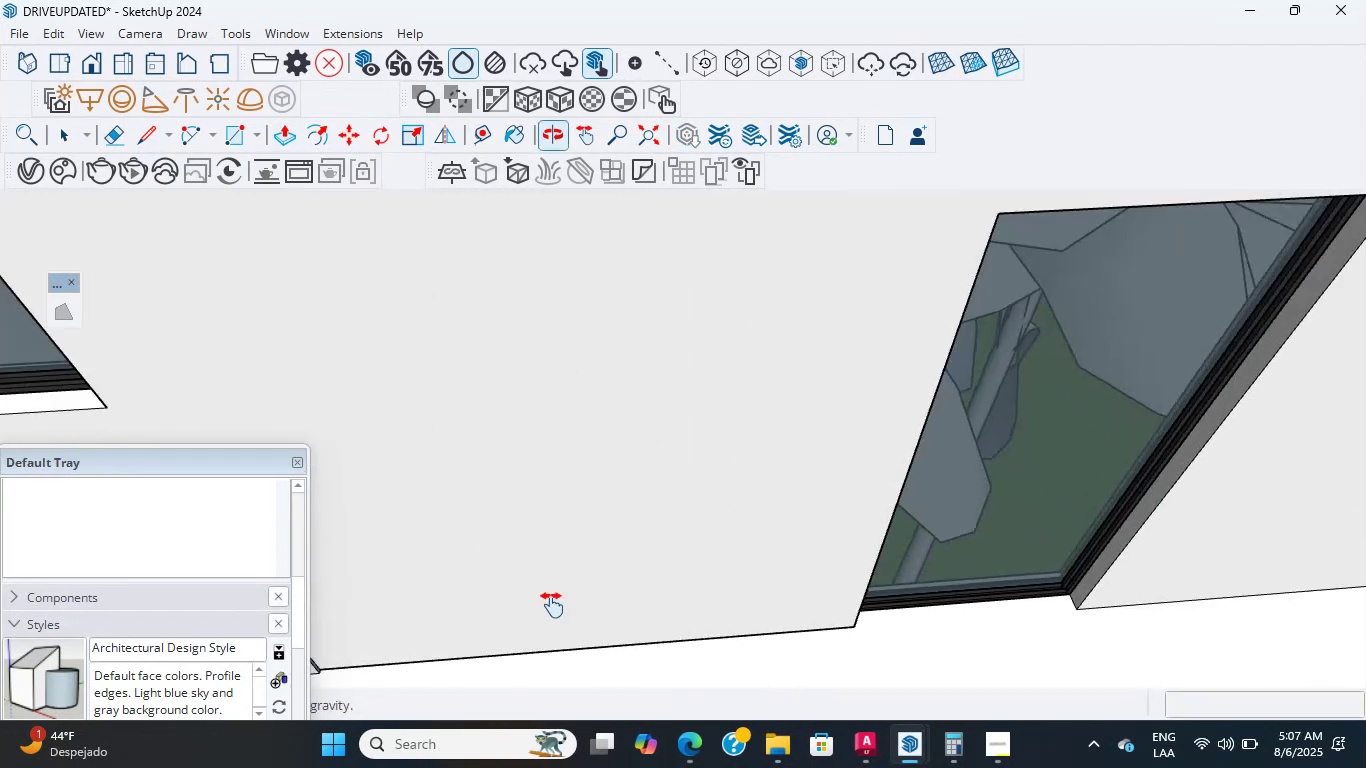 
key(Shift+ShiftLeft)
 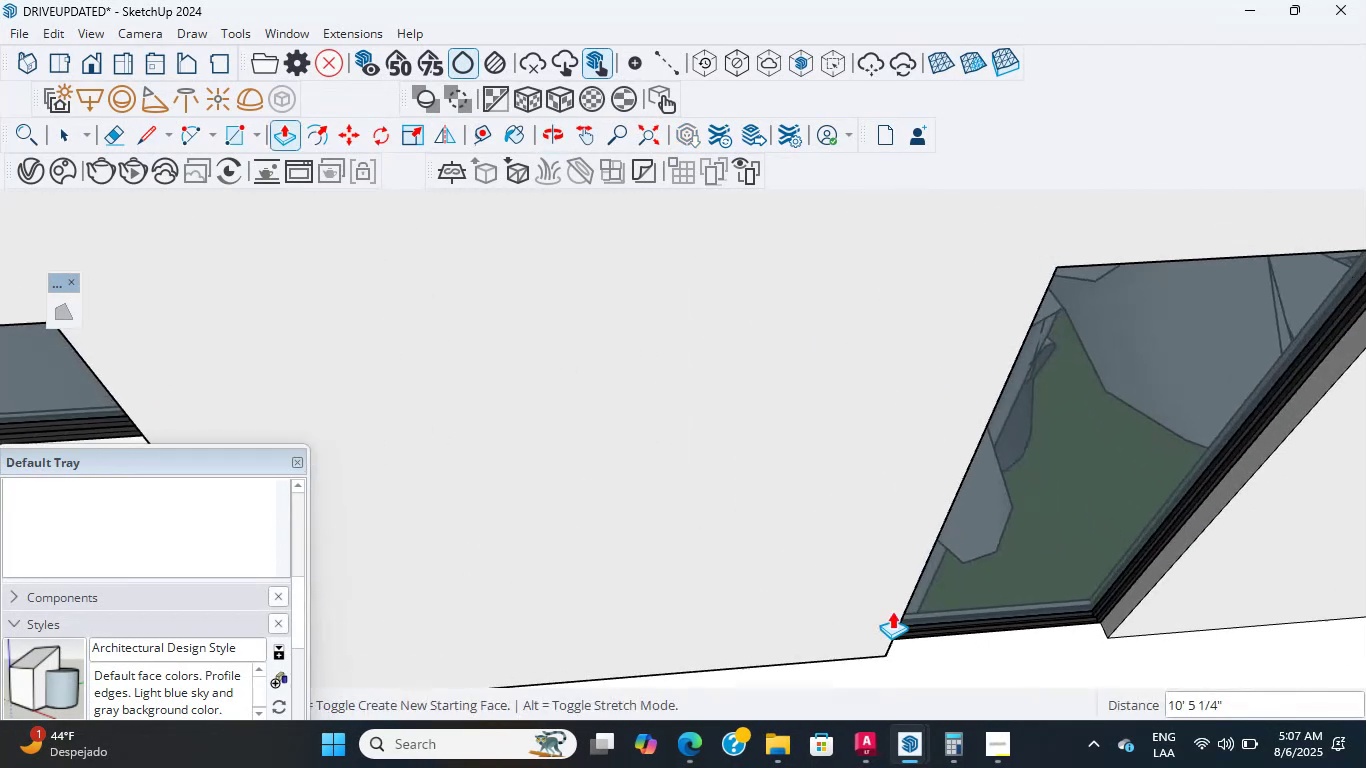 
scroll: coordinate [648, 556], scroll_direction: down, amount: 4.0
 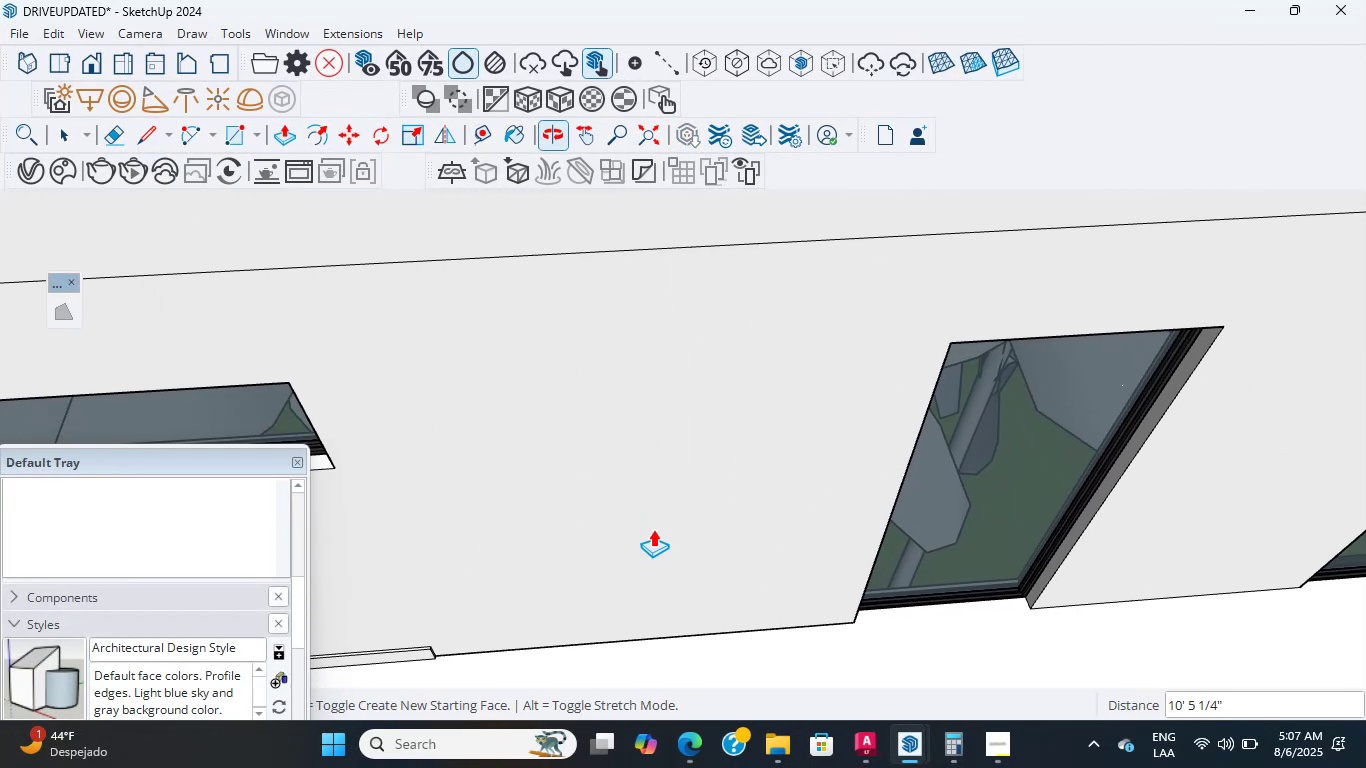 
hold_key(key=ShiftLeft, duration=0.43)
 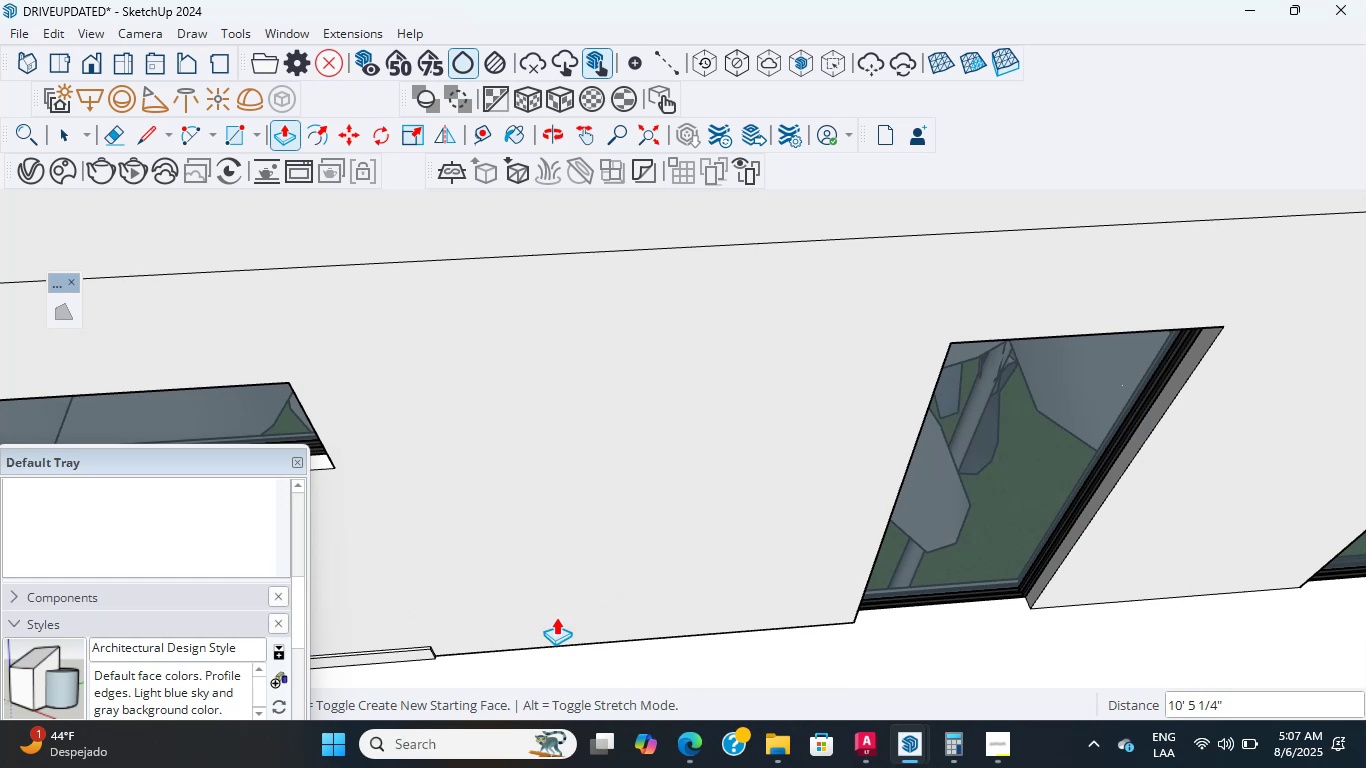 
scroll: coordinate [428, 638], scroll_direction: up, amount: 27.0
 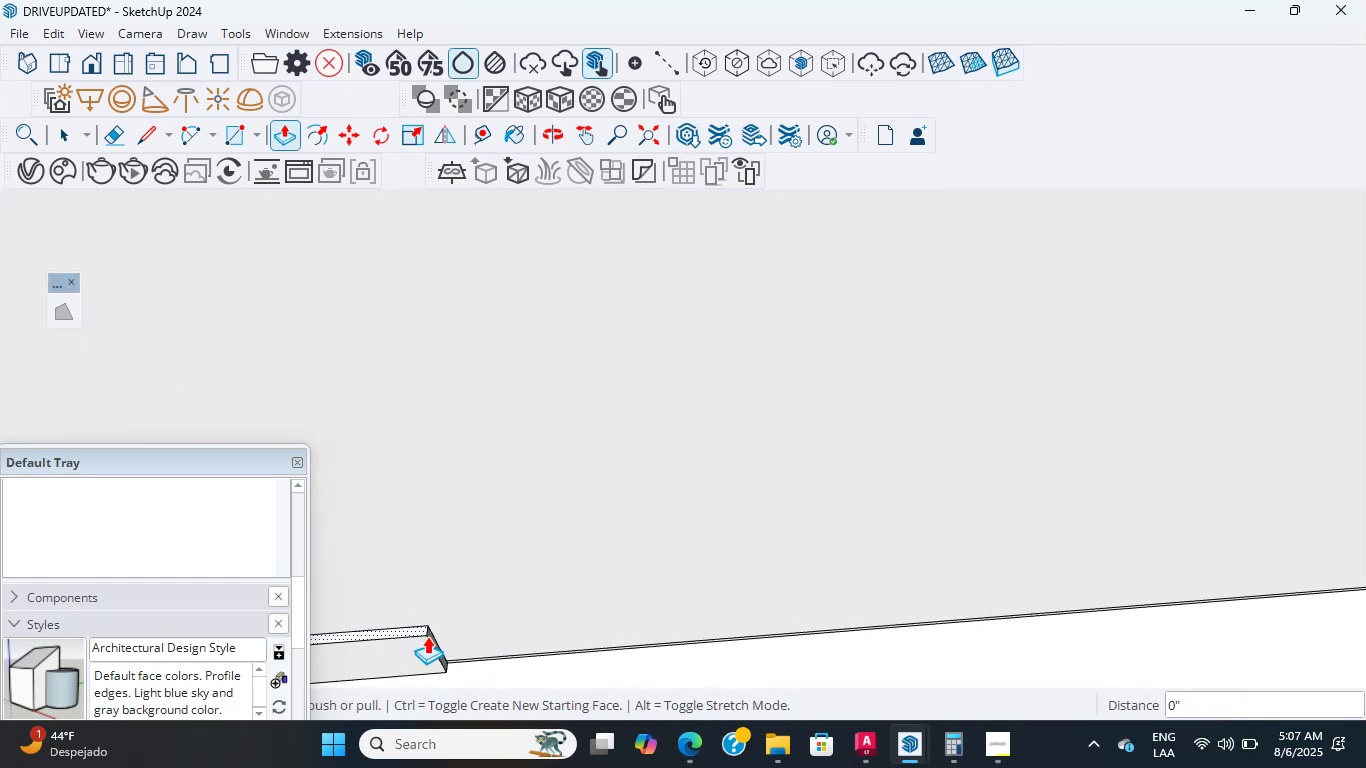 
key(Escape)
 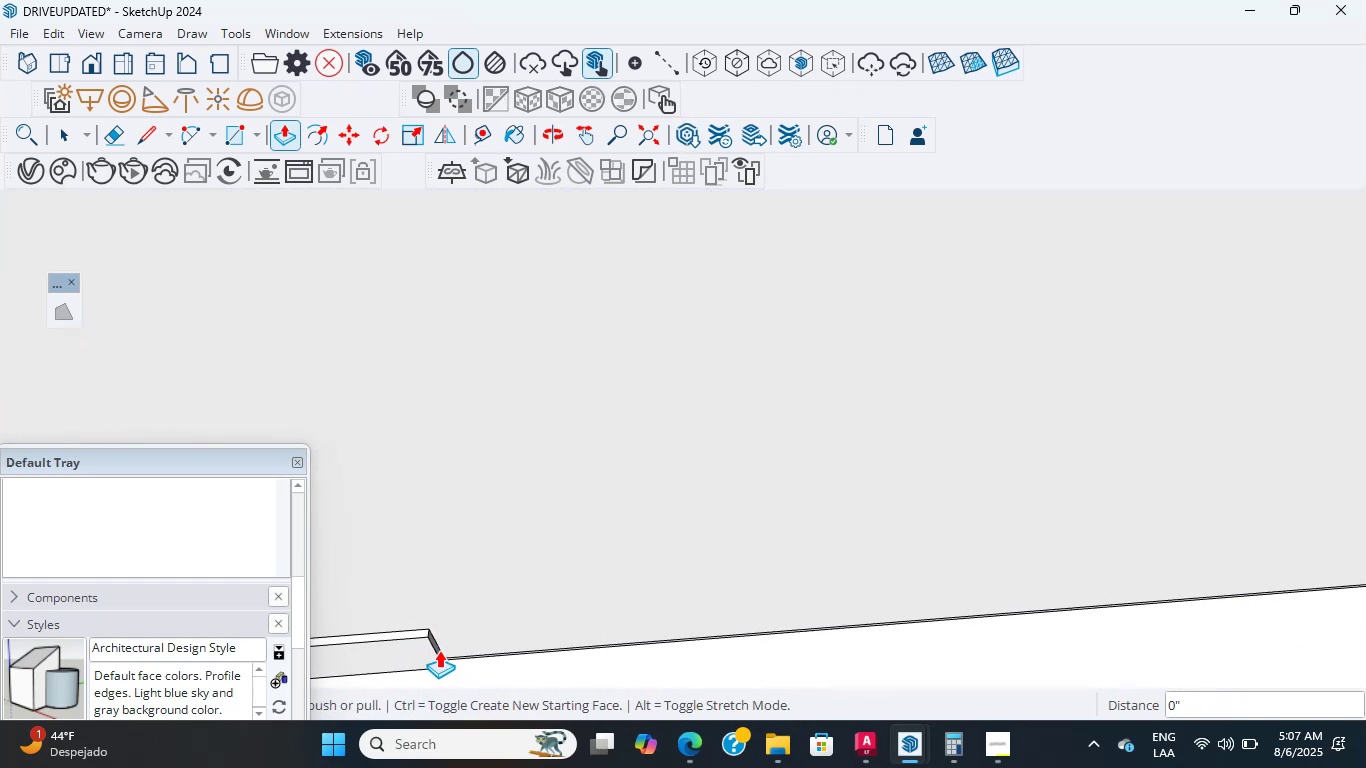 
key(Escape)
 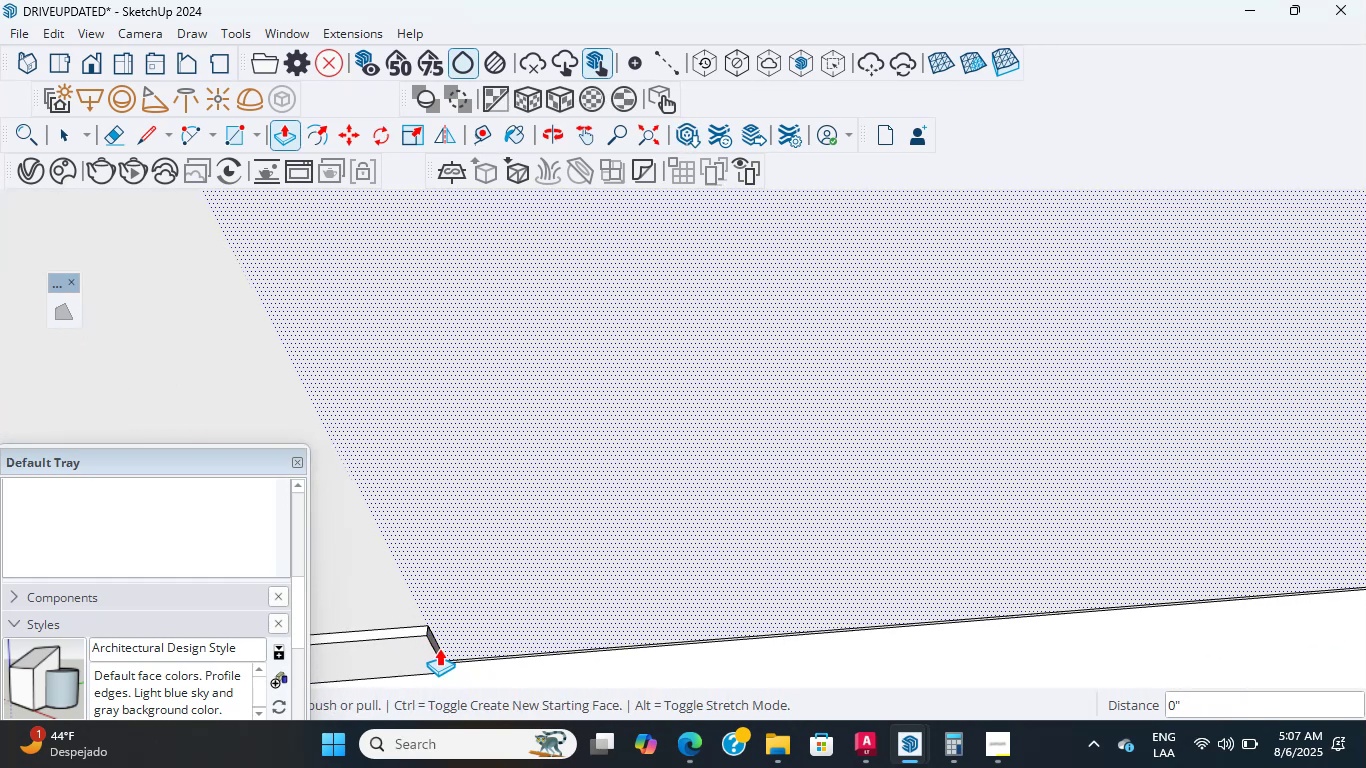 
left_click([438, 651])
 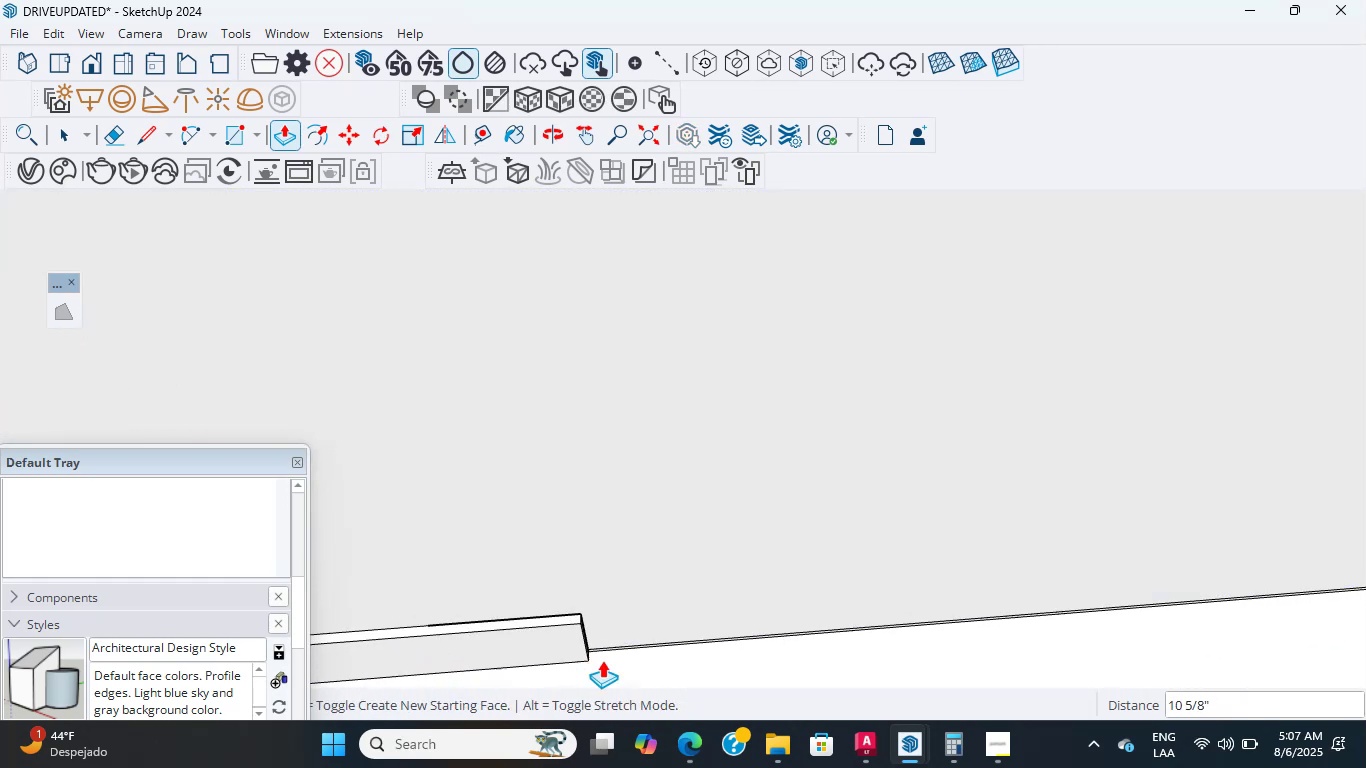 
scroll: coordinate [666, 646], scroll_direction: down, amount: 8.0
 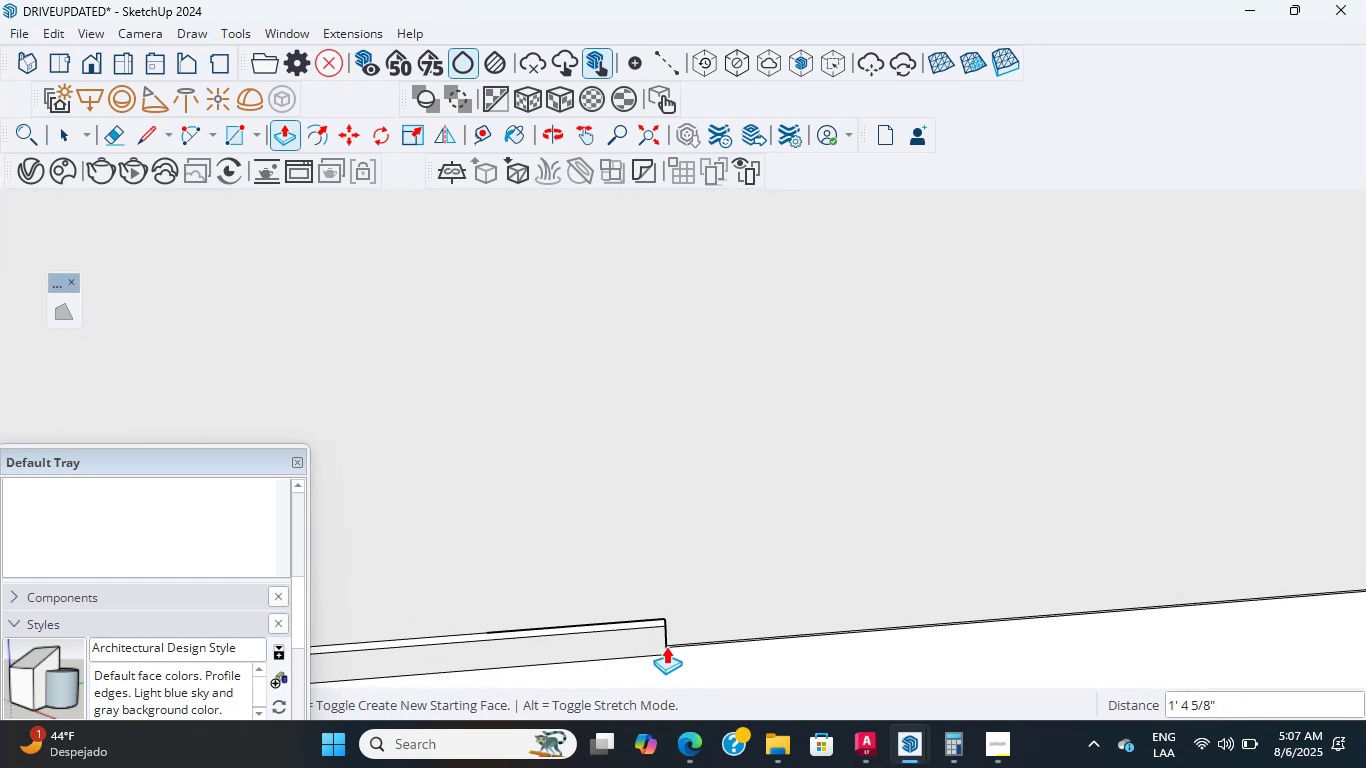 
hold_key(key=ShiftLeft, duration=0.8)
 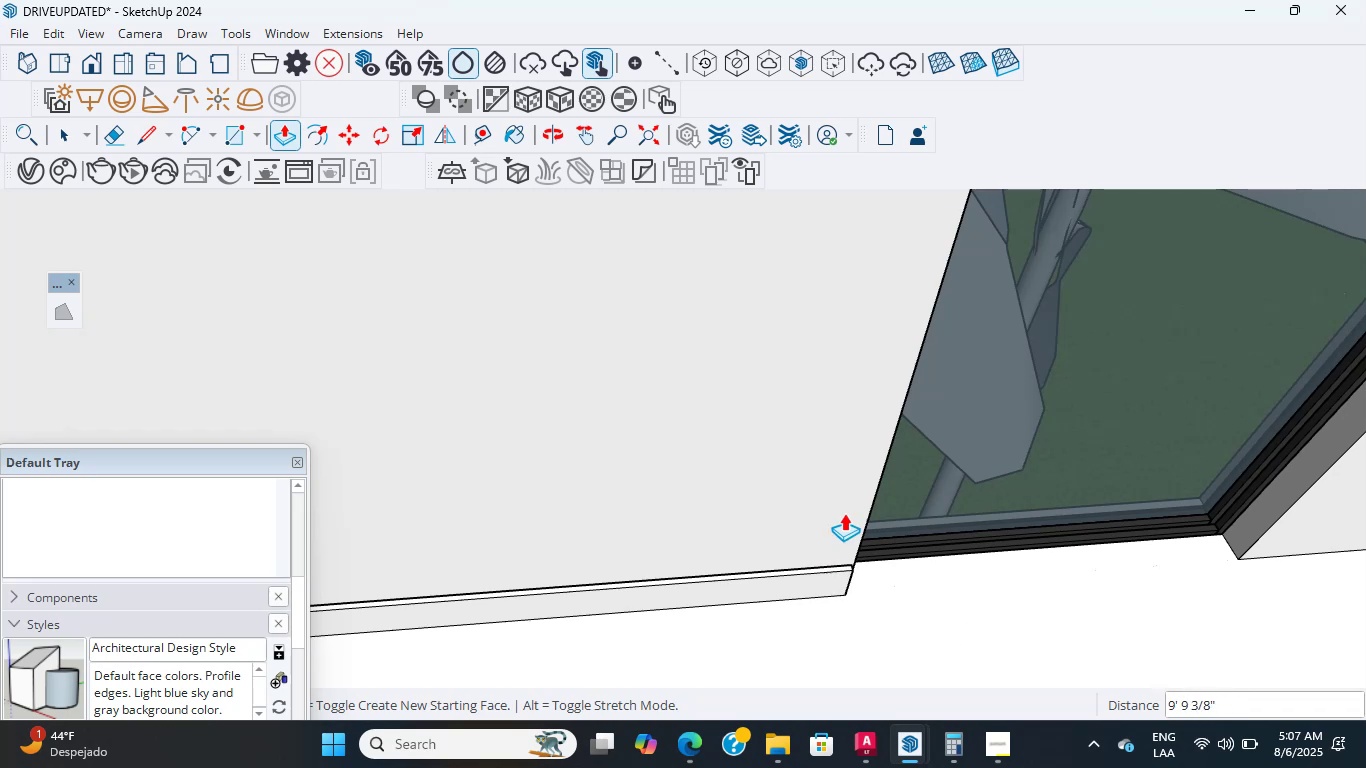 
left_click([868, 528])
 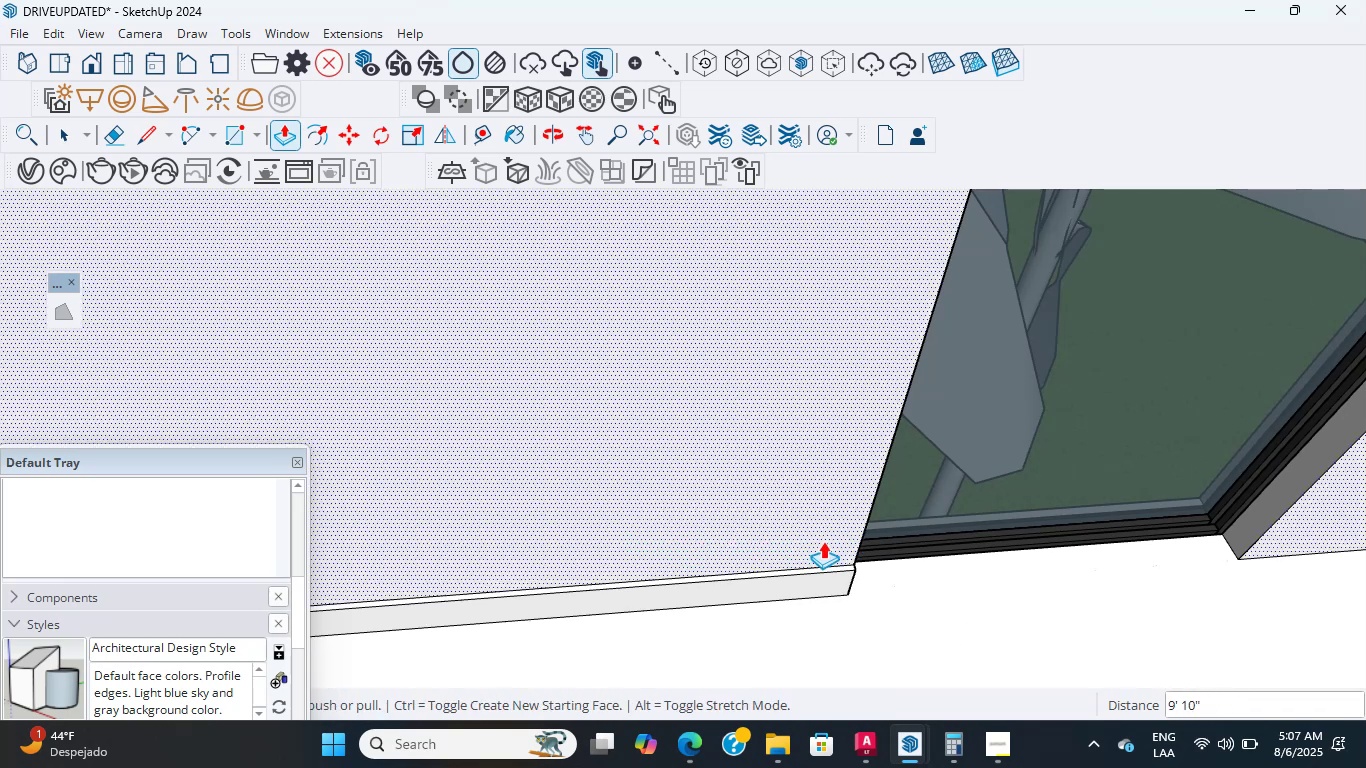 
scroll: coordinate [731, 517], scroll_direction: down, amount: 29.0
 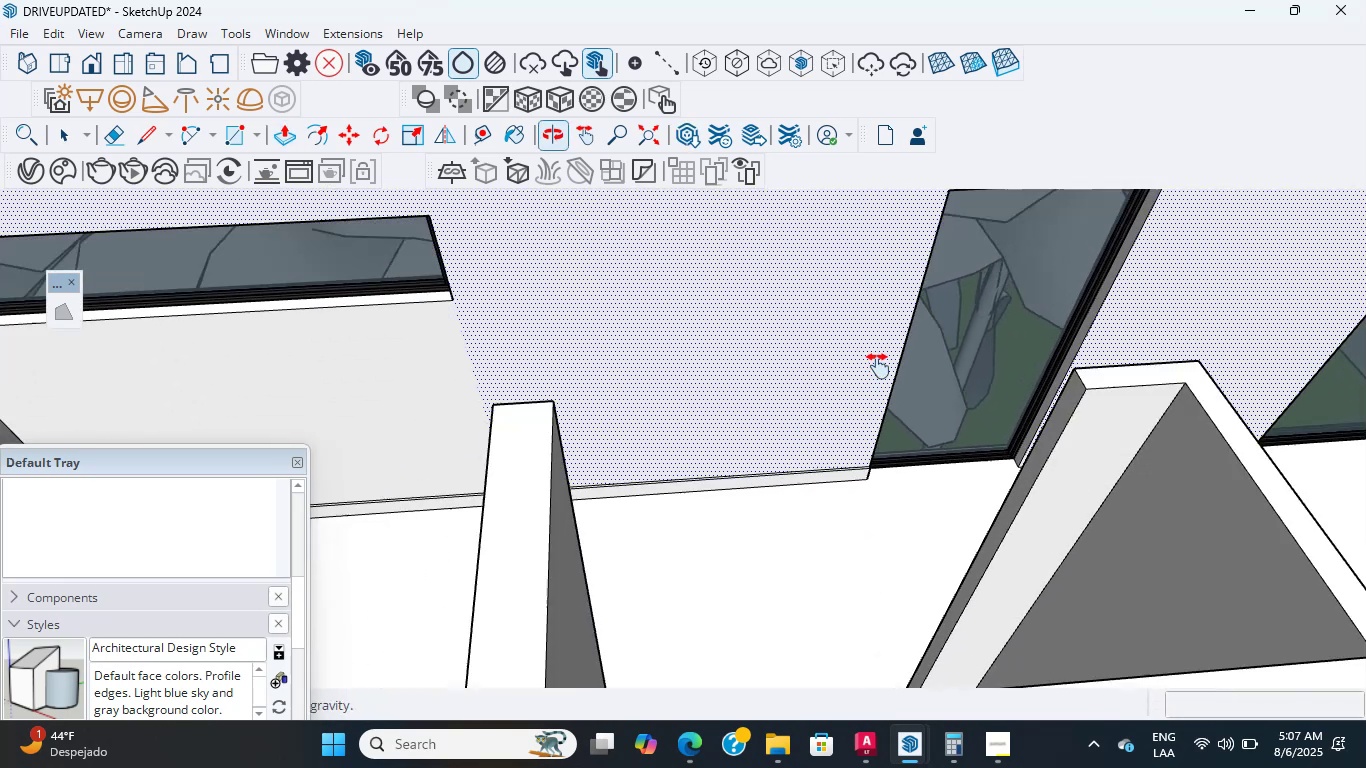 
hold_key(key=ShiftLeft, duration=0.84)
 